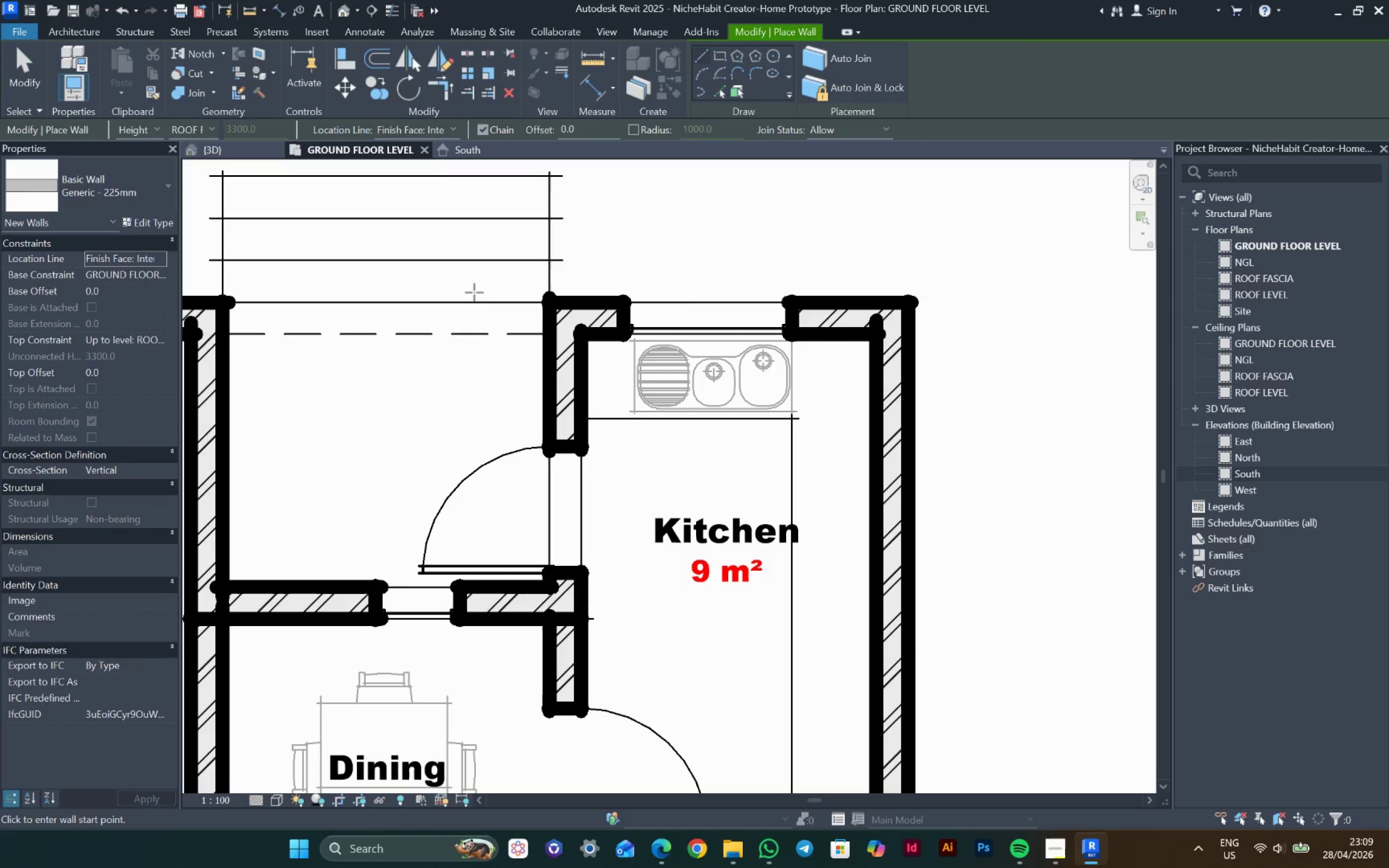 
key(Escape)
type(wa)
 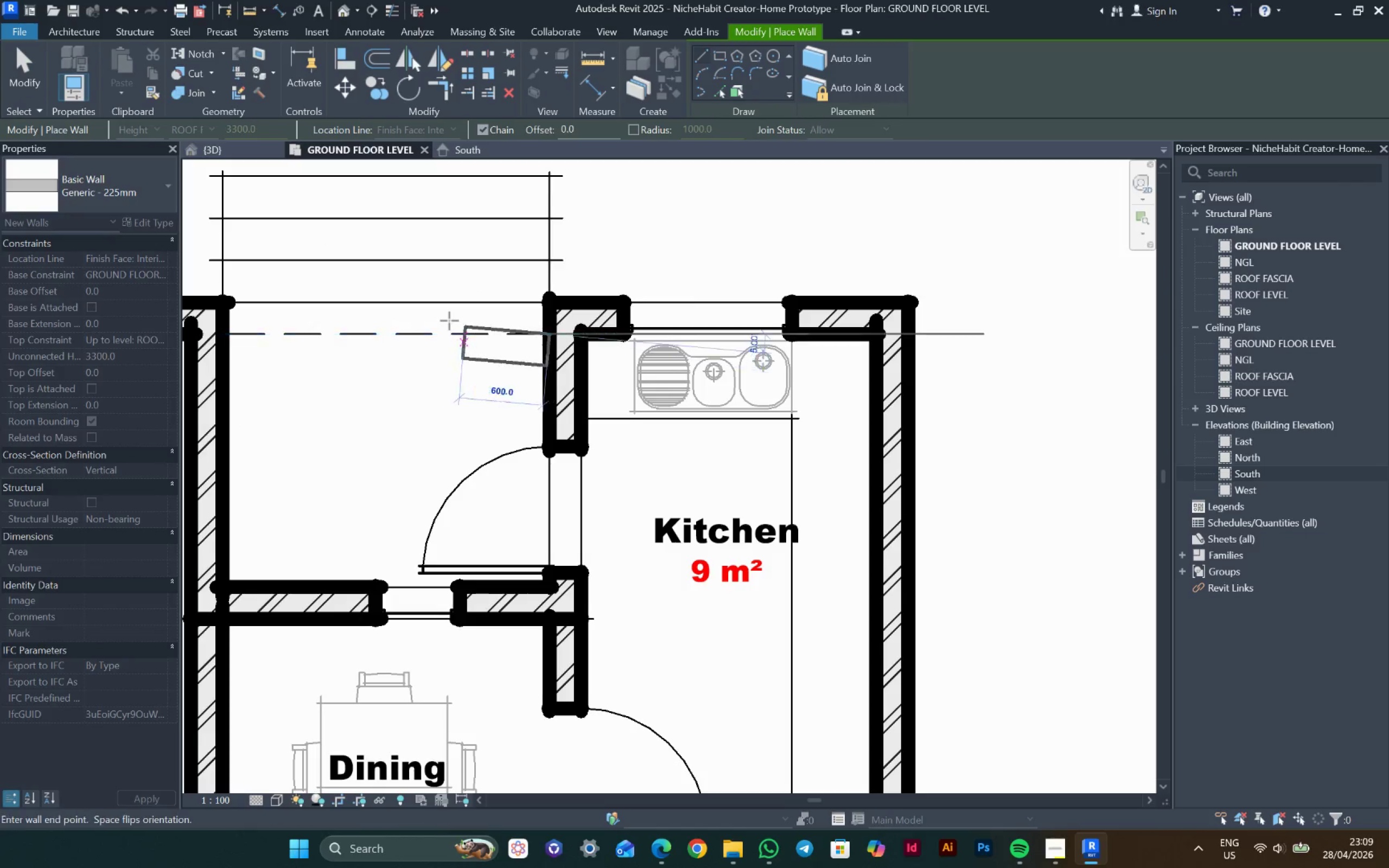 
key(Escape)
 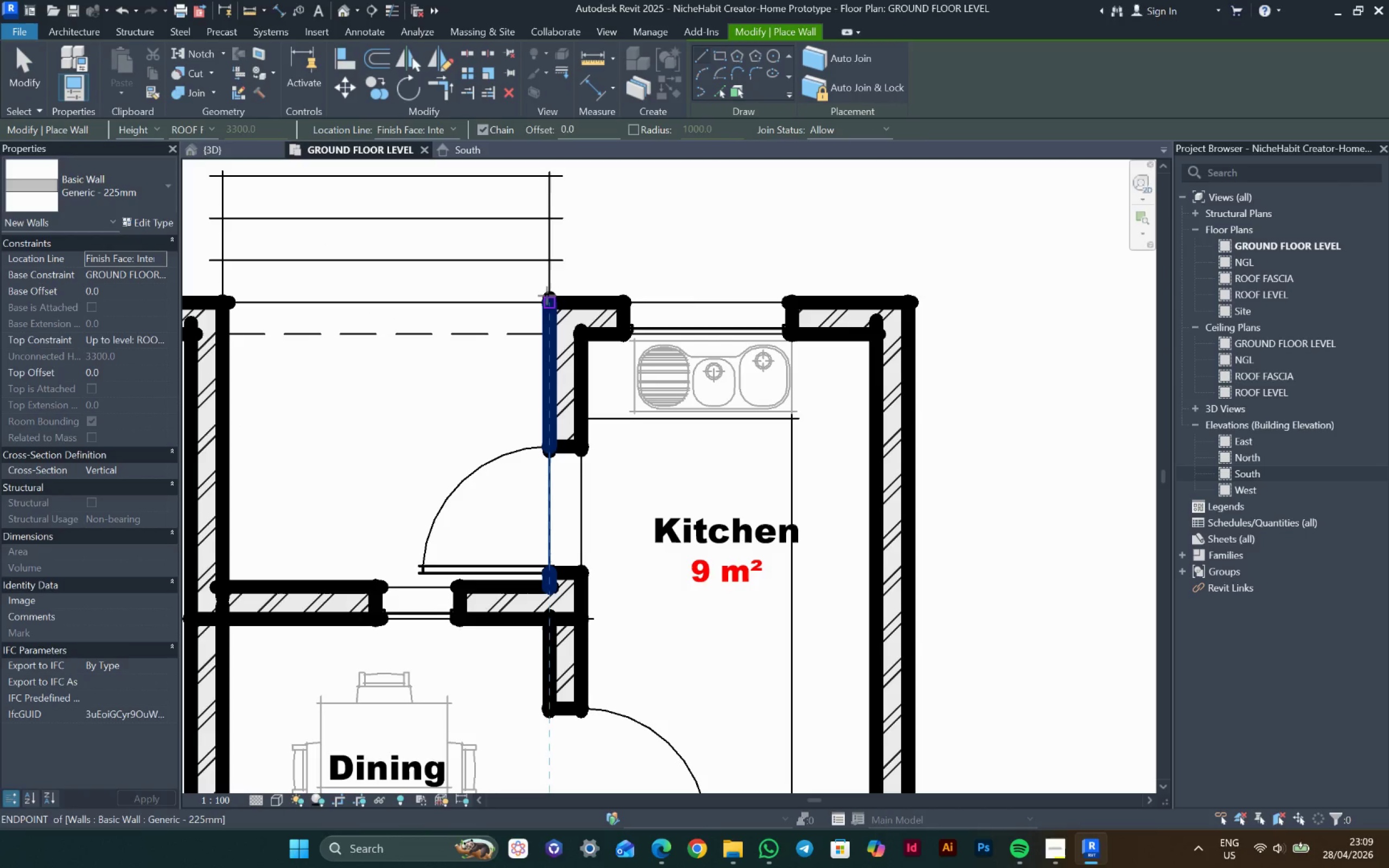 
left_click([547, 296])
 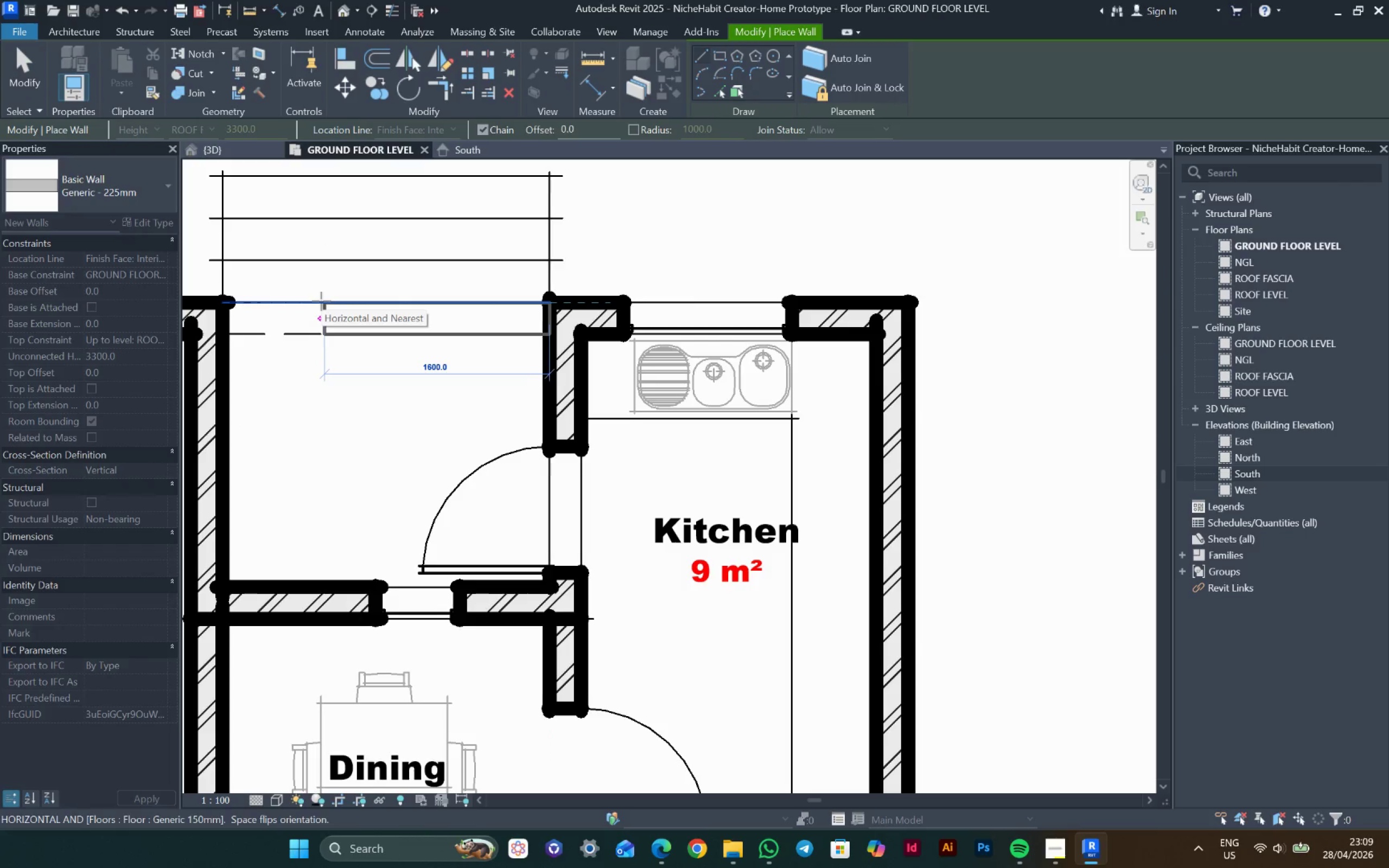 
left_click([321, 301])
 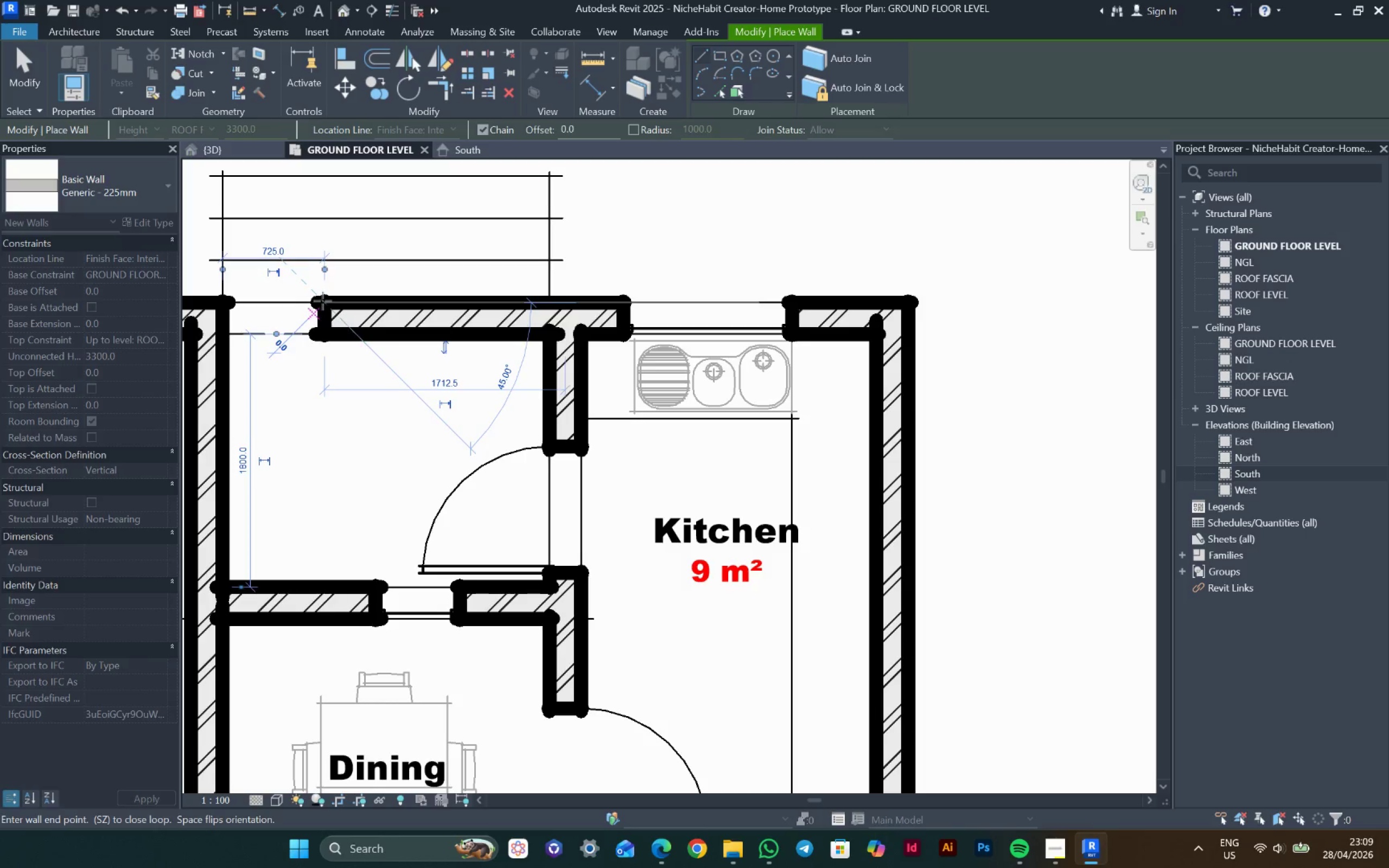 
key(Escape)
 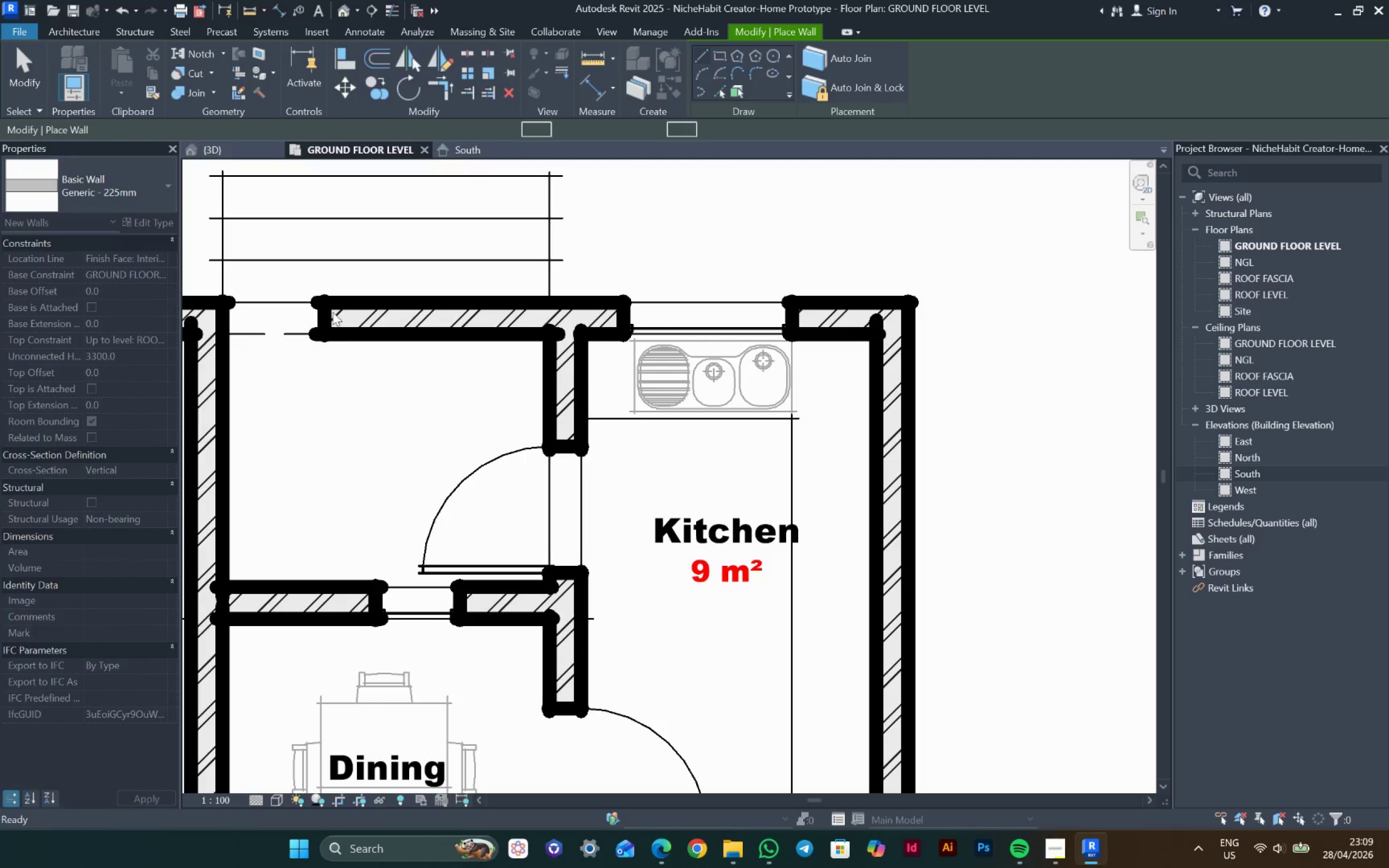 
key(Escape)
 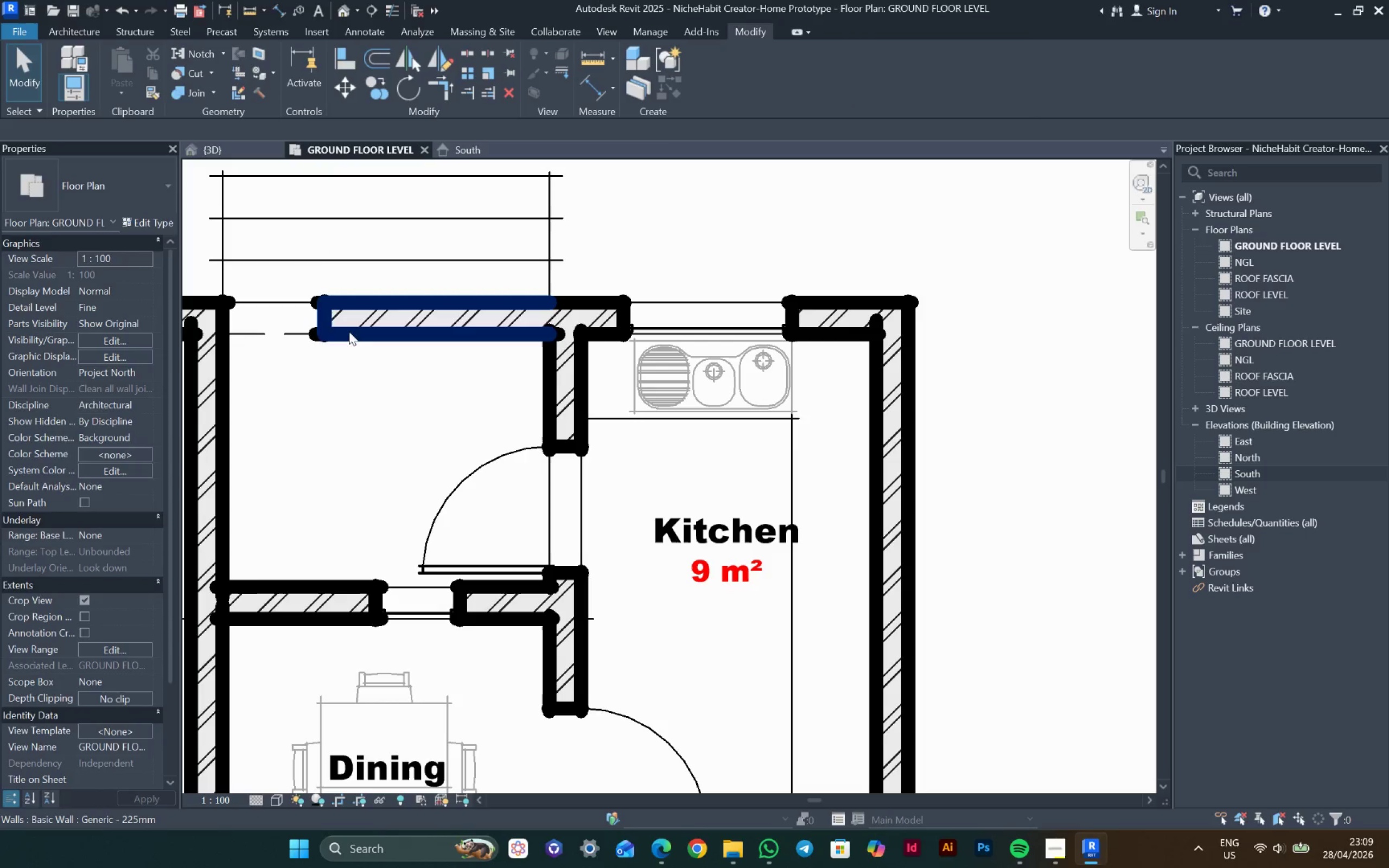 
left_click([349, 331])
 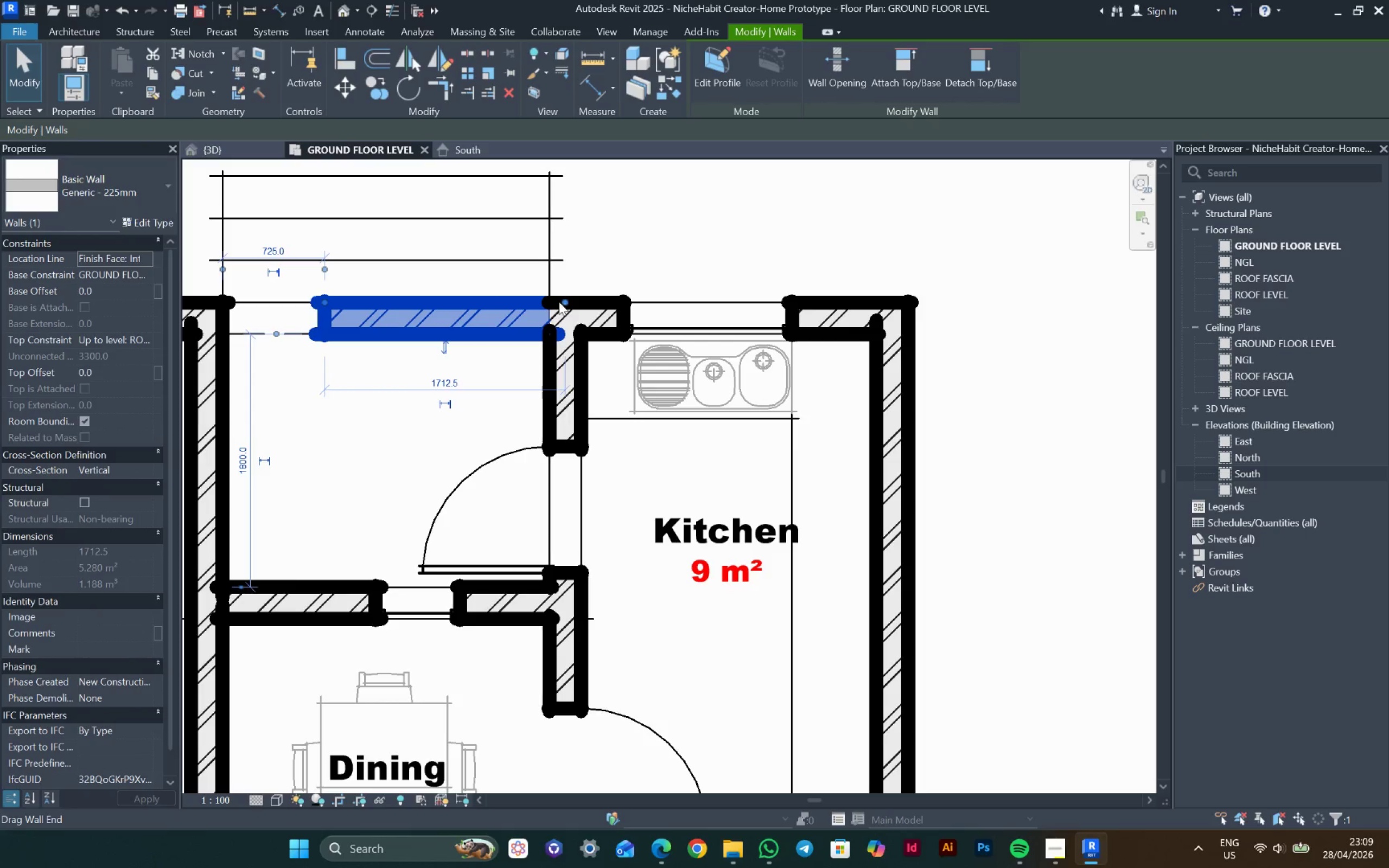 
left_click_drag(start_coordinate=[560, 302], to_coordinate=[472, 298])
 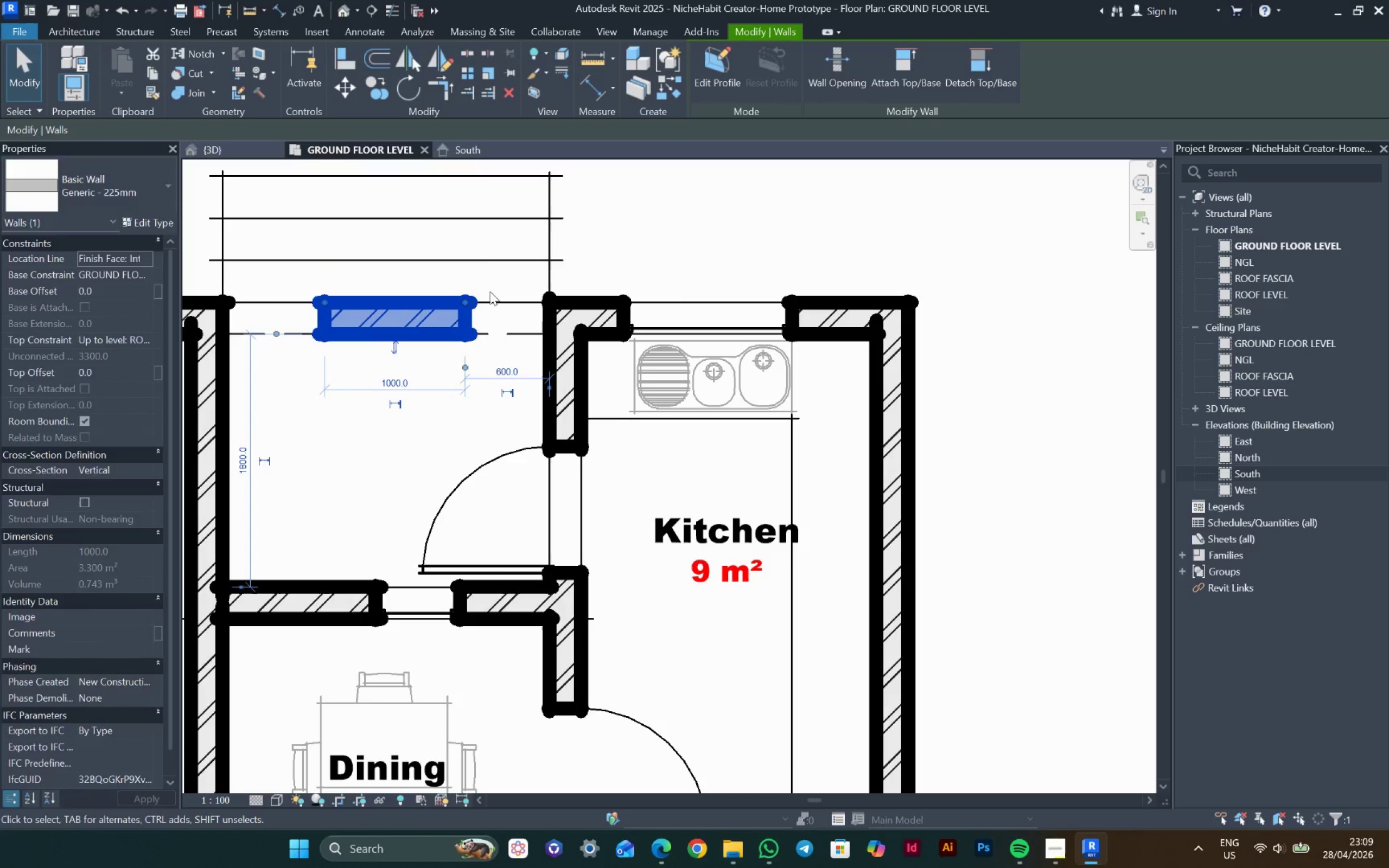 
key(Escape)
 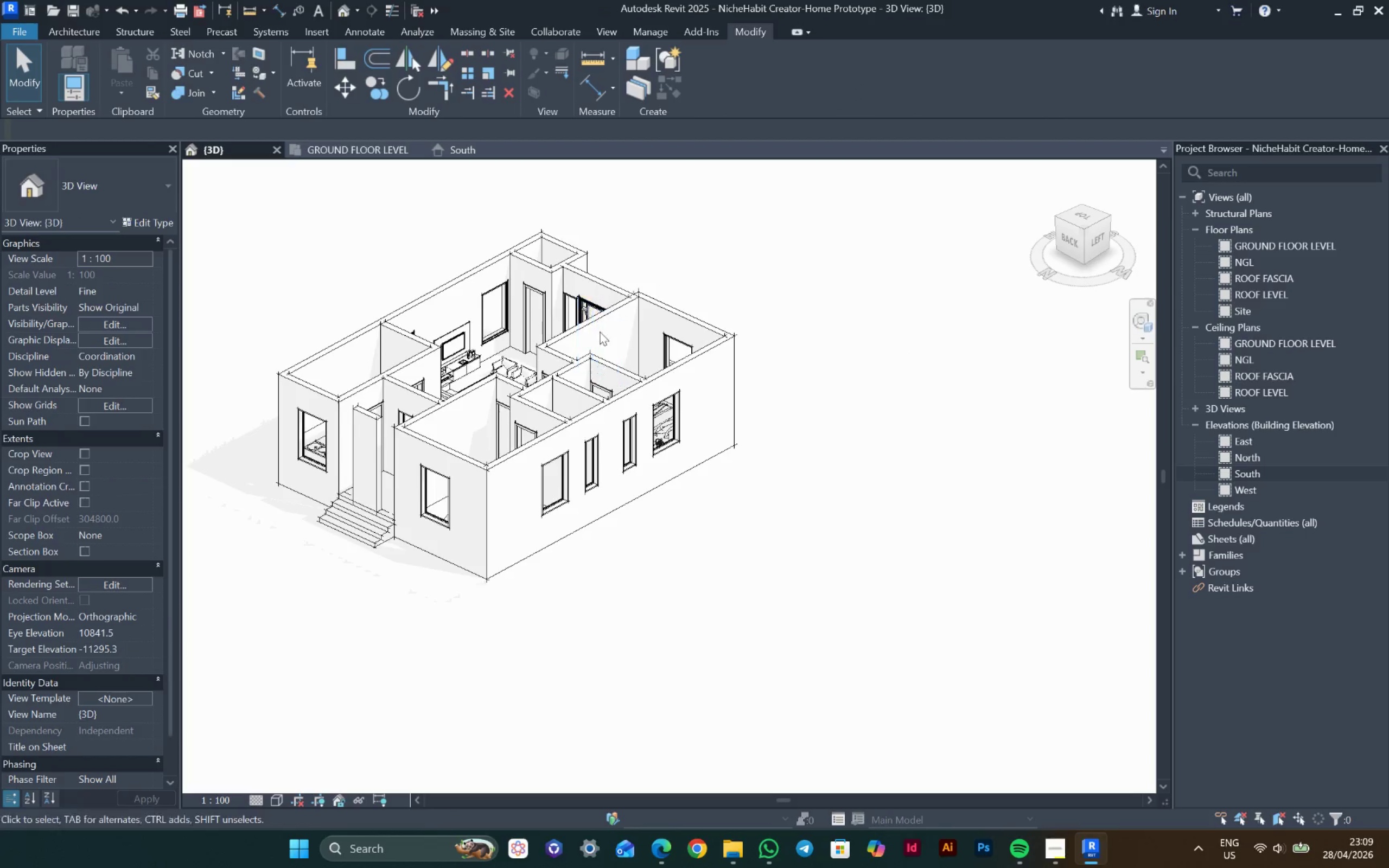 
key(Shift+ShiftLeft)
 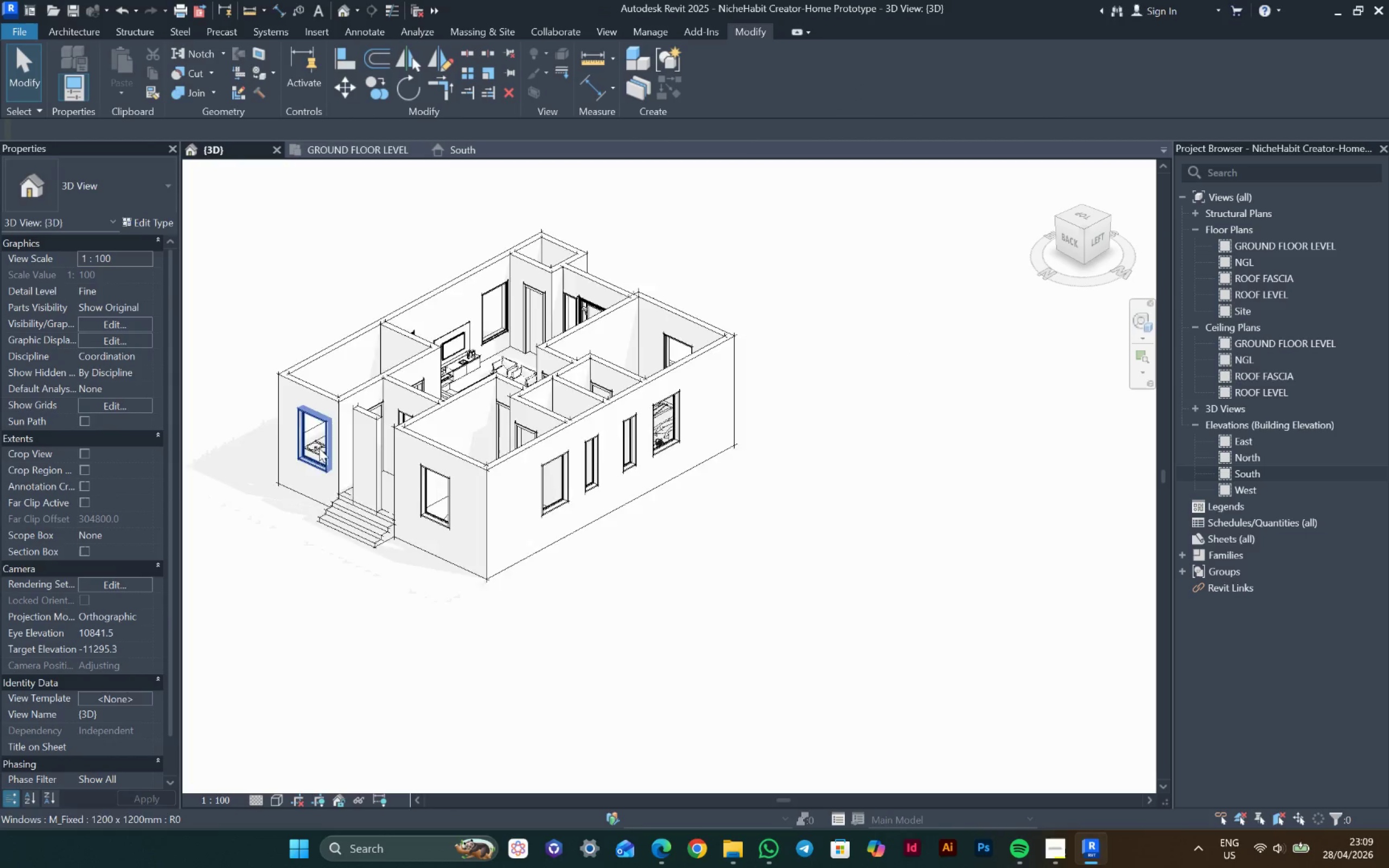 
scroll: coordinate [319, 448], scroll_direction: up, amount: 3.0
 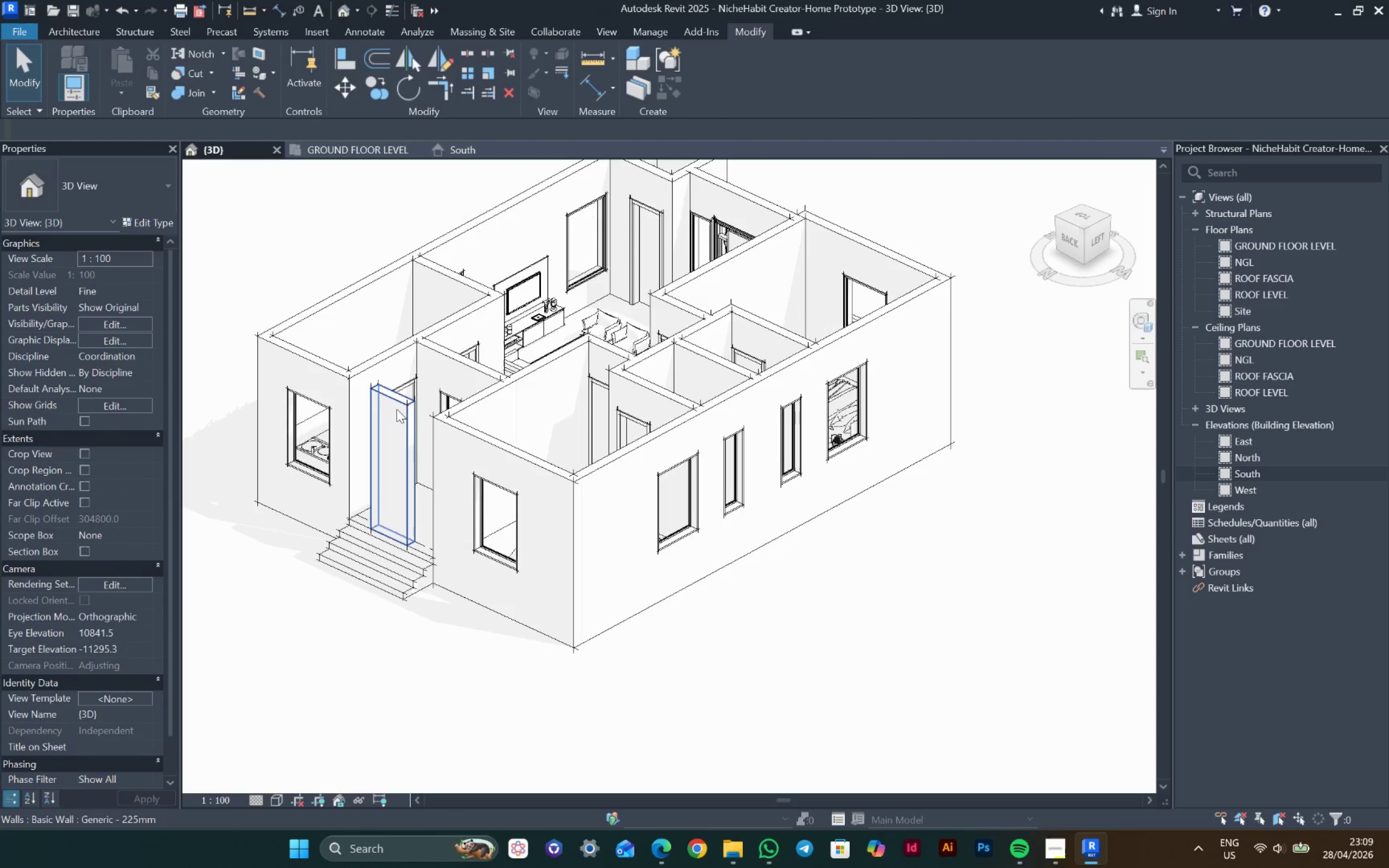 
left_click([397, 404])
 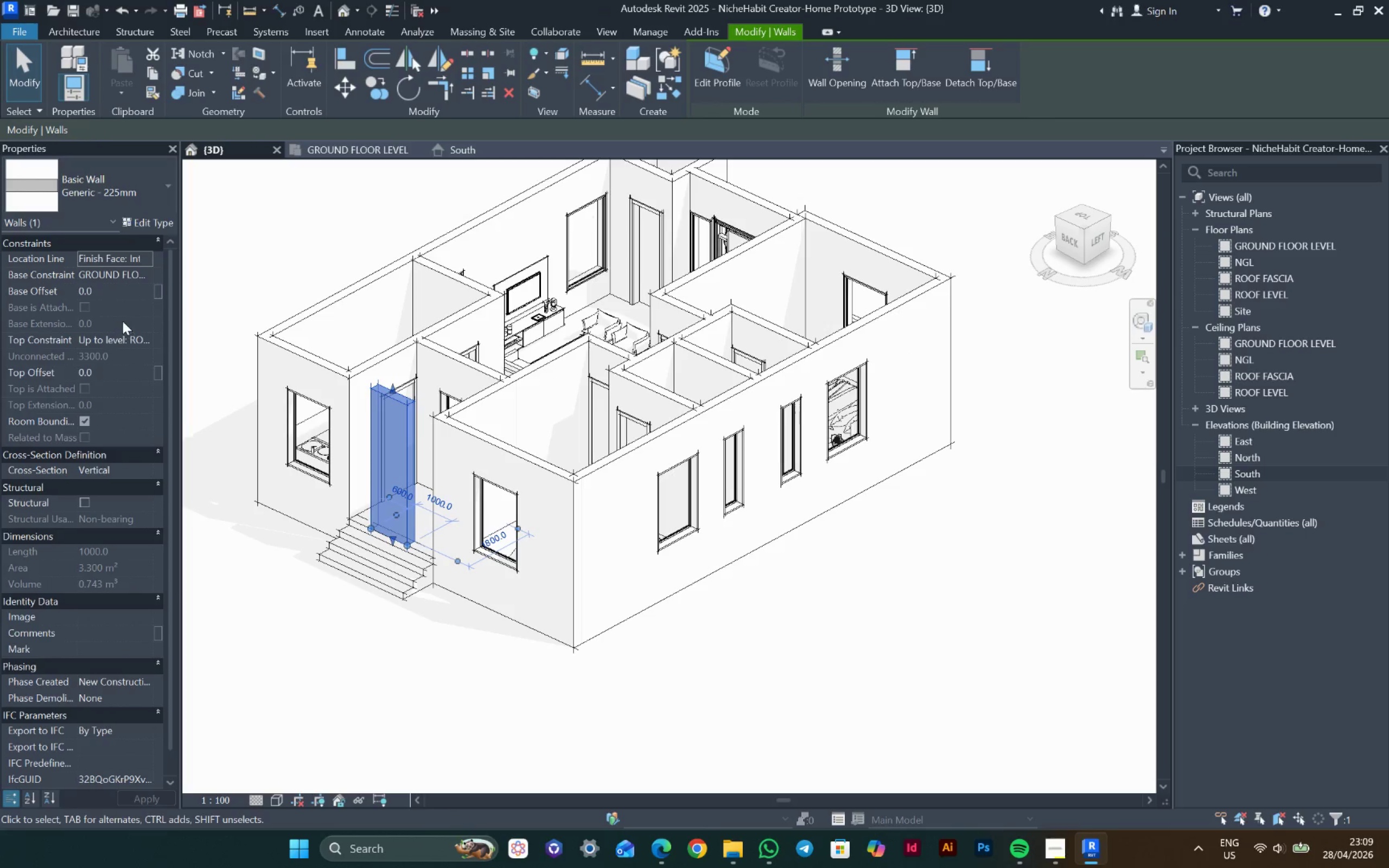 
left_click([123, 292])
 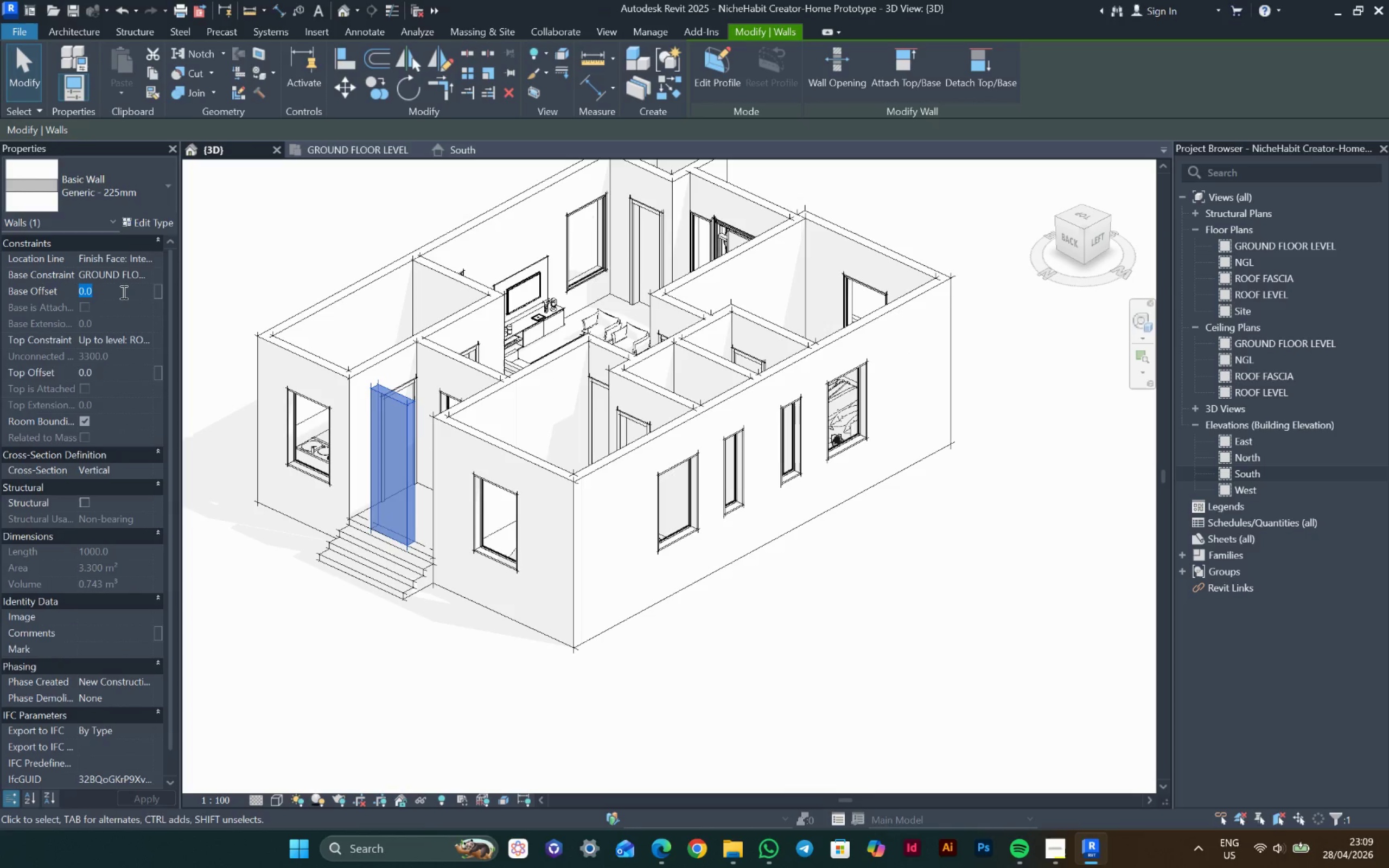 
type(2400)
 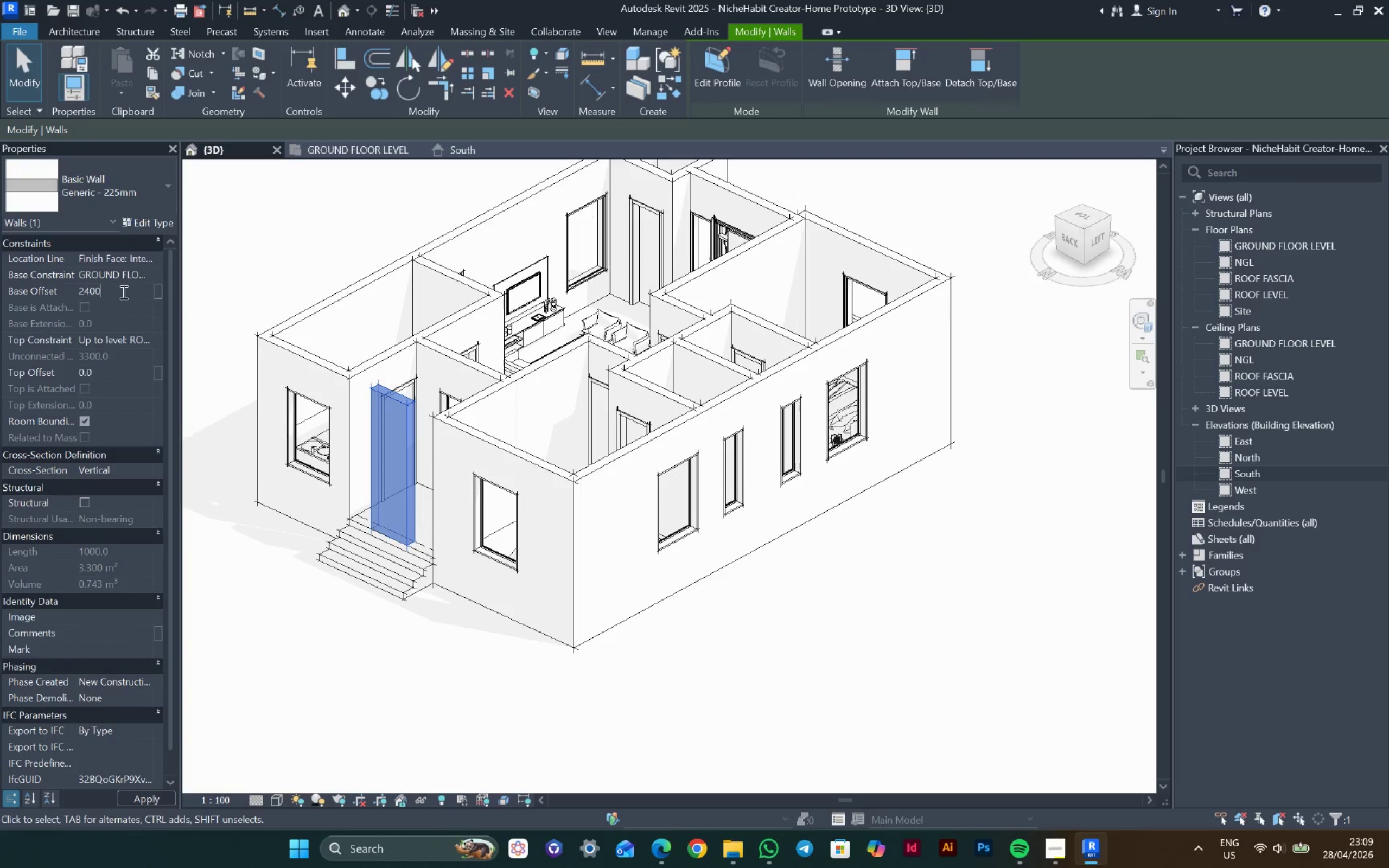 
key(Enter)
 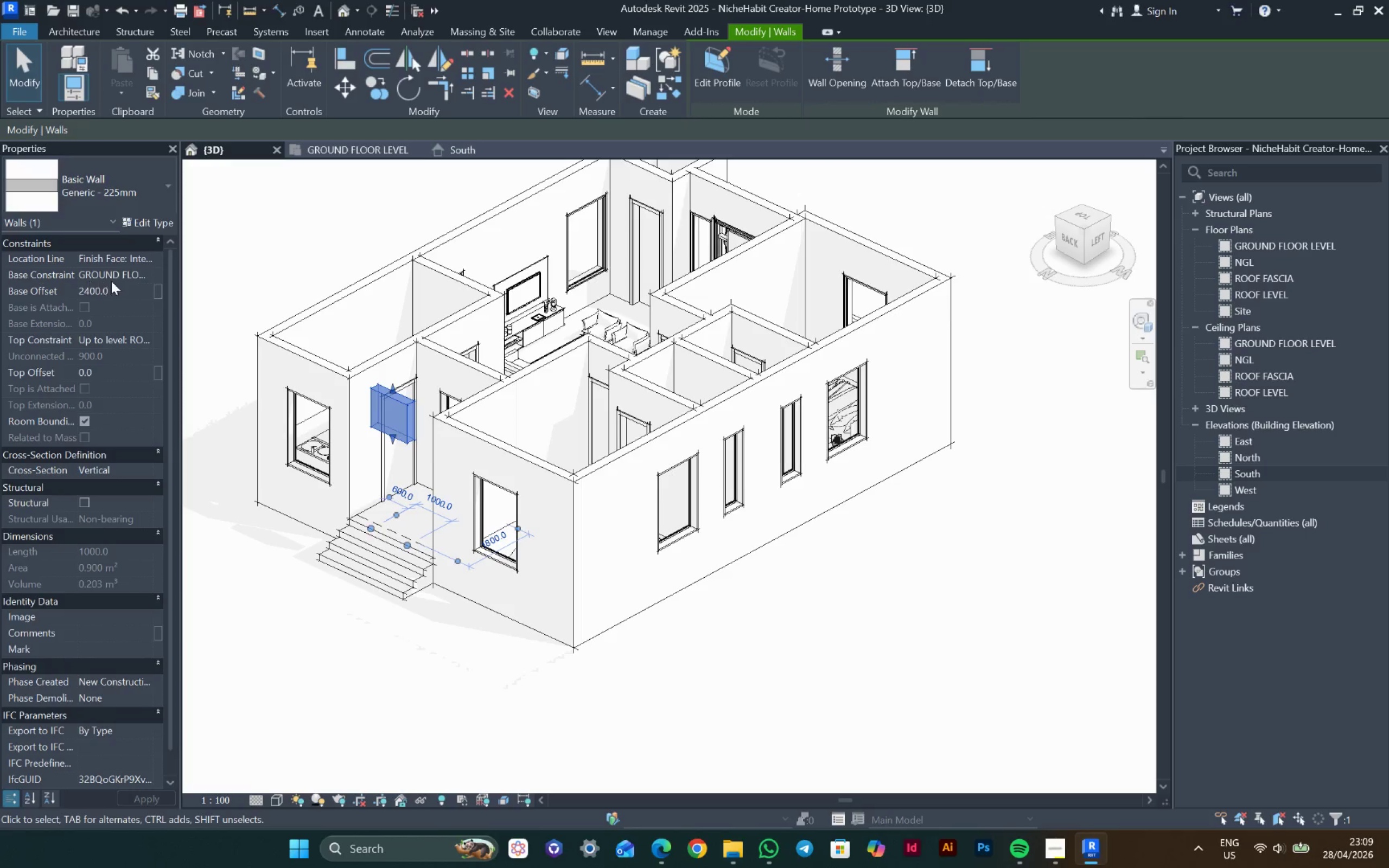 
left_click([129, 287])
 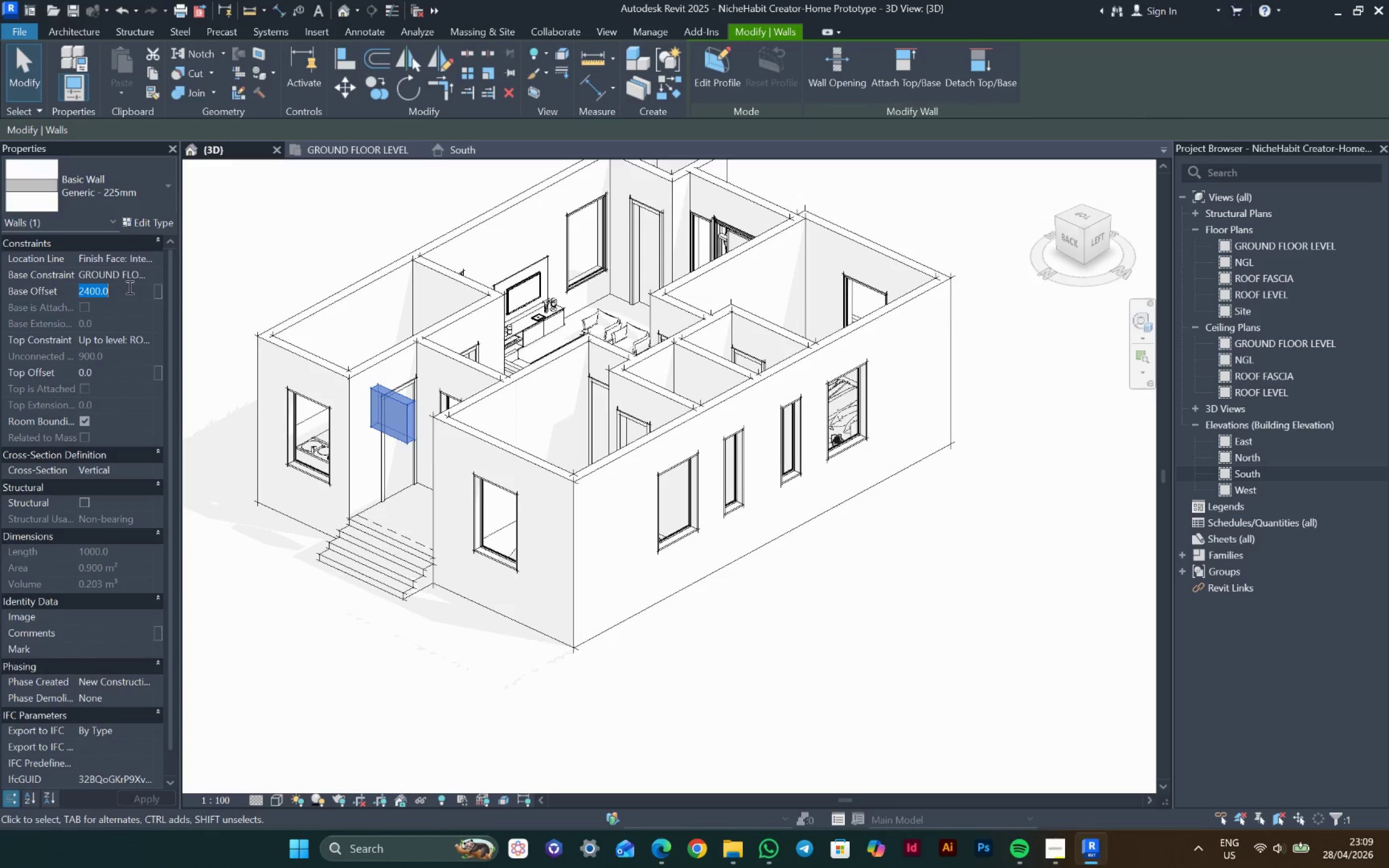 
type(2100)
 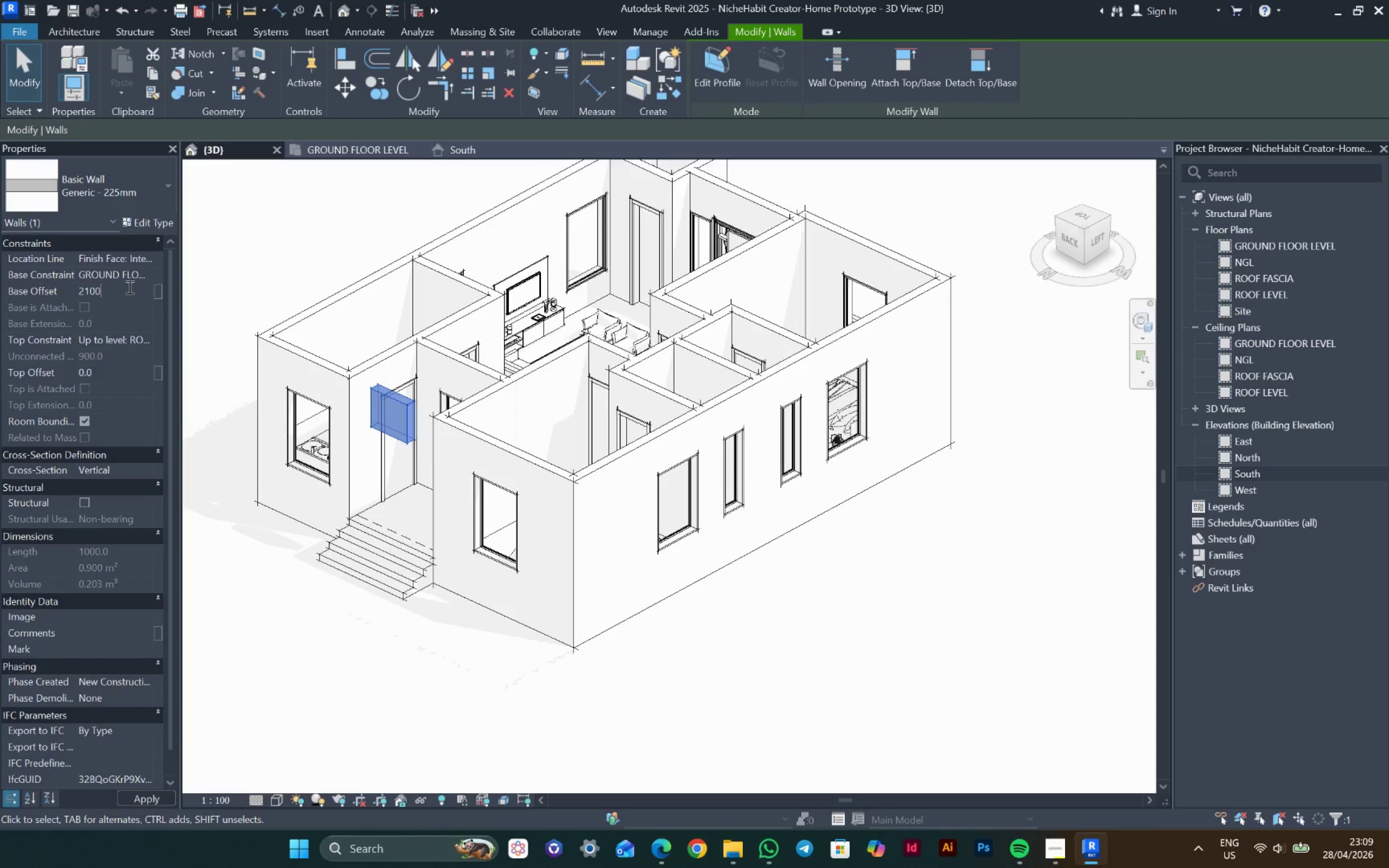 
key(Enter)
 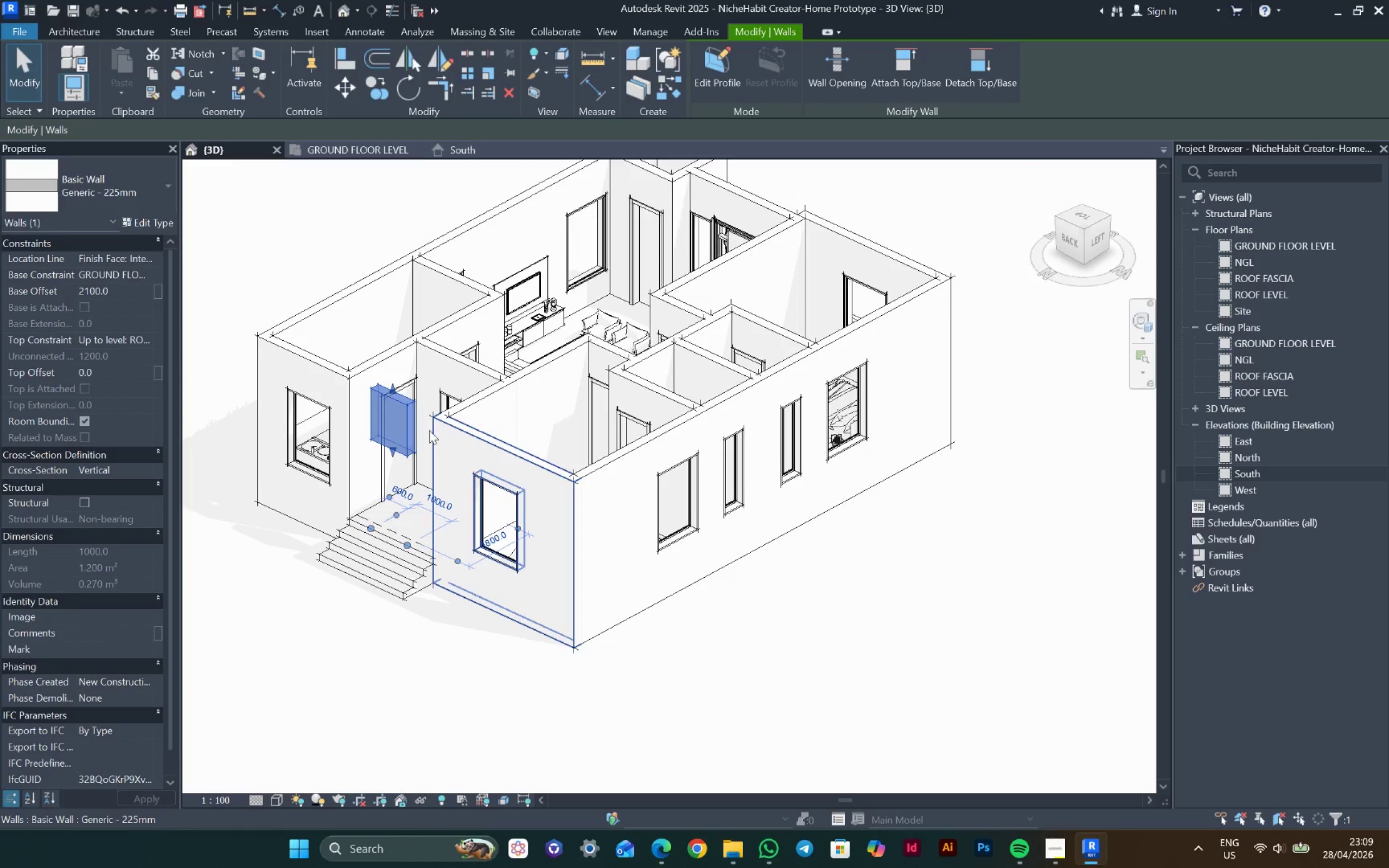 
scroll: coordinate [392, 420], scroll_direction: up, amount: 3.0
 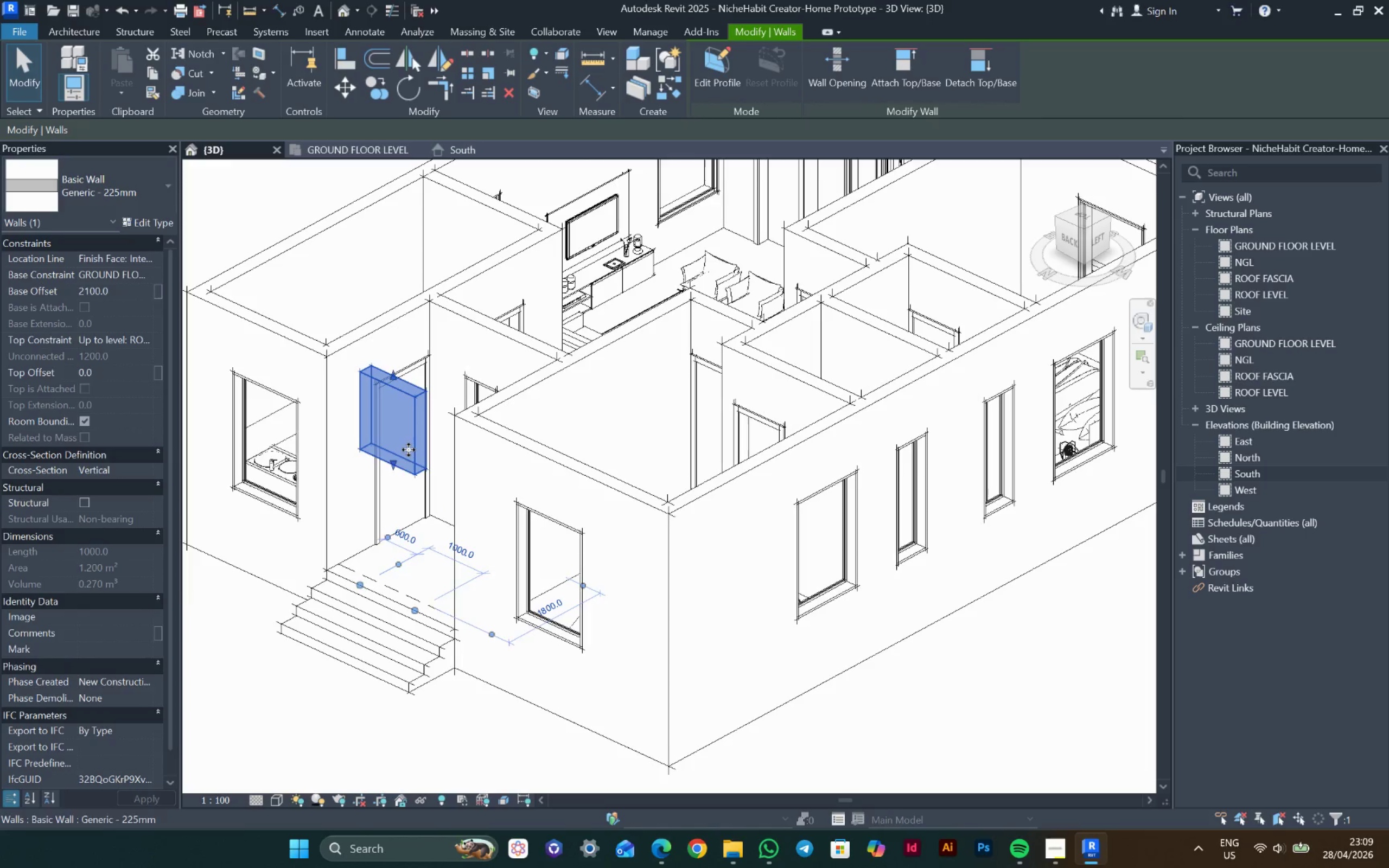 
type(al)
 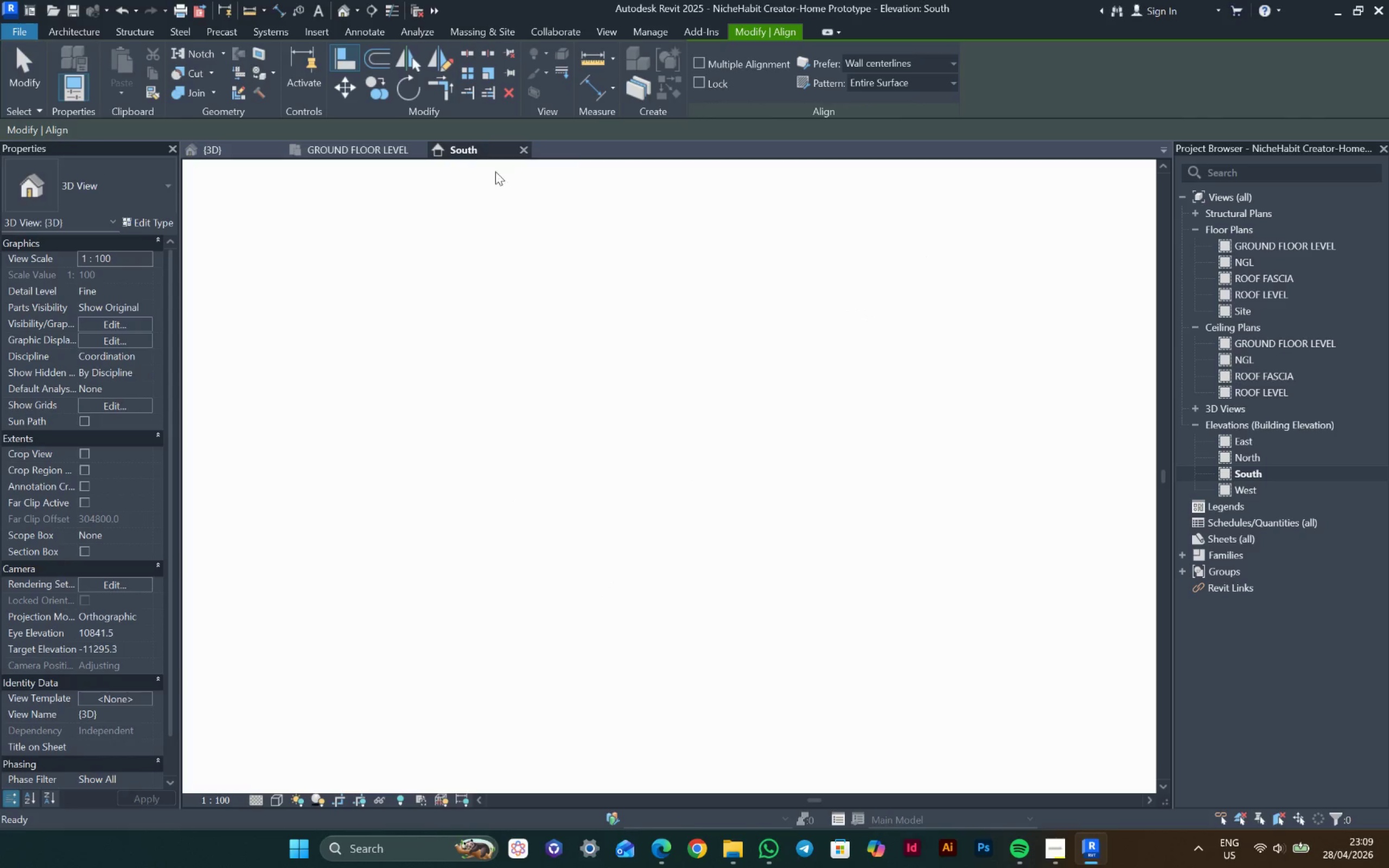 
scroll: coordinate [785, 594], scroll_direction: up, amount: 13.0
 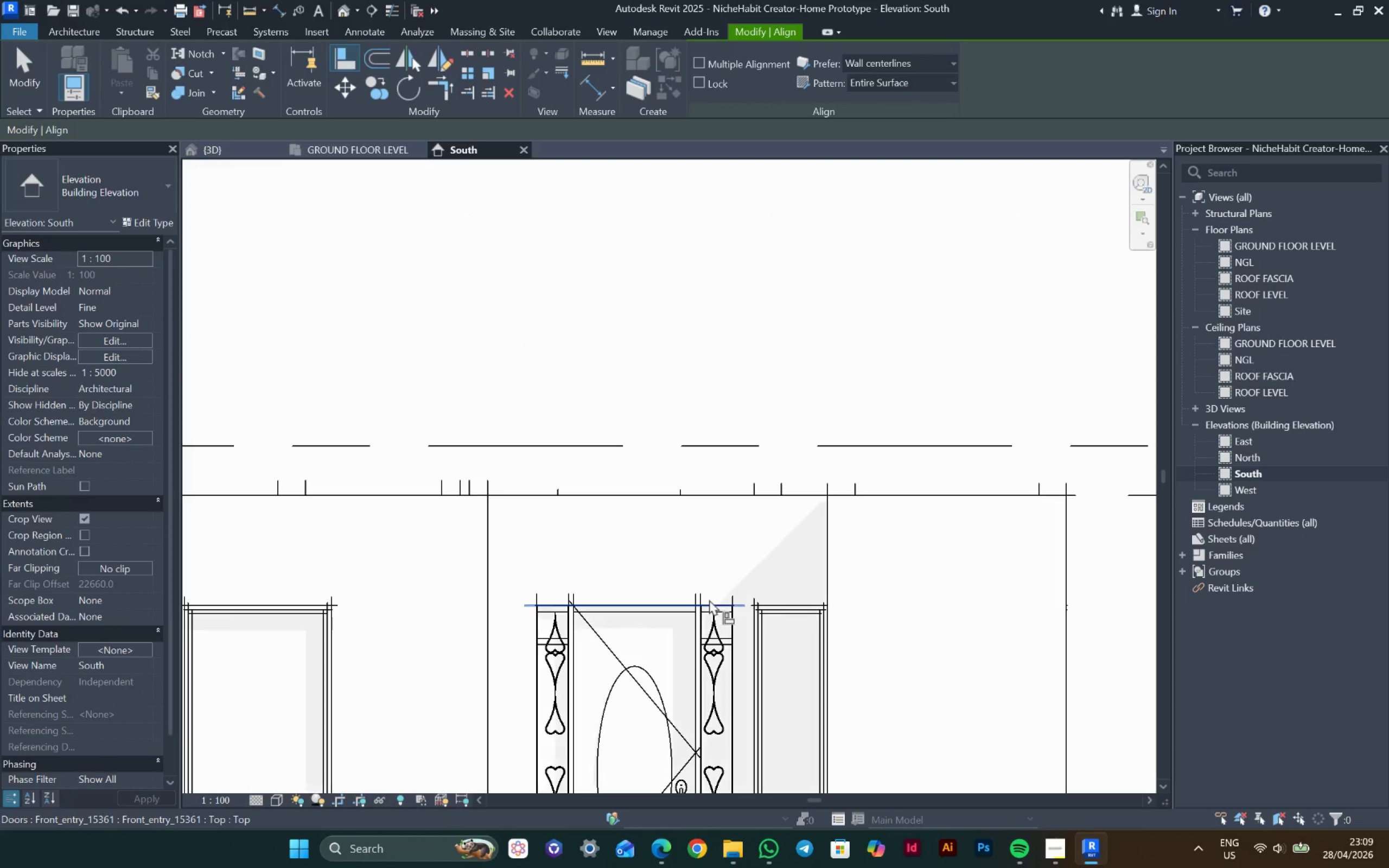 
left_click([709, 599])
 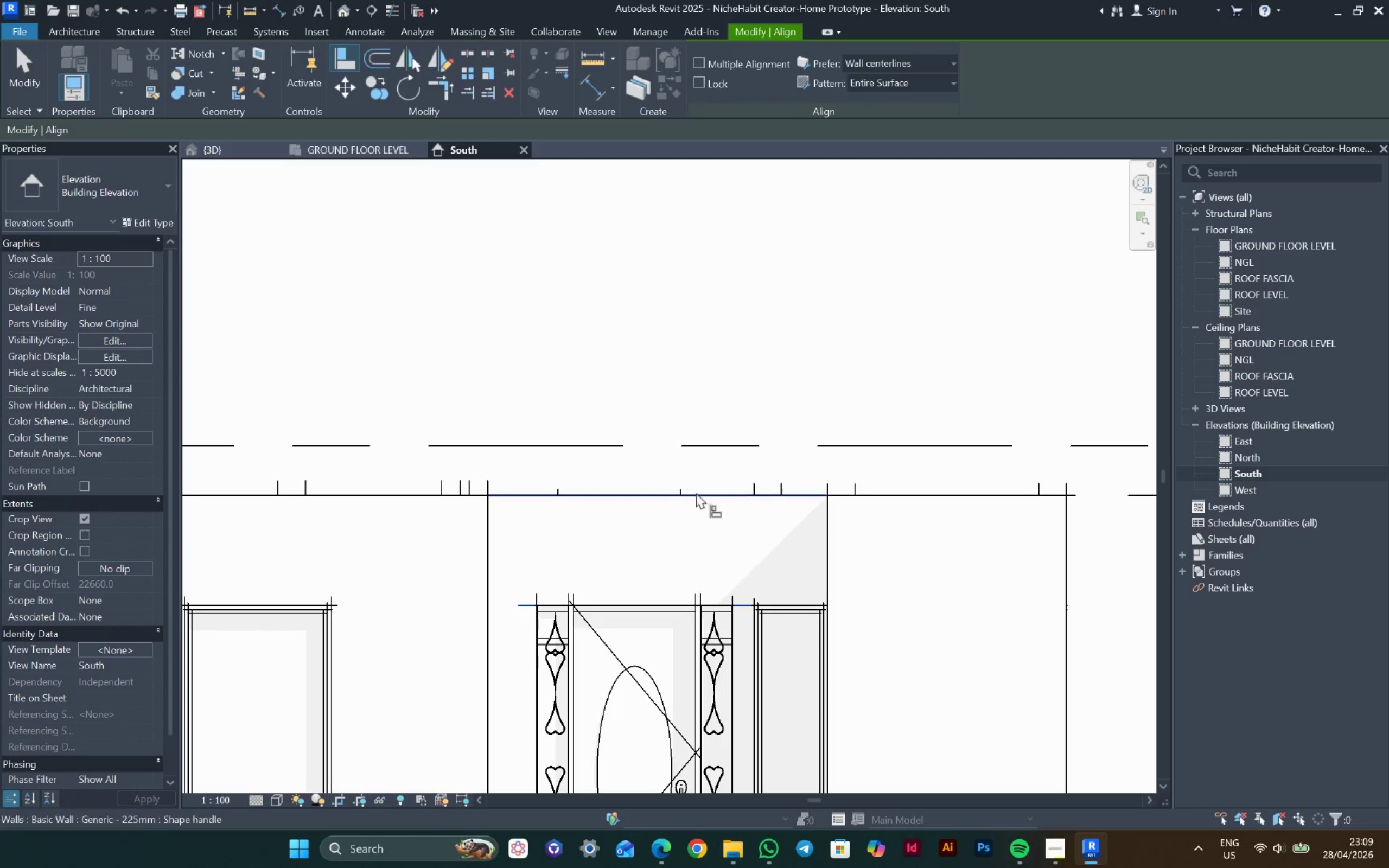 
key(Escape)
 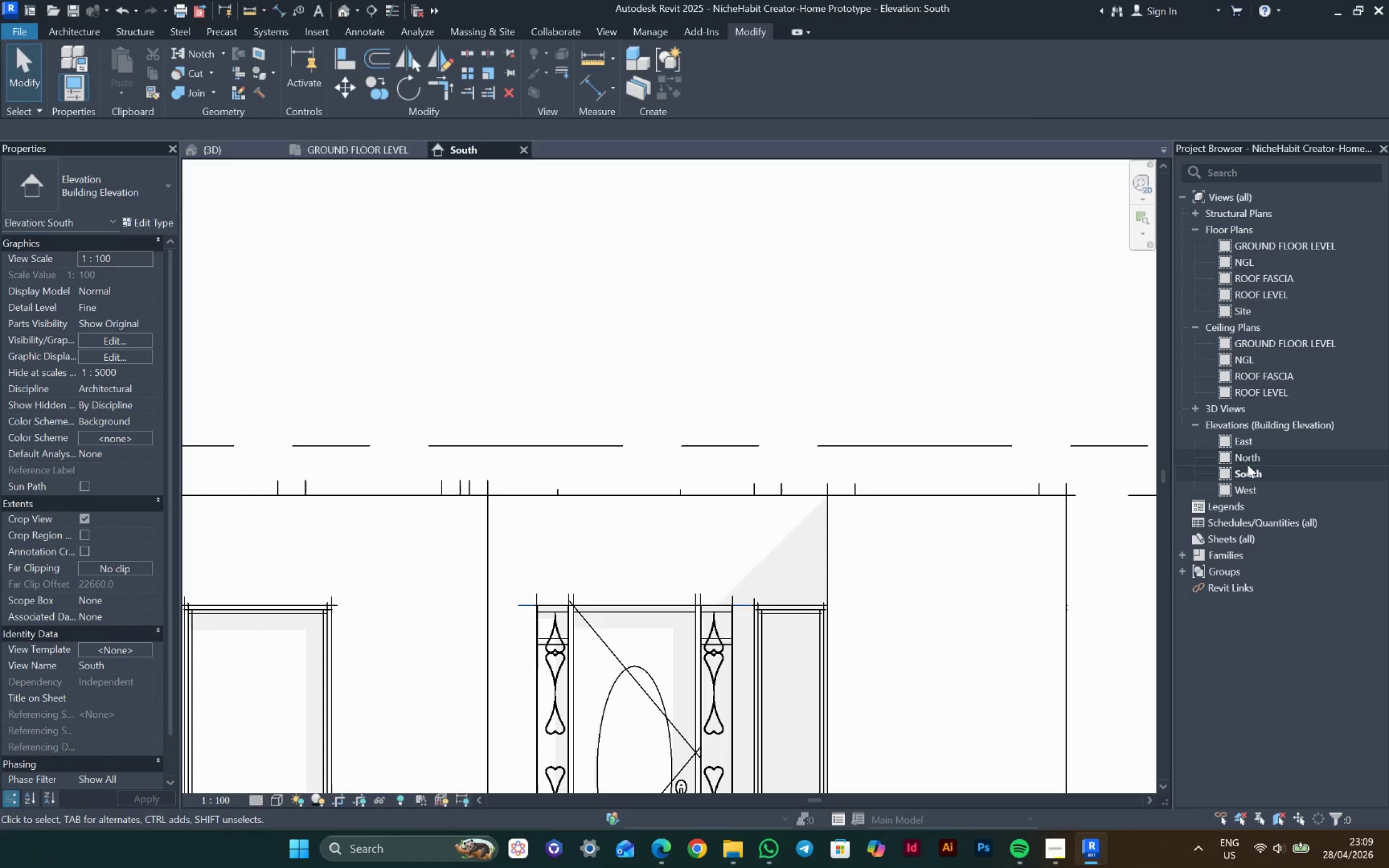 
double_click([1247, 459])
 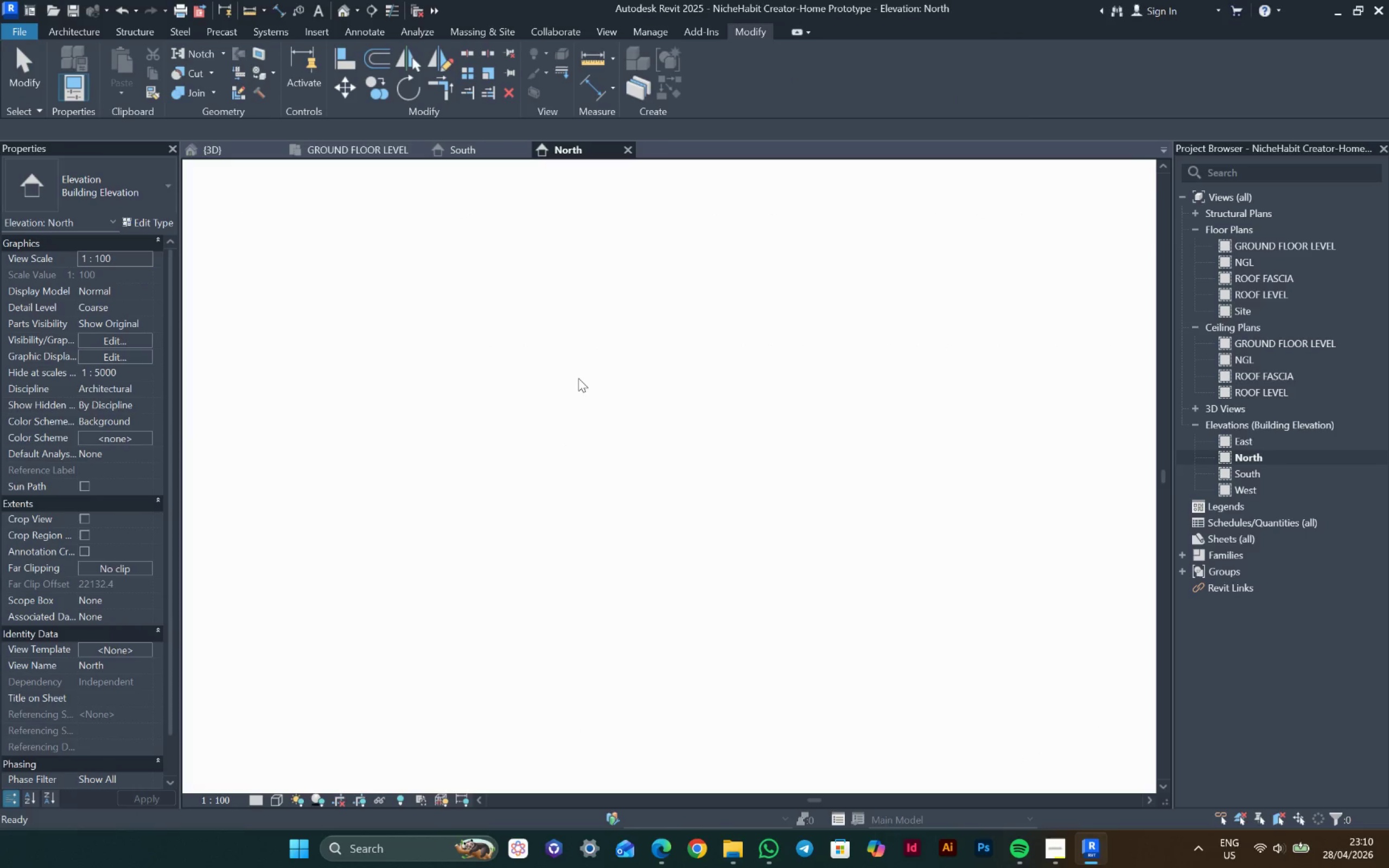 
type(al)
 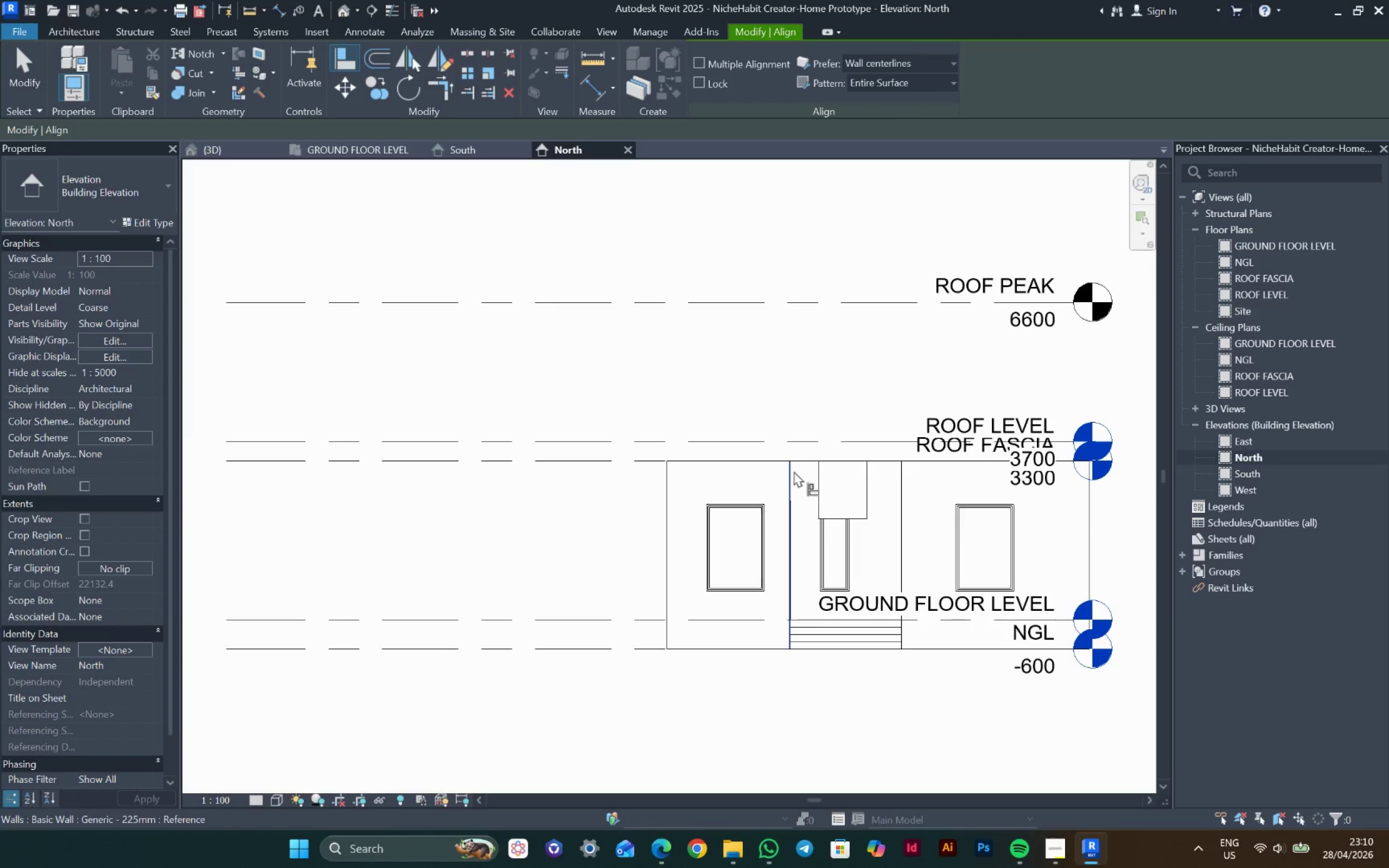 
scroll: coordinate [804, 483], scroll_direction: up, amount: 5.0
 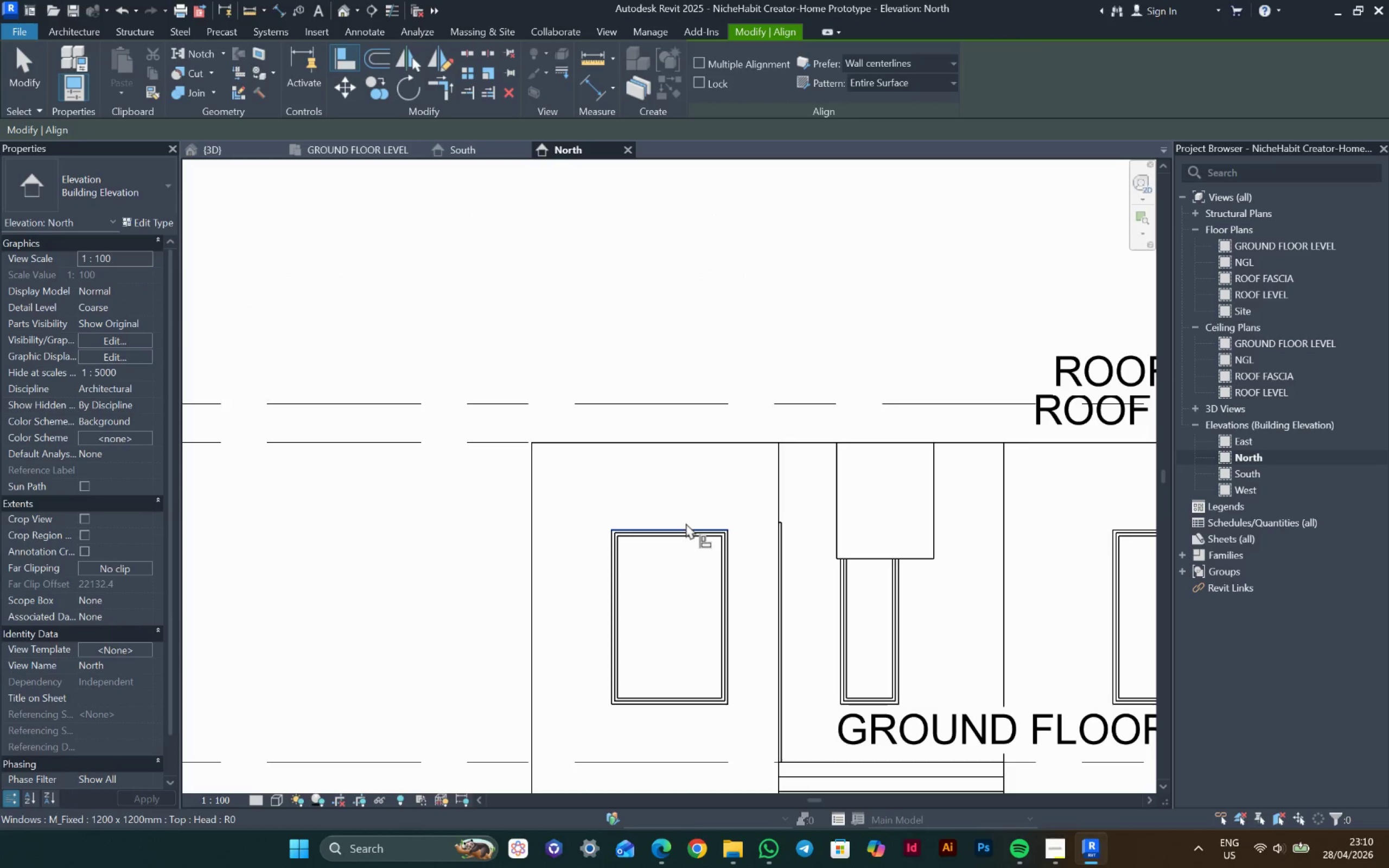 
left_click([685, 526])
 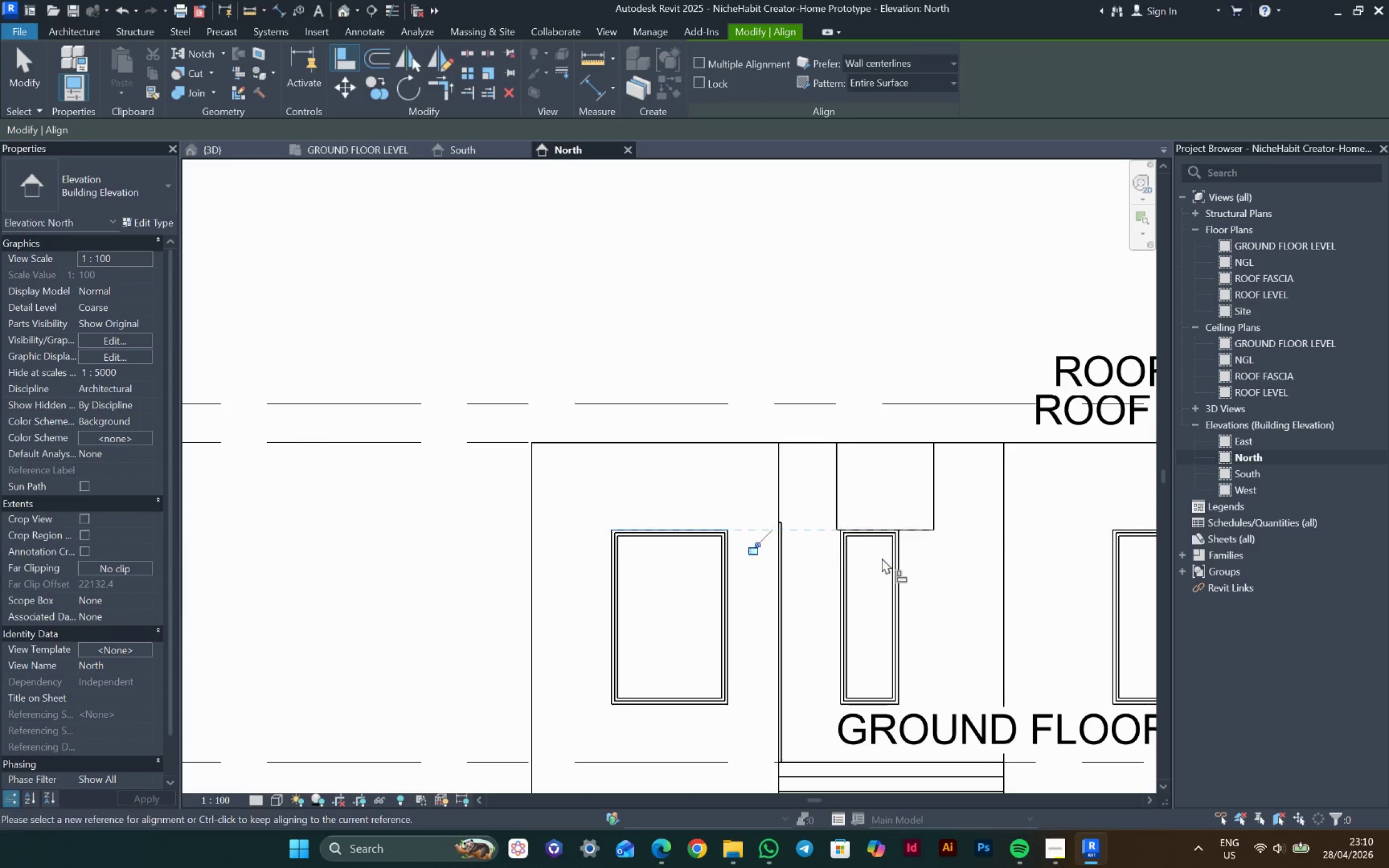 
key(Escape)
 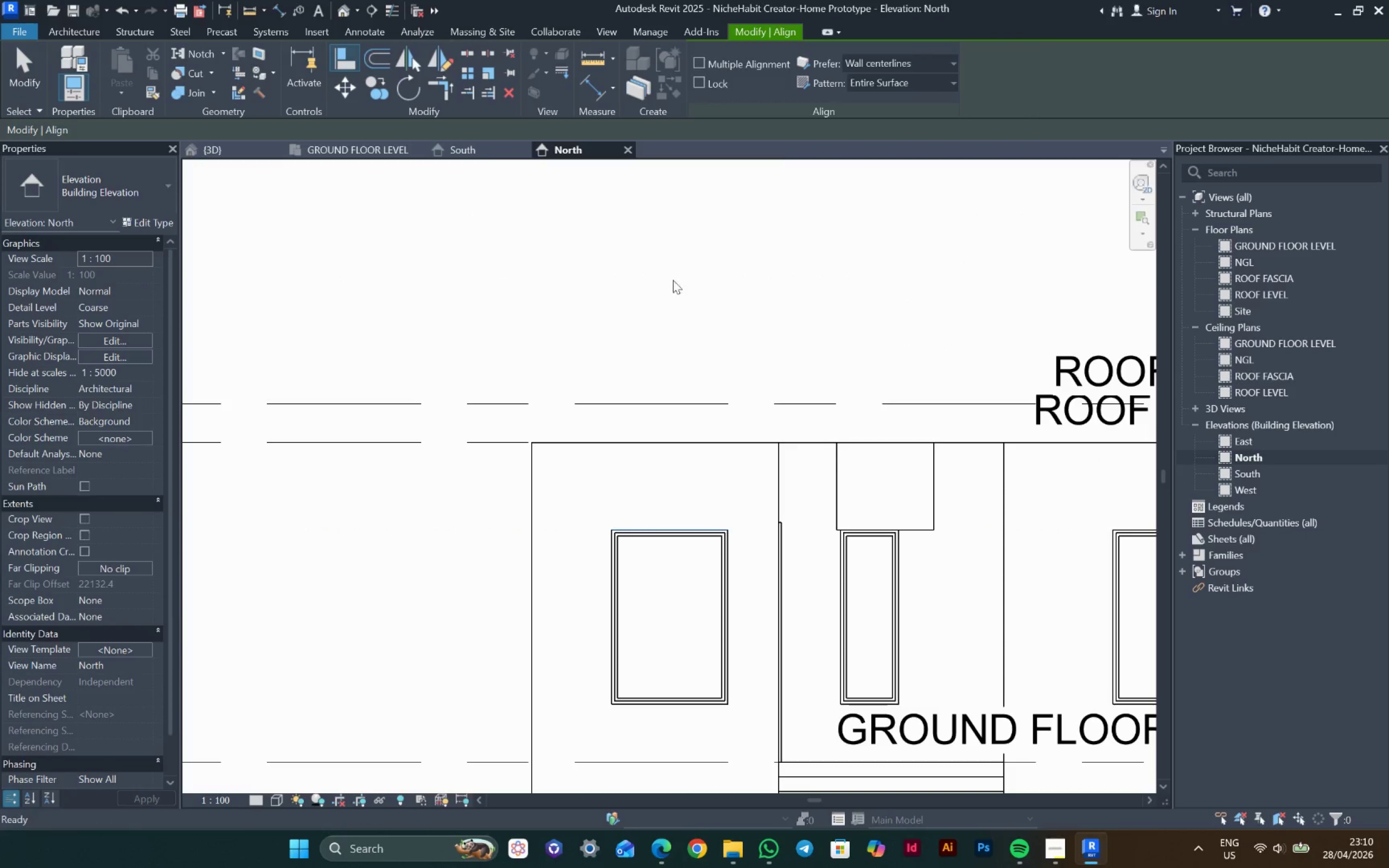 
key(Escape)
 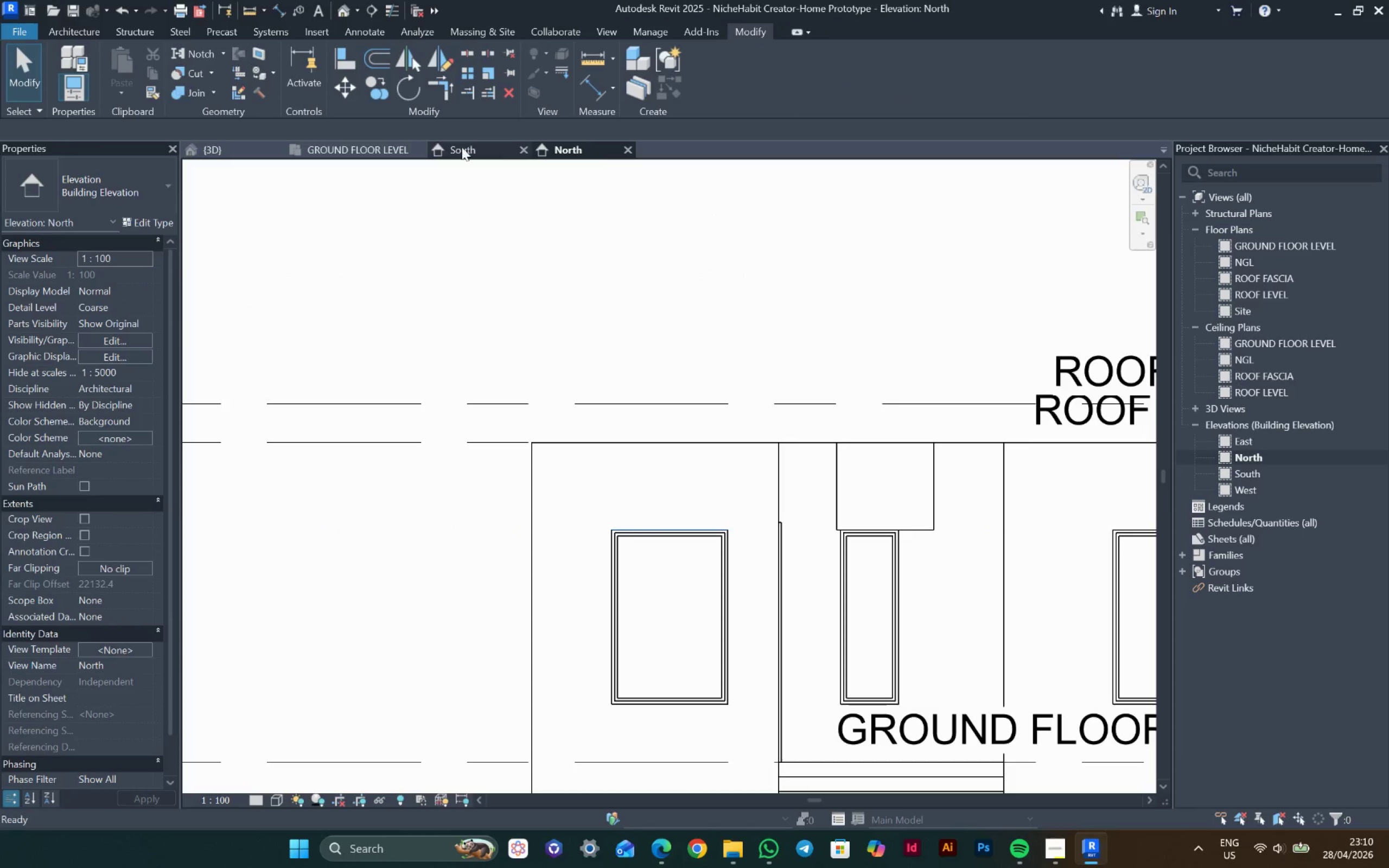 
key(Escape)
 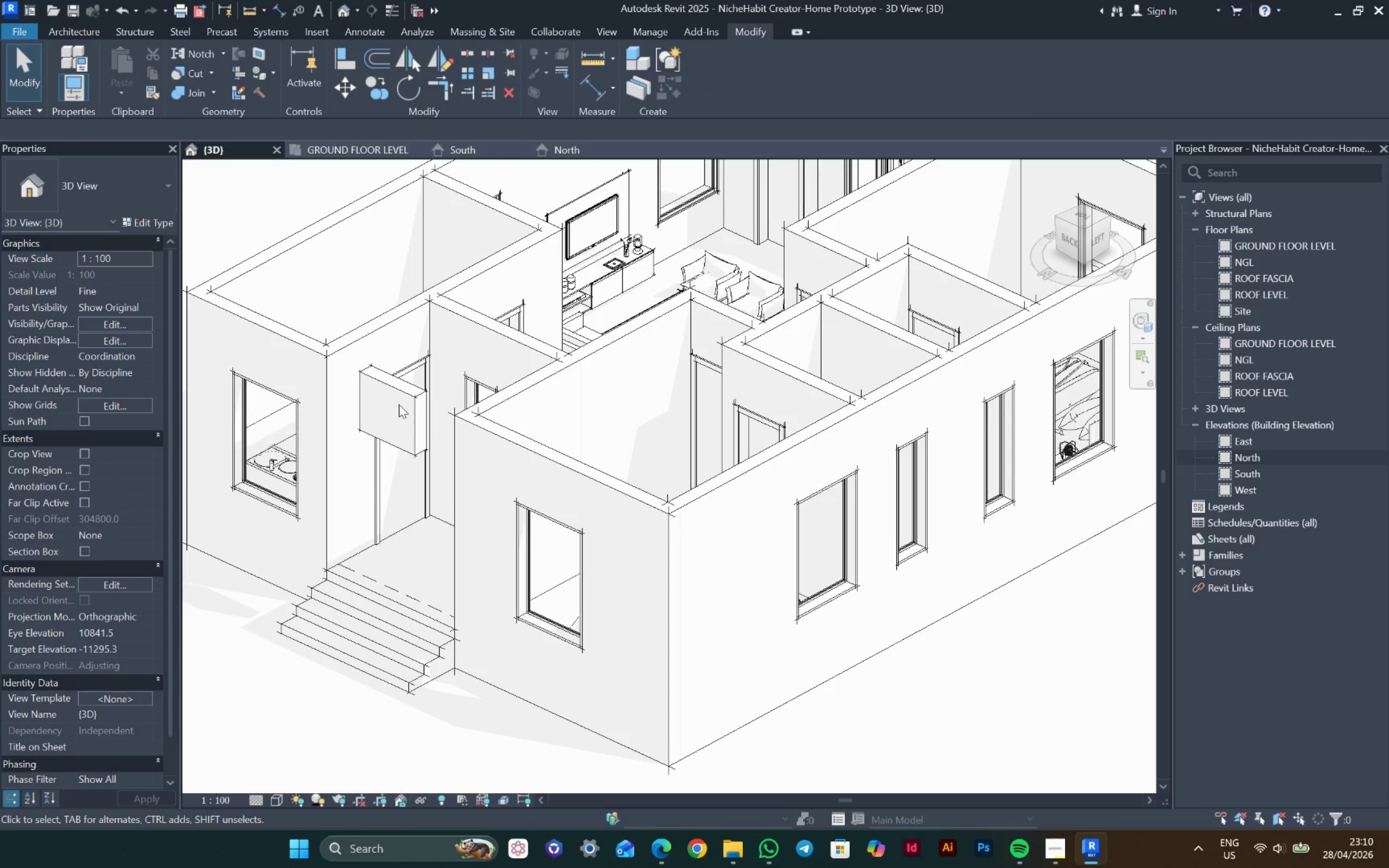 
left_click([399, 393])
 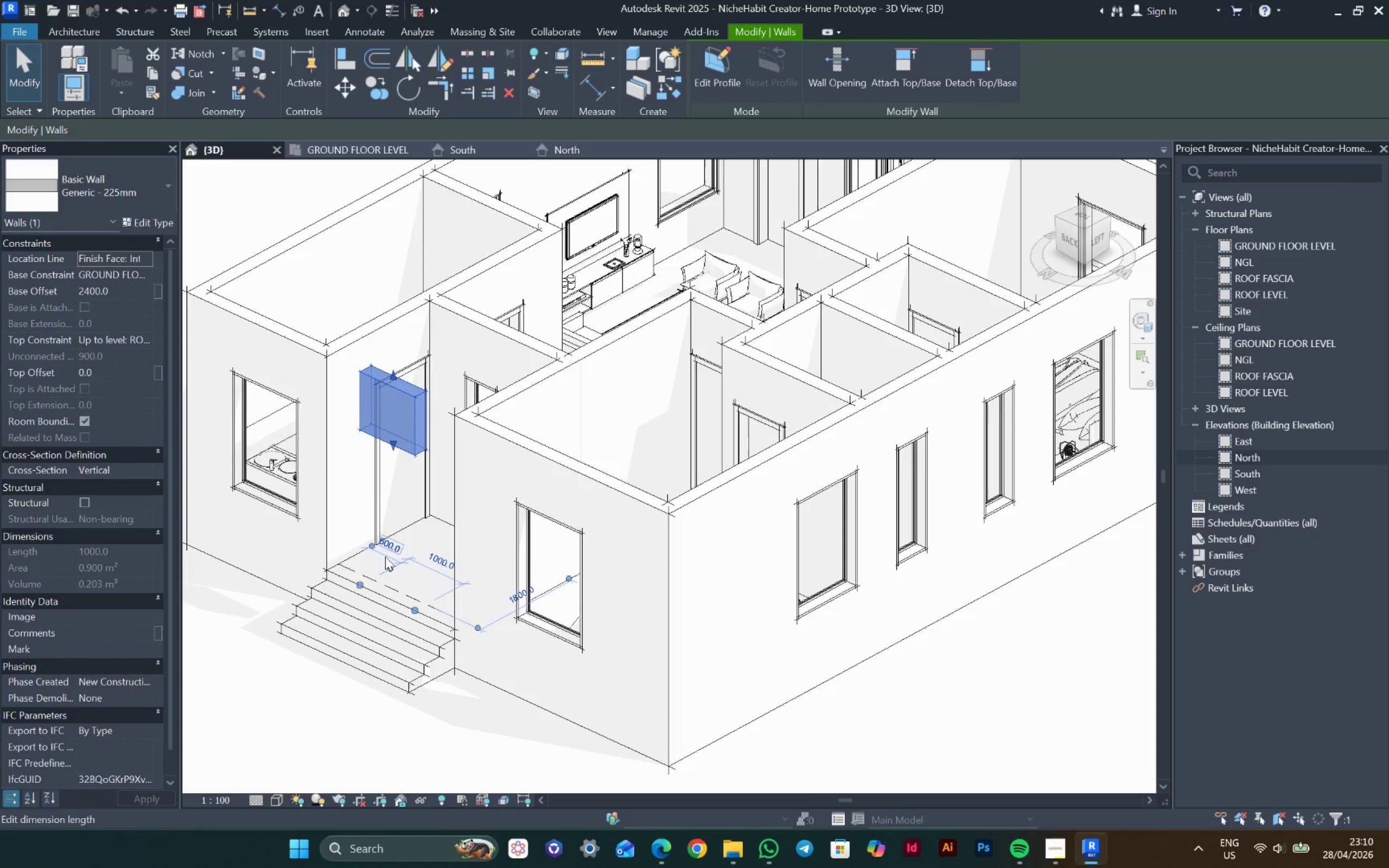 
left_click_drag(start_coordinate=[360, 579], to_coordinate=[330, 569])
 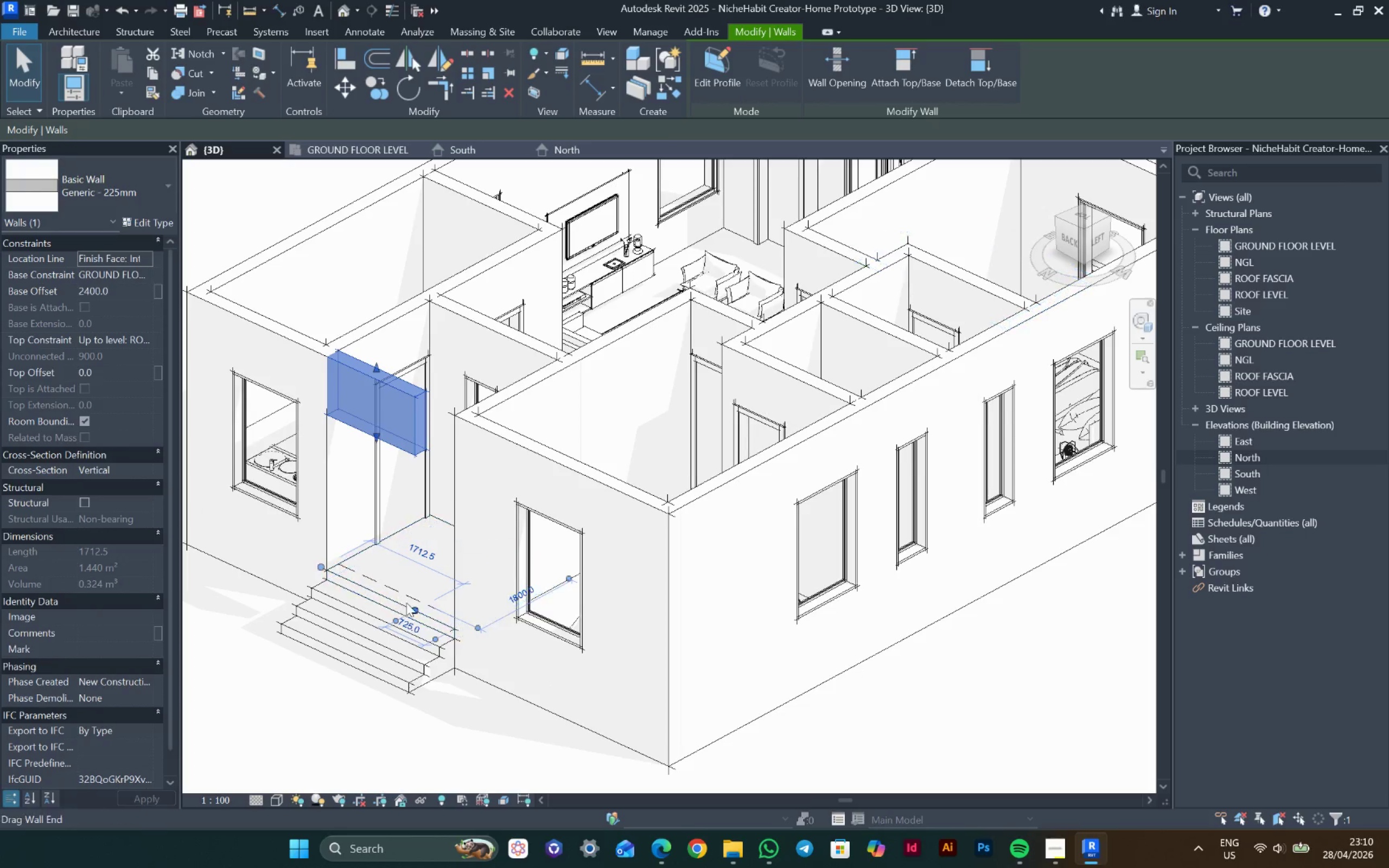 
left_click_drag(start_coordinate=[412, 605], to_coordinate=[454, 633])
 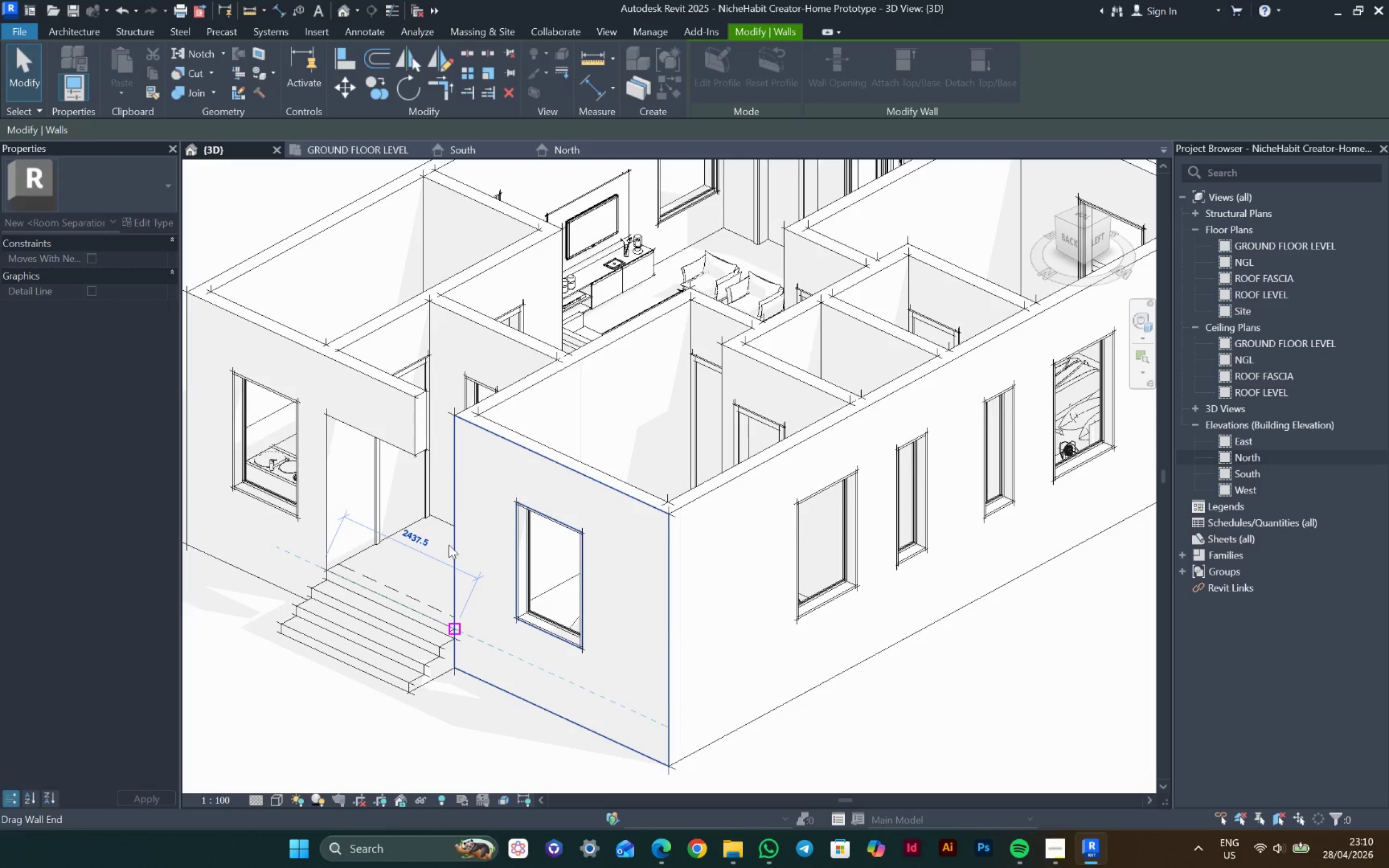 
key(Escape)
 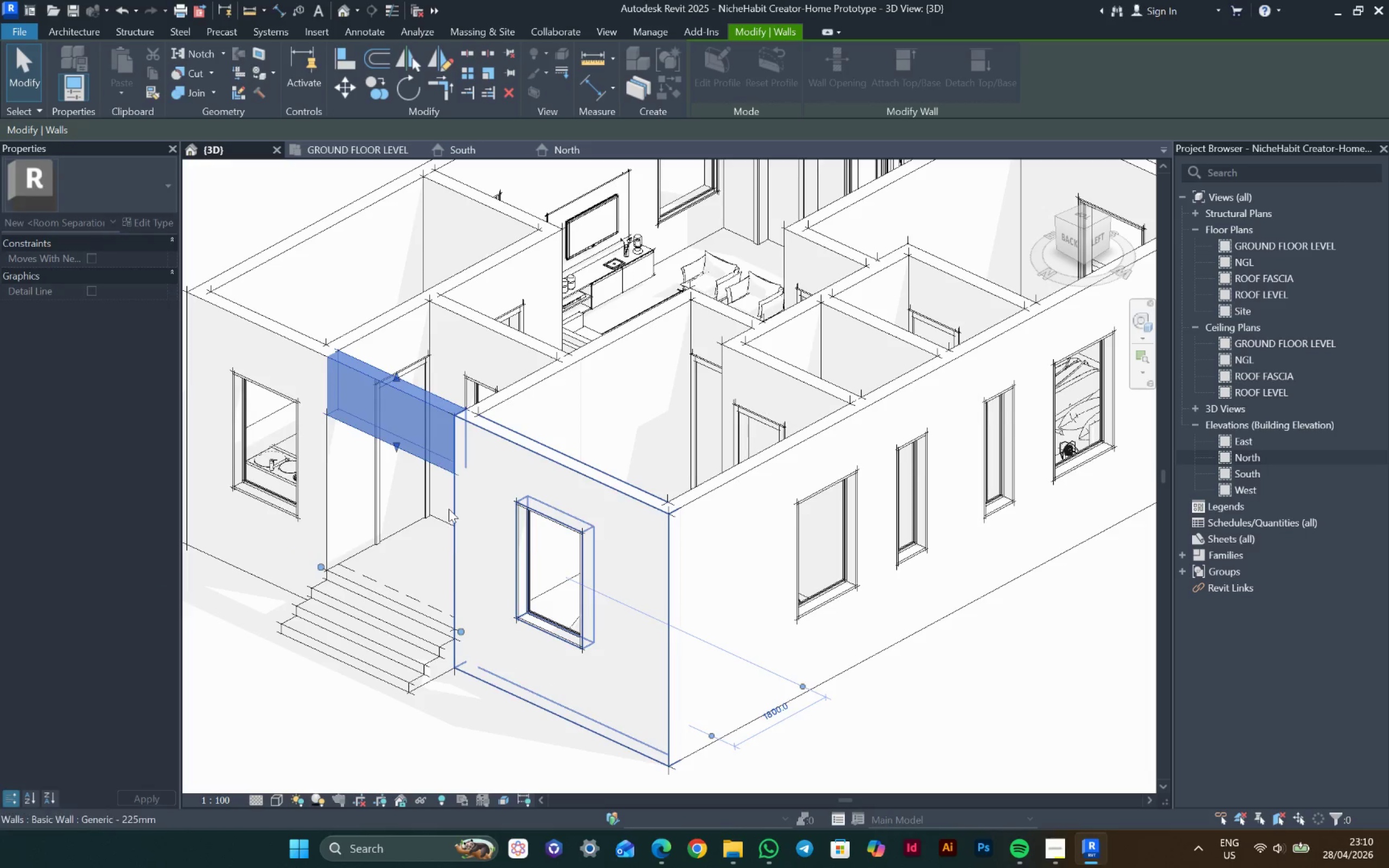 
key(Escape)
 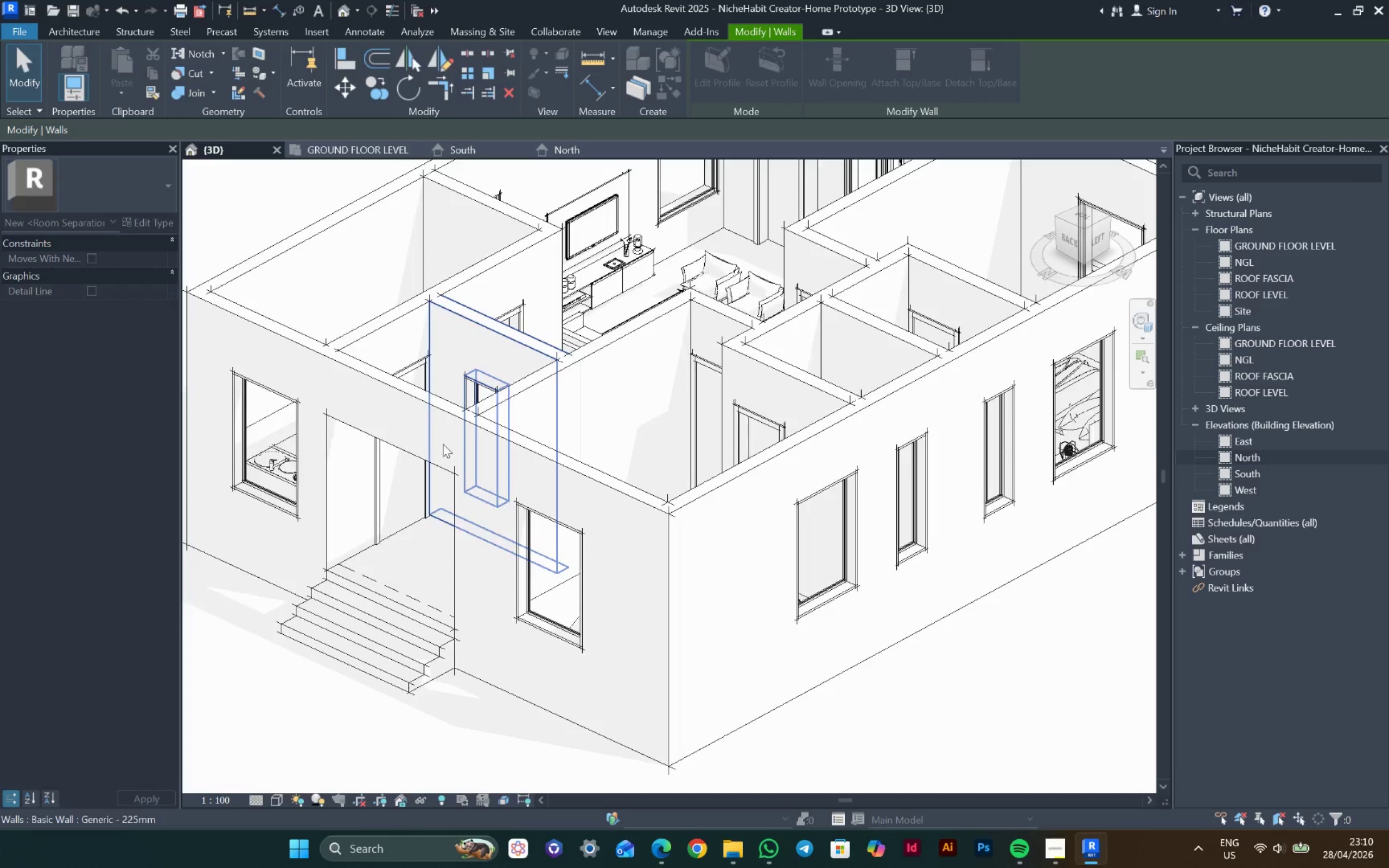 
left_click_drag(start_coordinate=[625, 609], to_coordinate=[632, 614])
 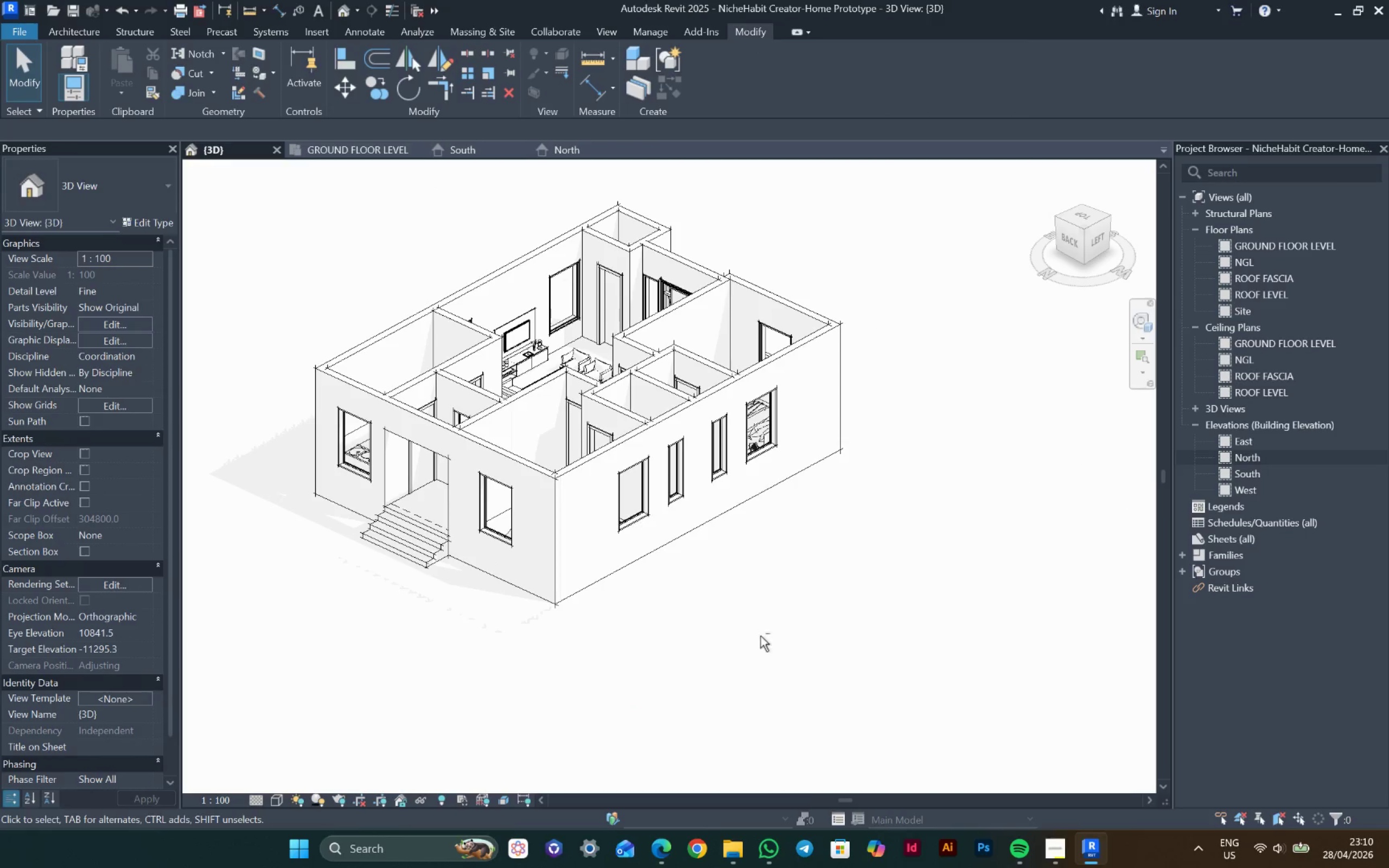 
scroll: coordinate [443, 444], scroll_direction: down, amount: 5.0
 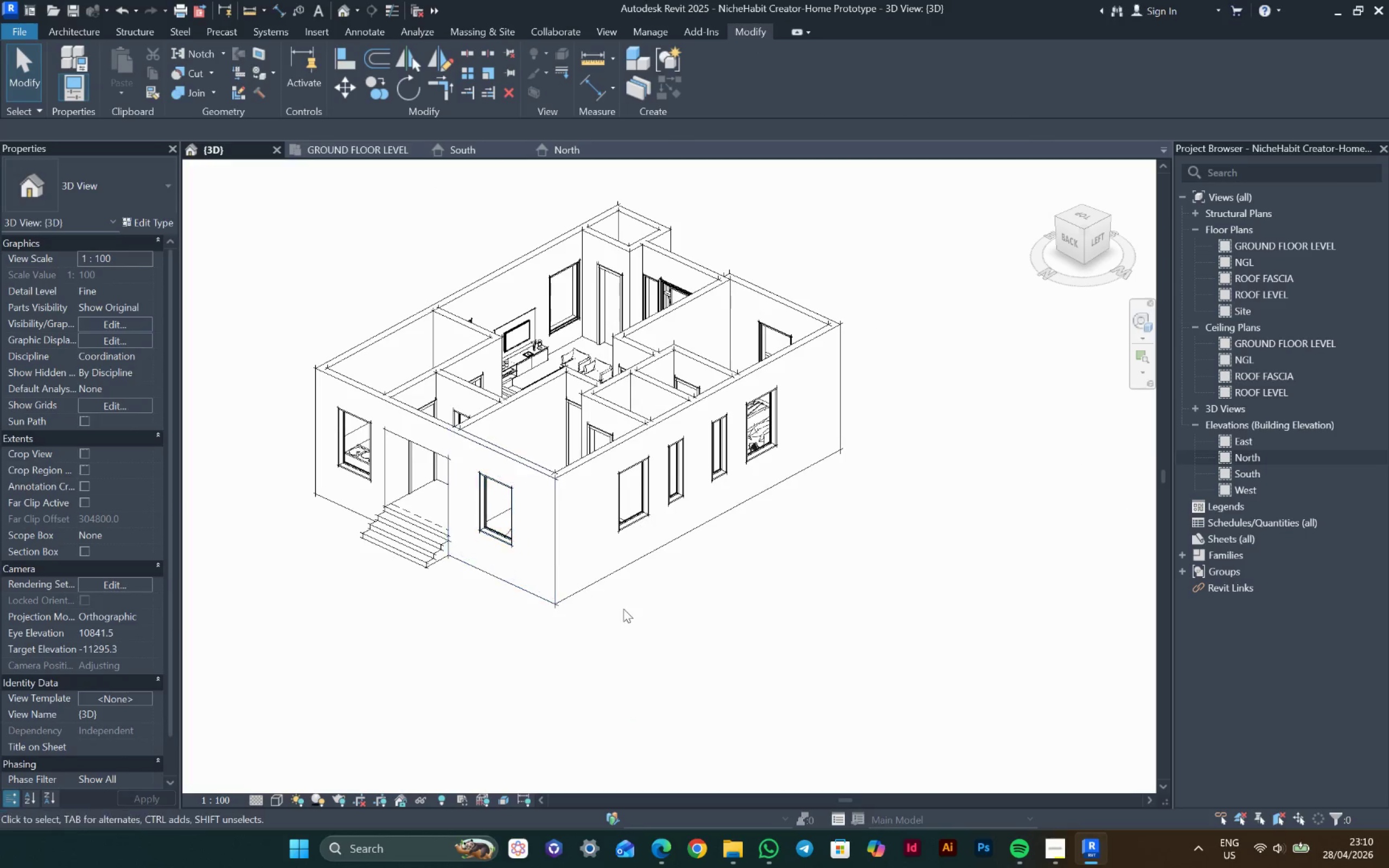 
hold_key(key=ShiftLeft, duration=1.0)
 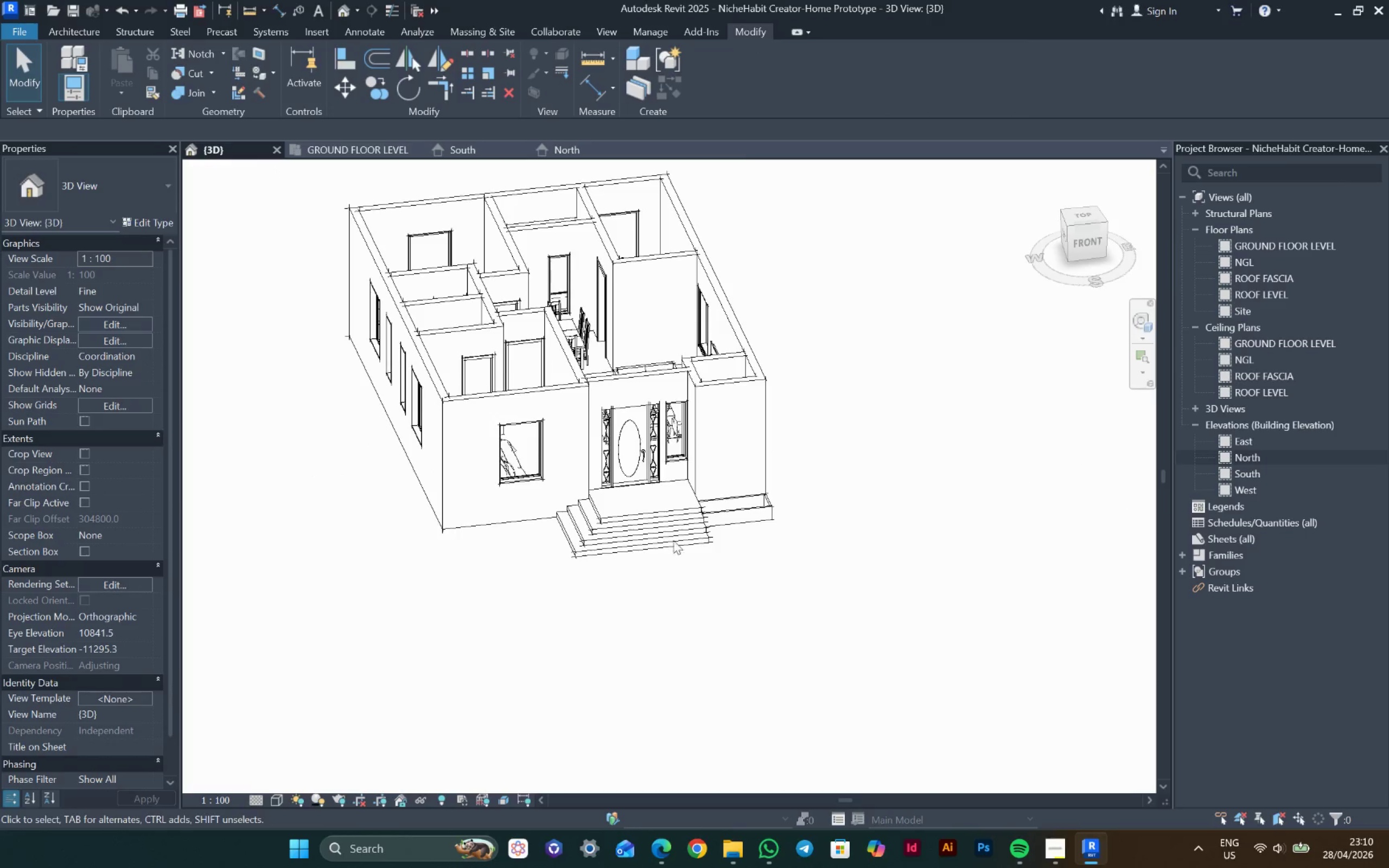 
scroll: coordinate [680, 531], scroll_direction: up, amount: 2.0
 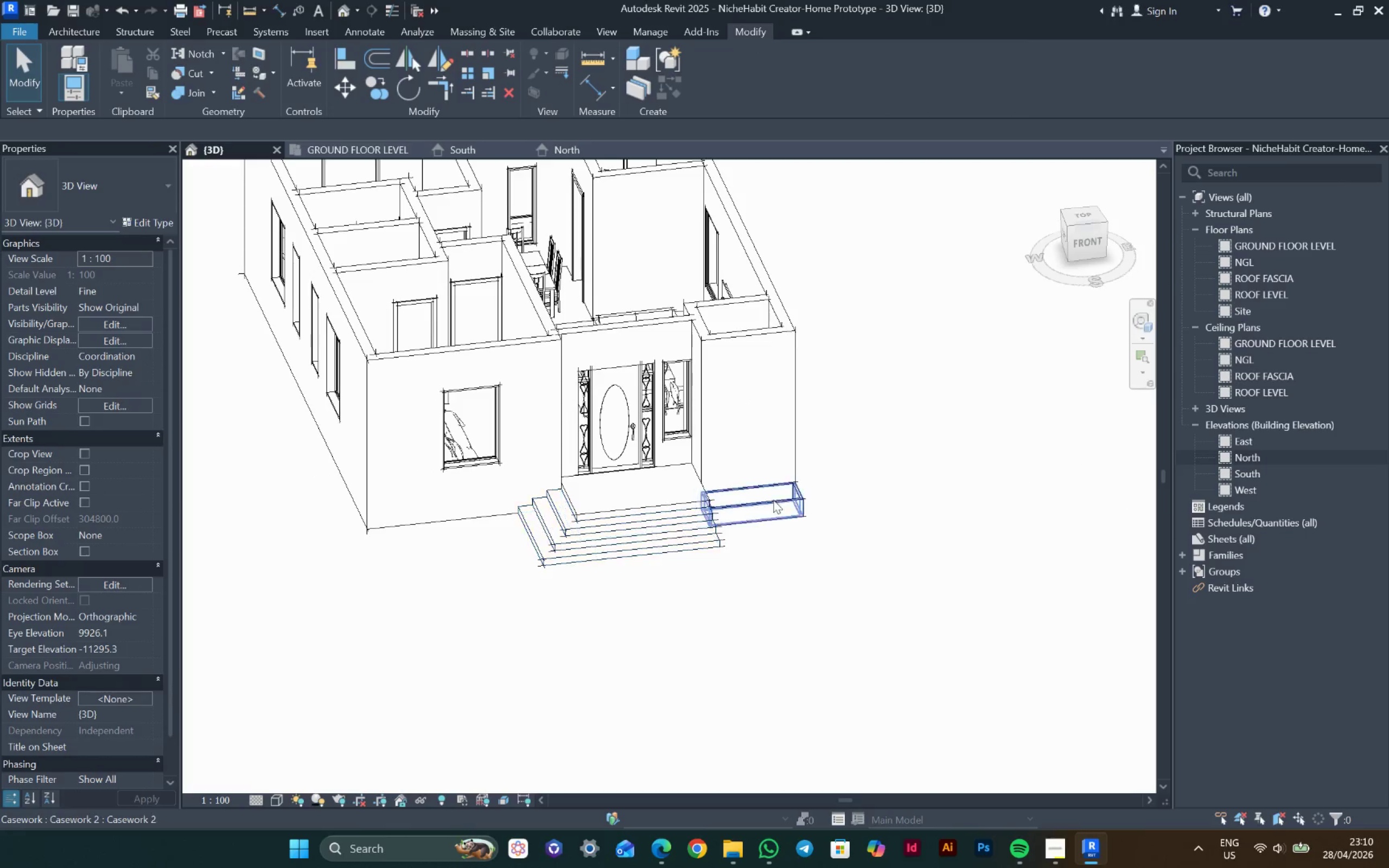 
mouse_move([743, 488])
 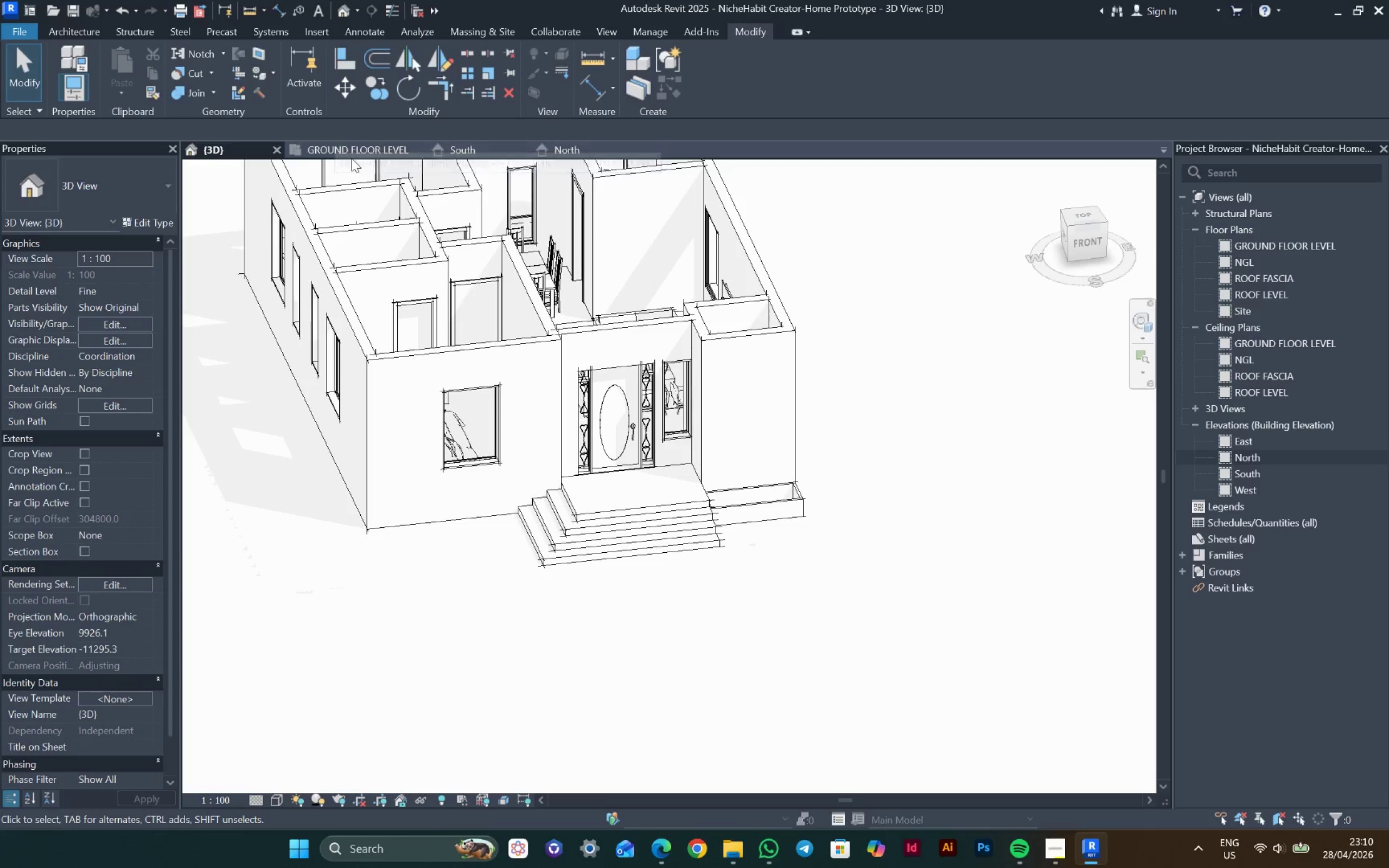 
left_click([352, 154])
 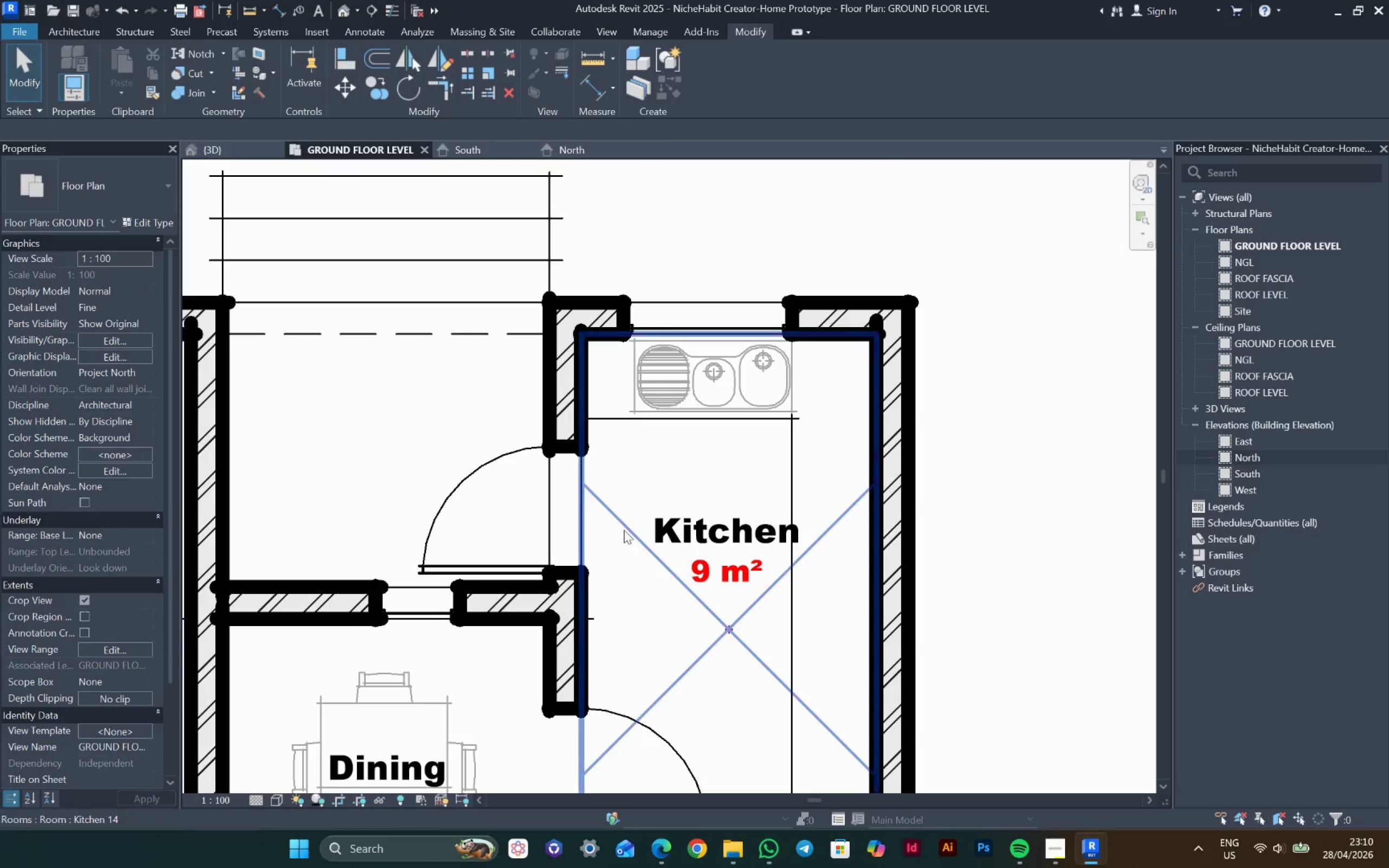 
scroll: coordinate [672, 473], scroll_direction: down, amount: 8.0
 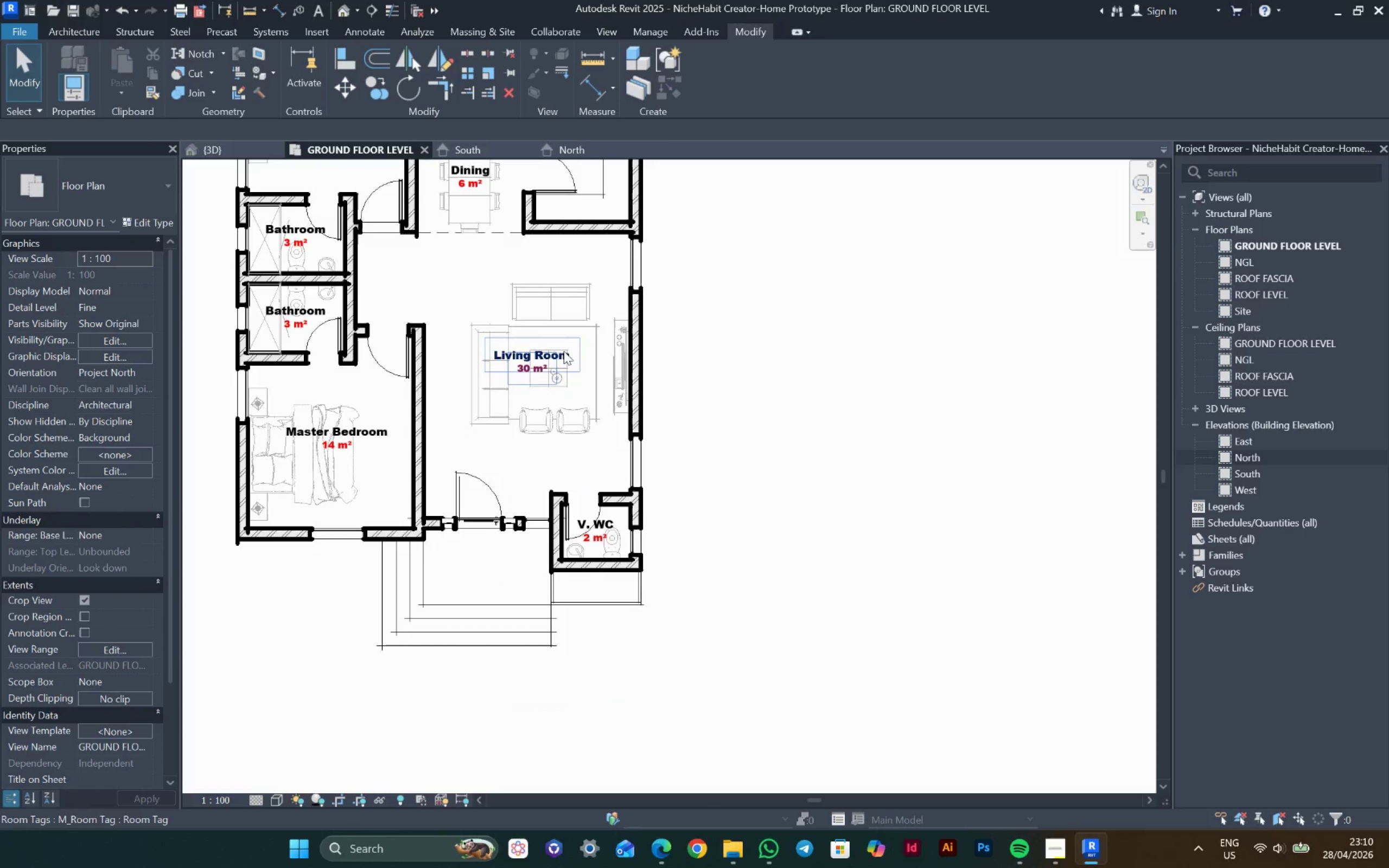 
type(wa)
 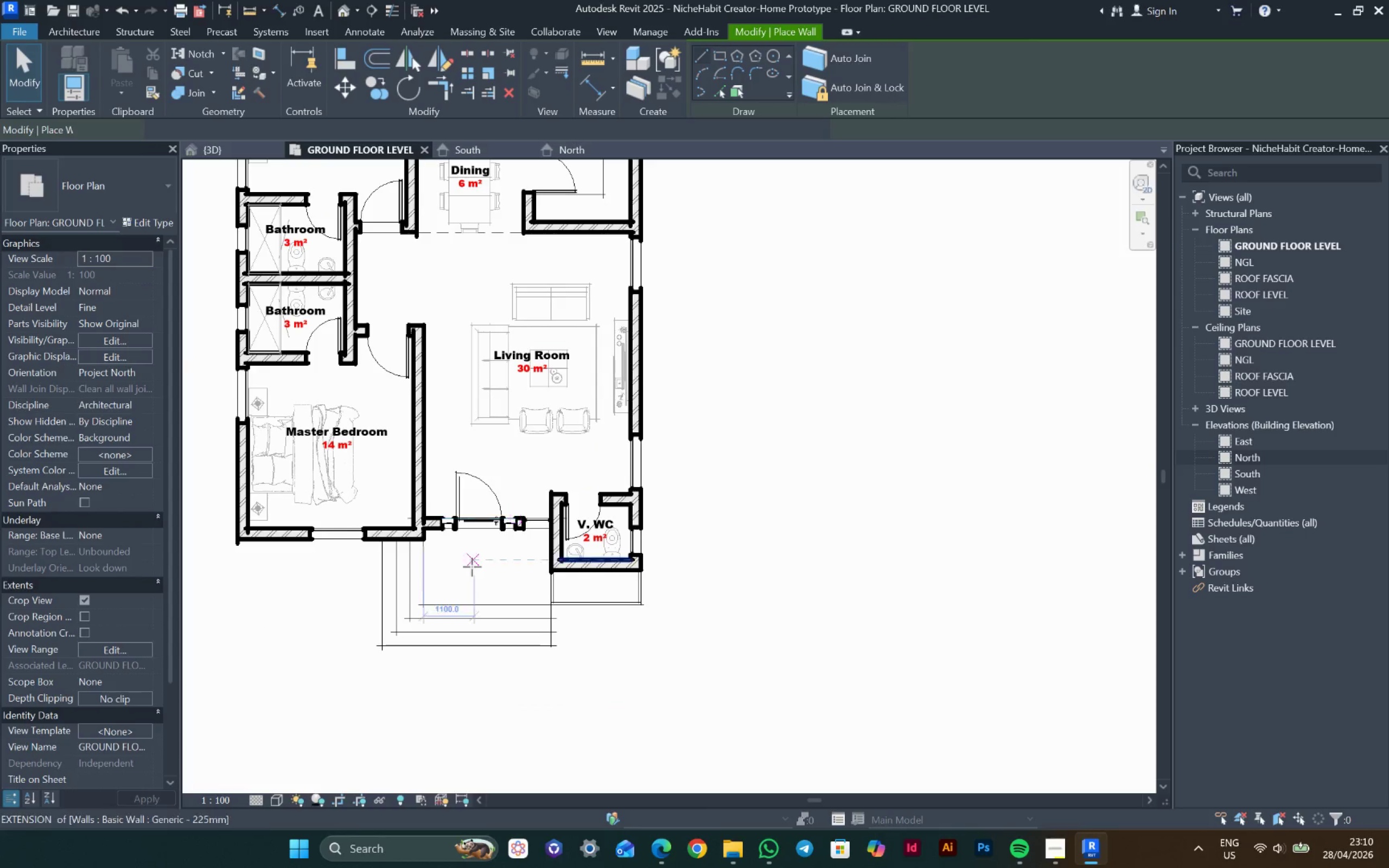 
scroll: coordinate [337, 529], scroll_direction: up, amount: 8.0
 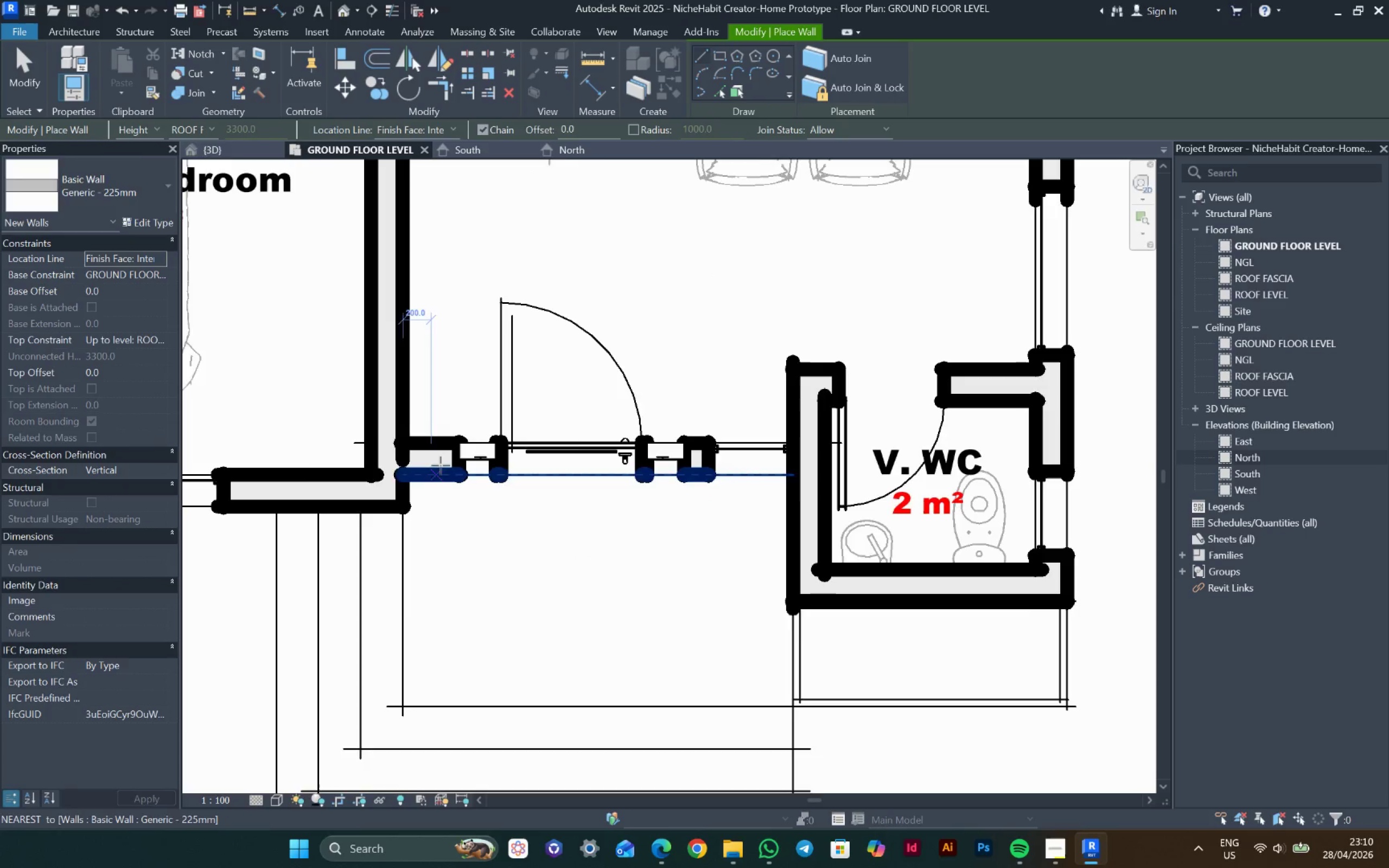 
scroll: coordinate [450, 462], scroll_direction: down, amount: 4.0
 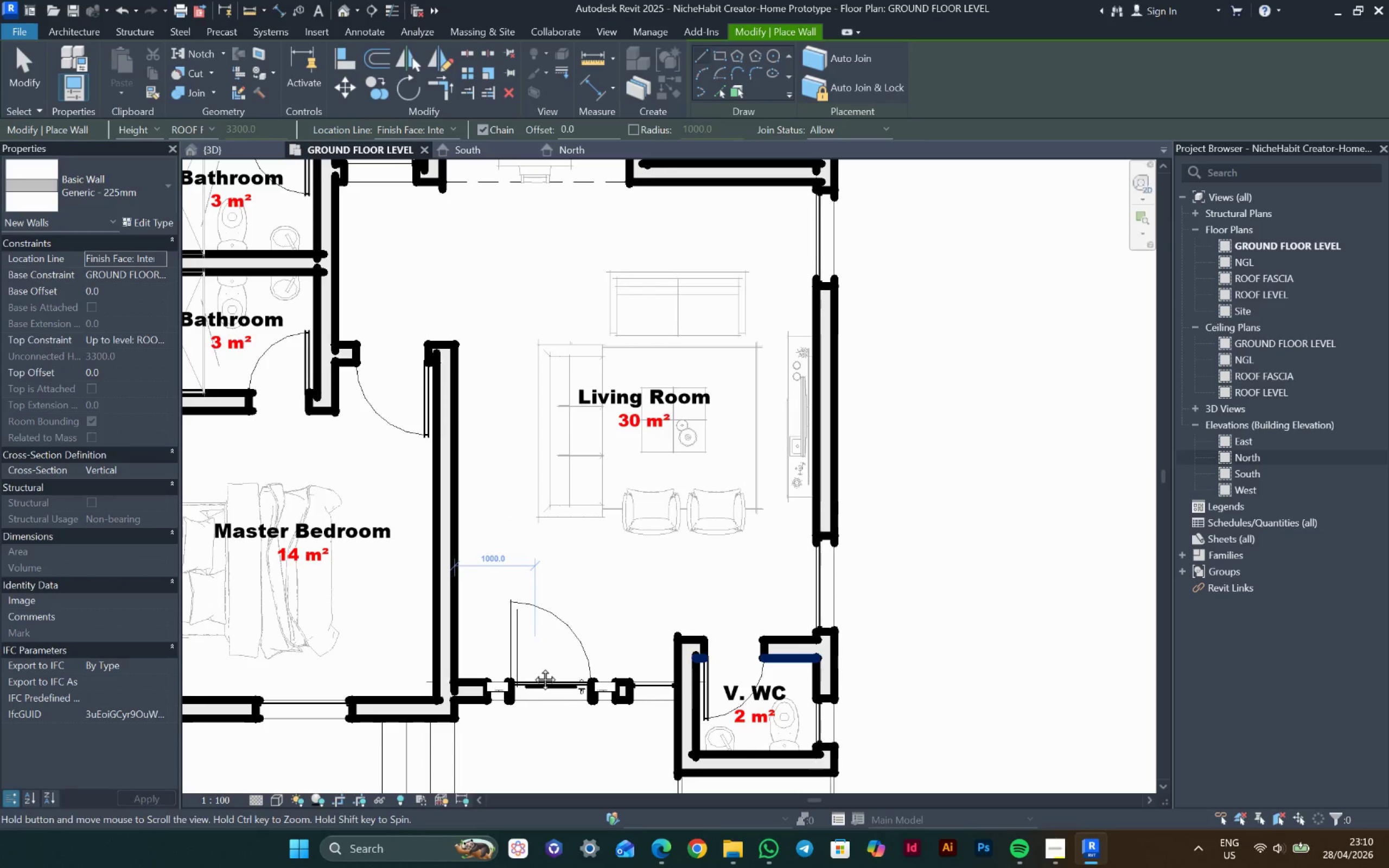 
key(Escape)
 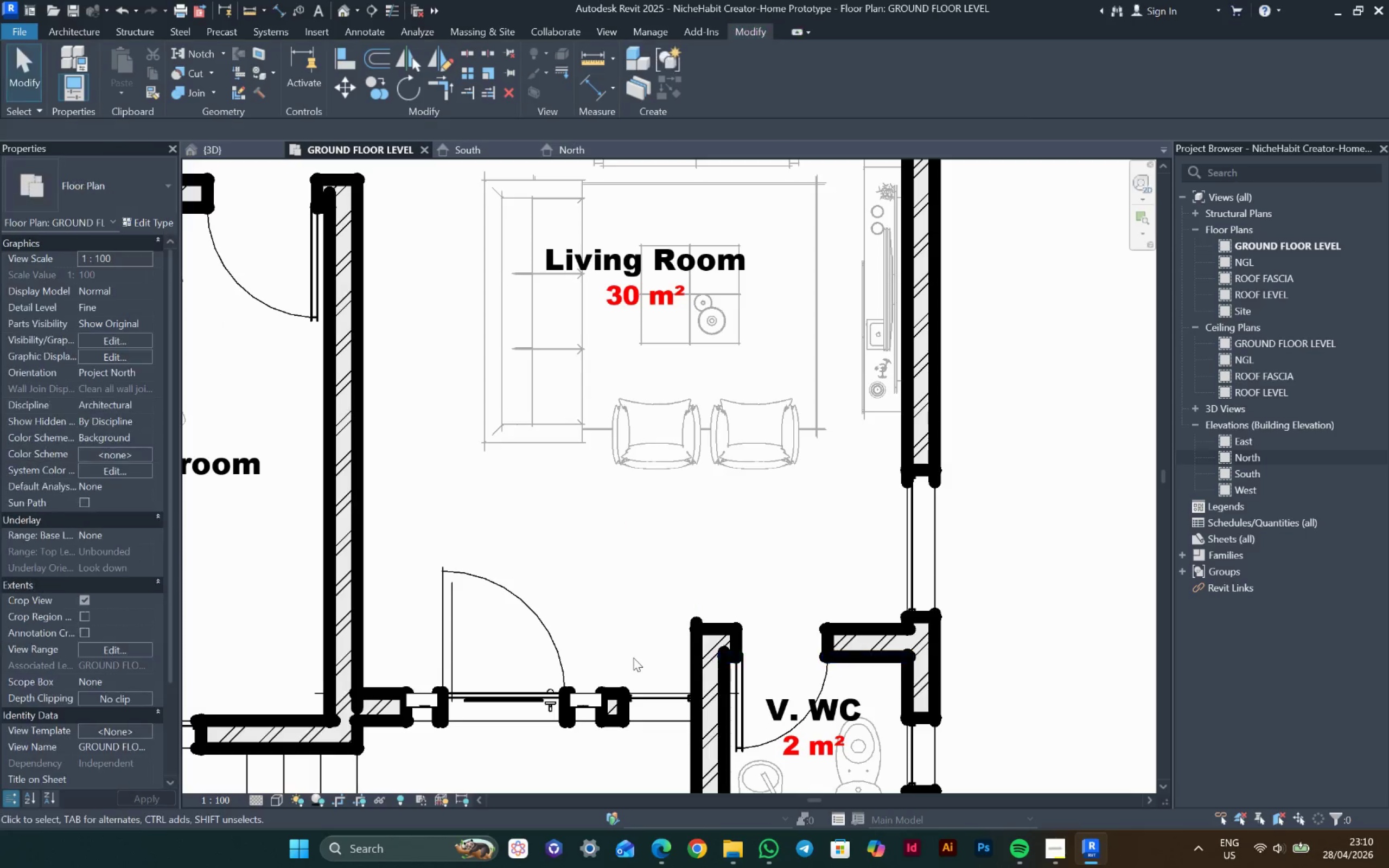 
scroll: coordinate [642, 683], scroll_direction: up, amount: 3.0
 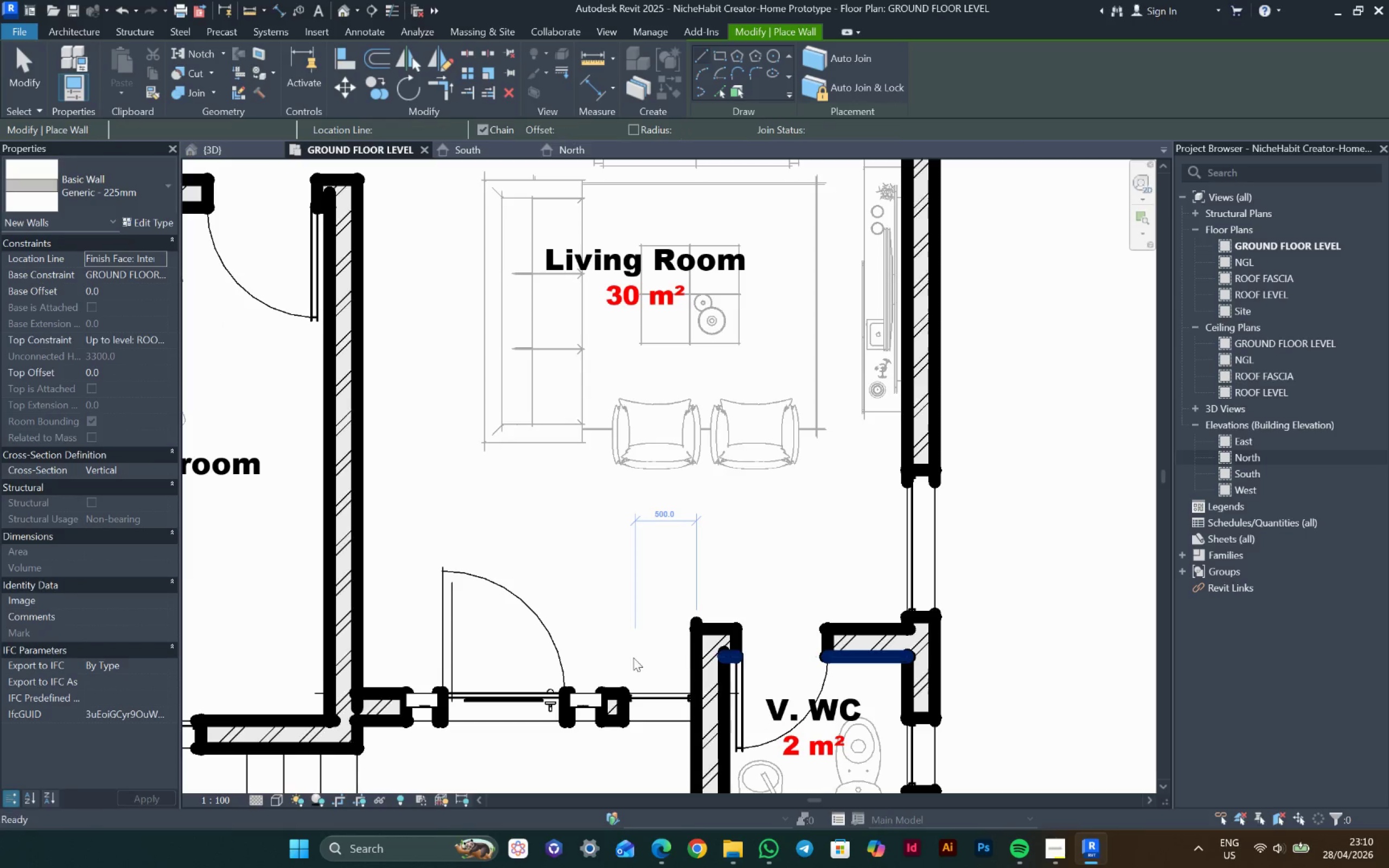 
key(Escape)
 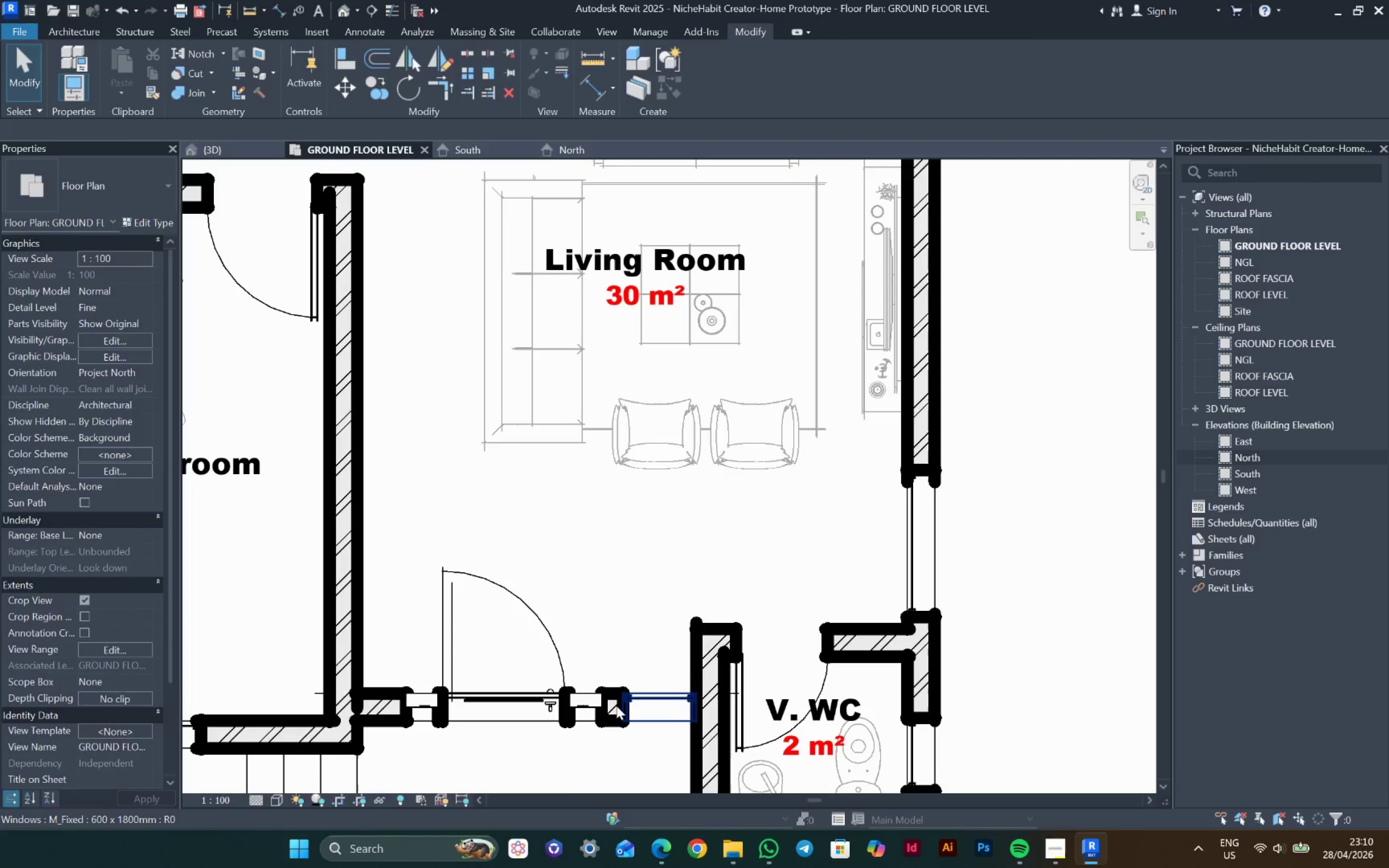 
left_click([616, 706])
 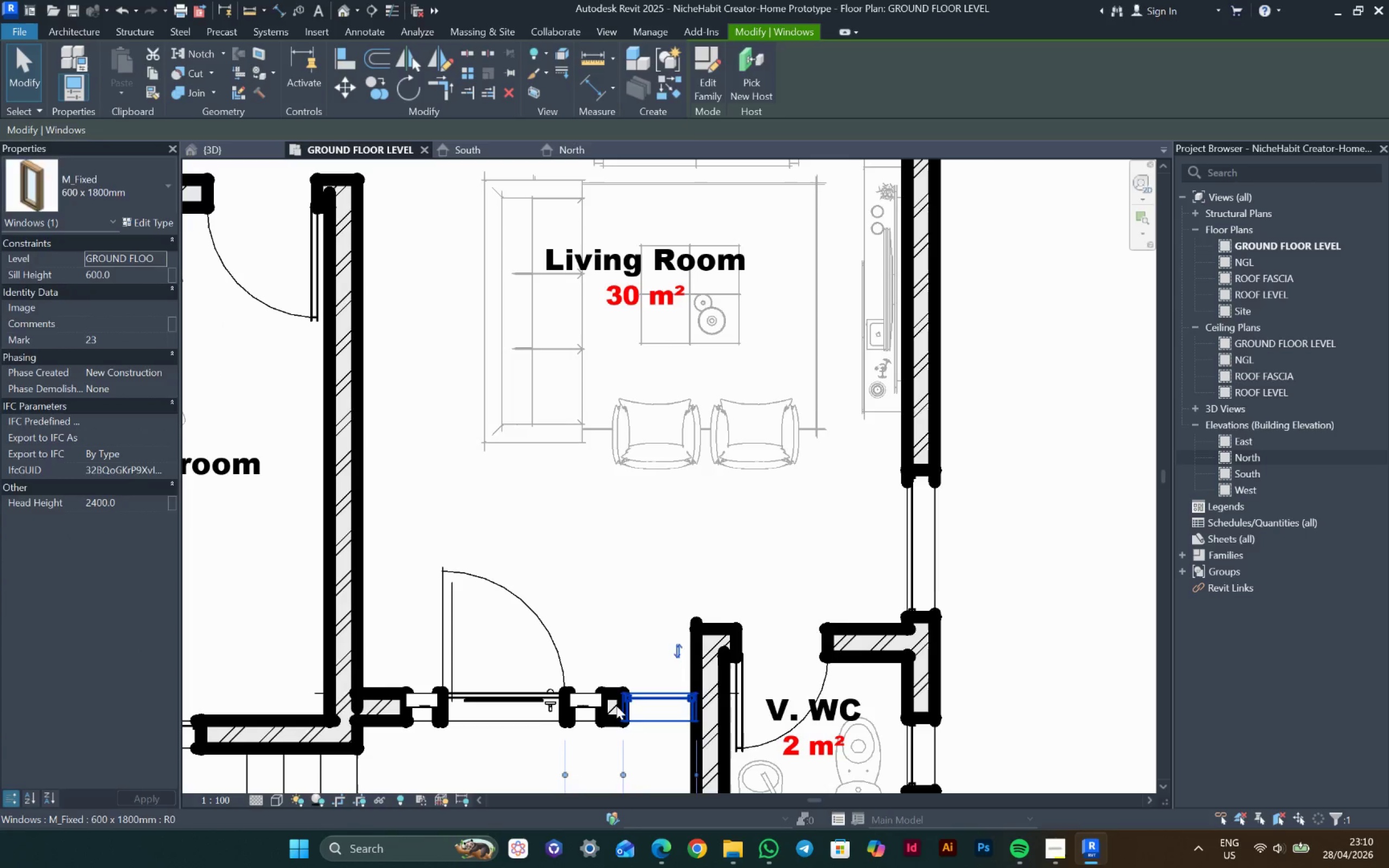 
key(Escape)
 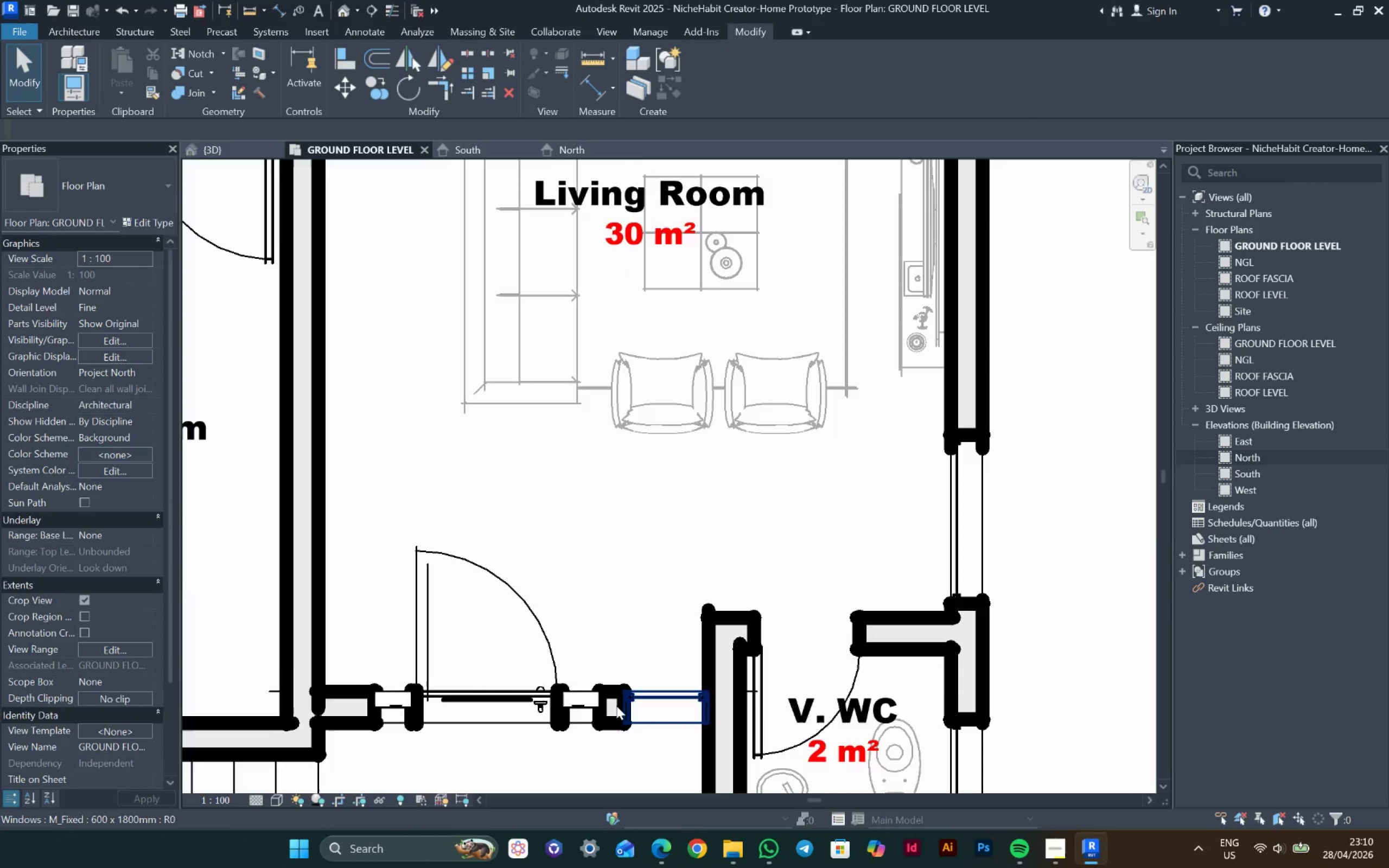 
scroll: coordinate [616, 706], scroll_direction: up, amount: 5.0
 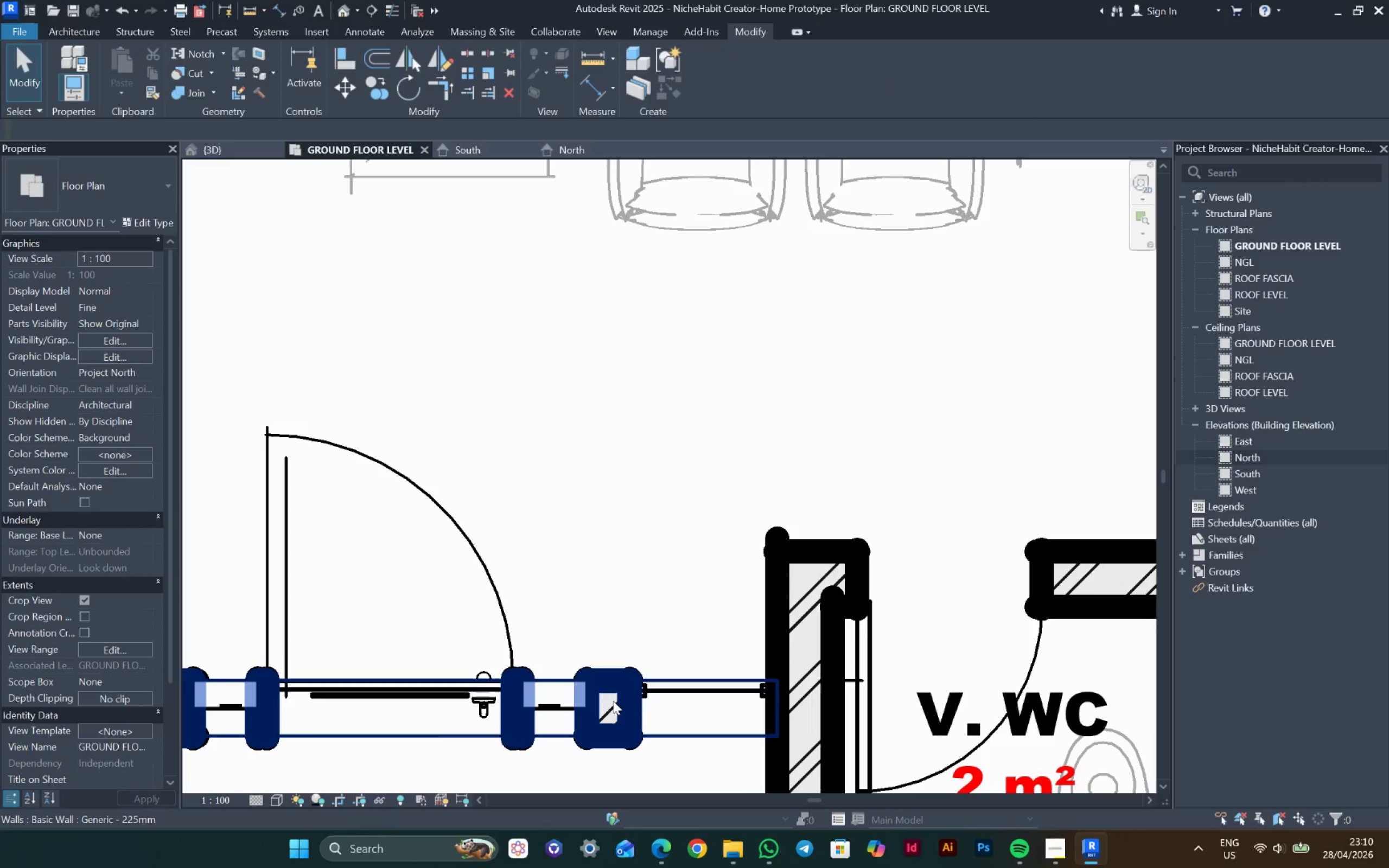 
left_click([613, 701])
 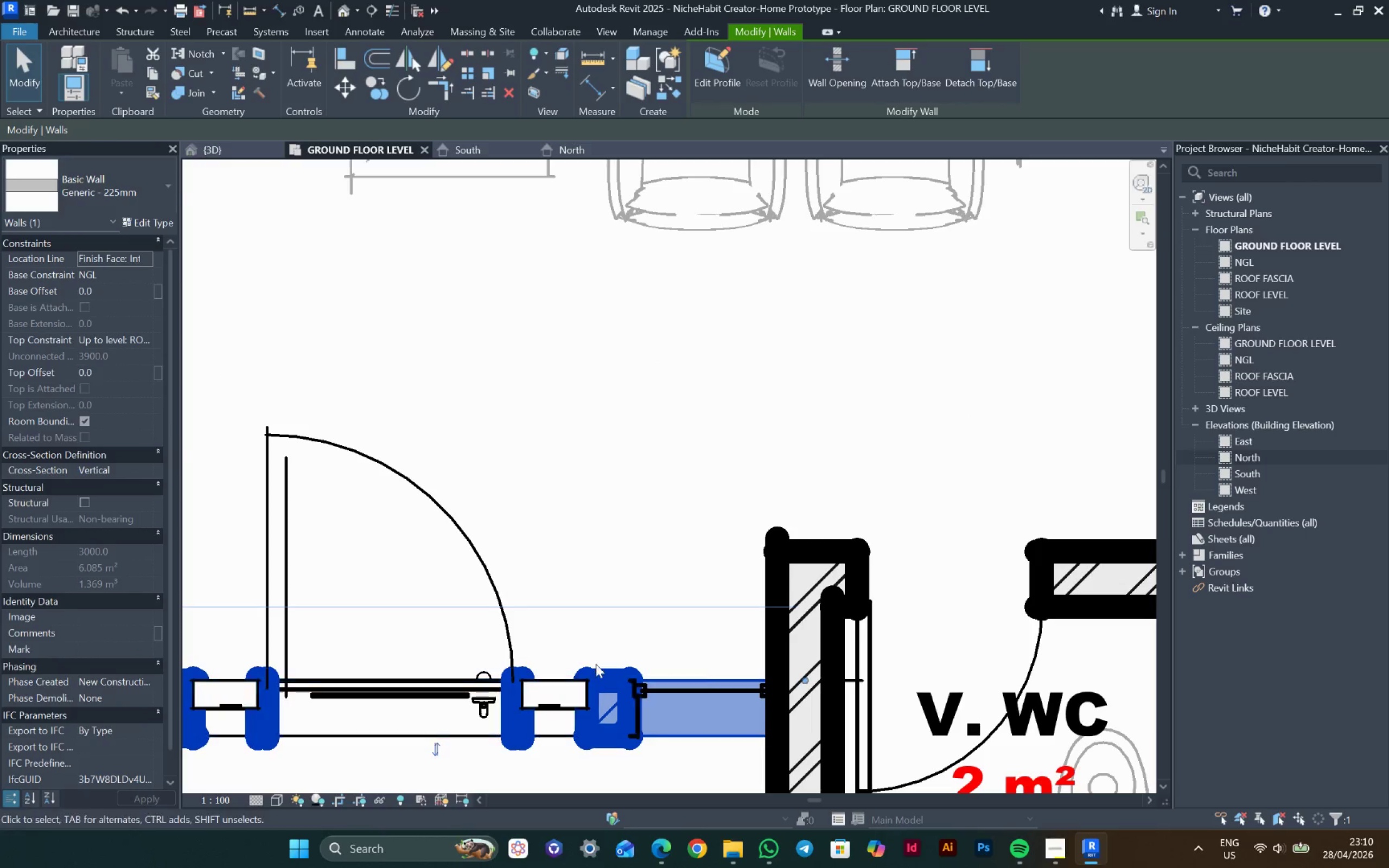 
scroll: coordinate [593, 661], scroll_direction: down, amount: 6.0
 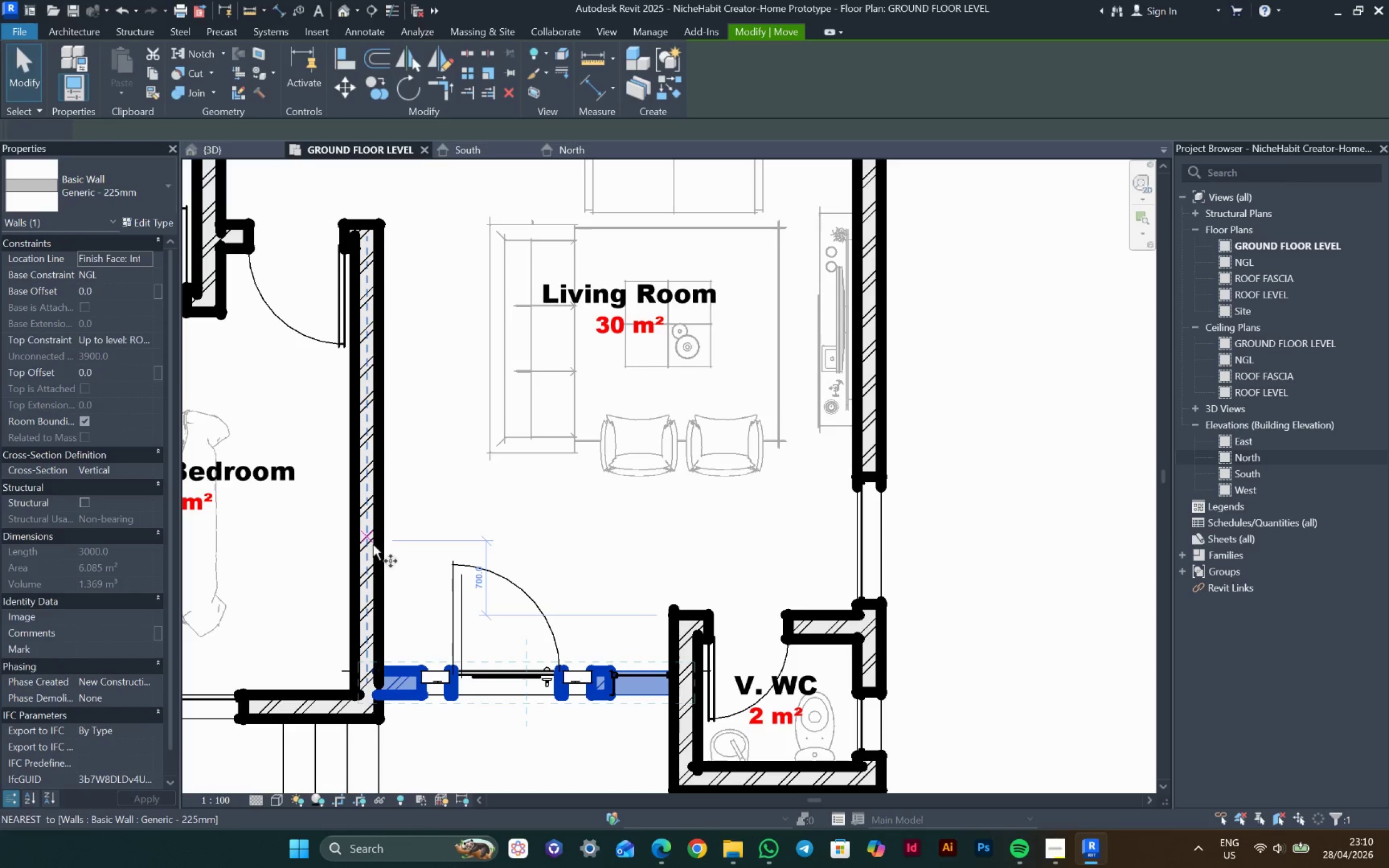 
left_click([402, 559])
 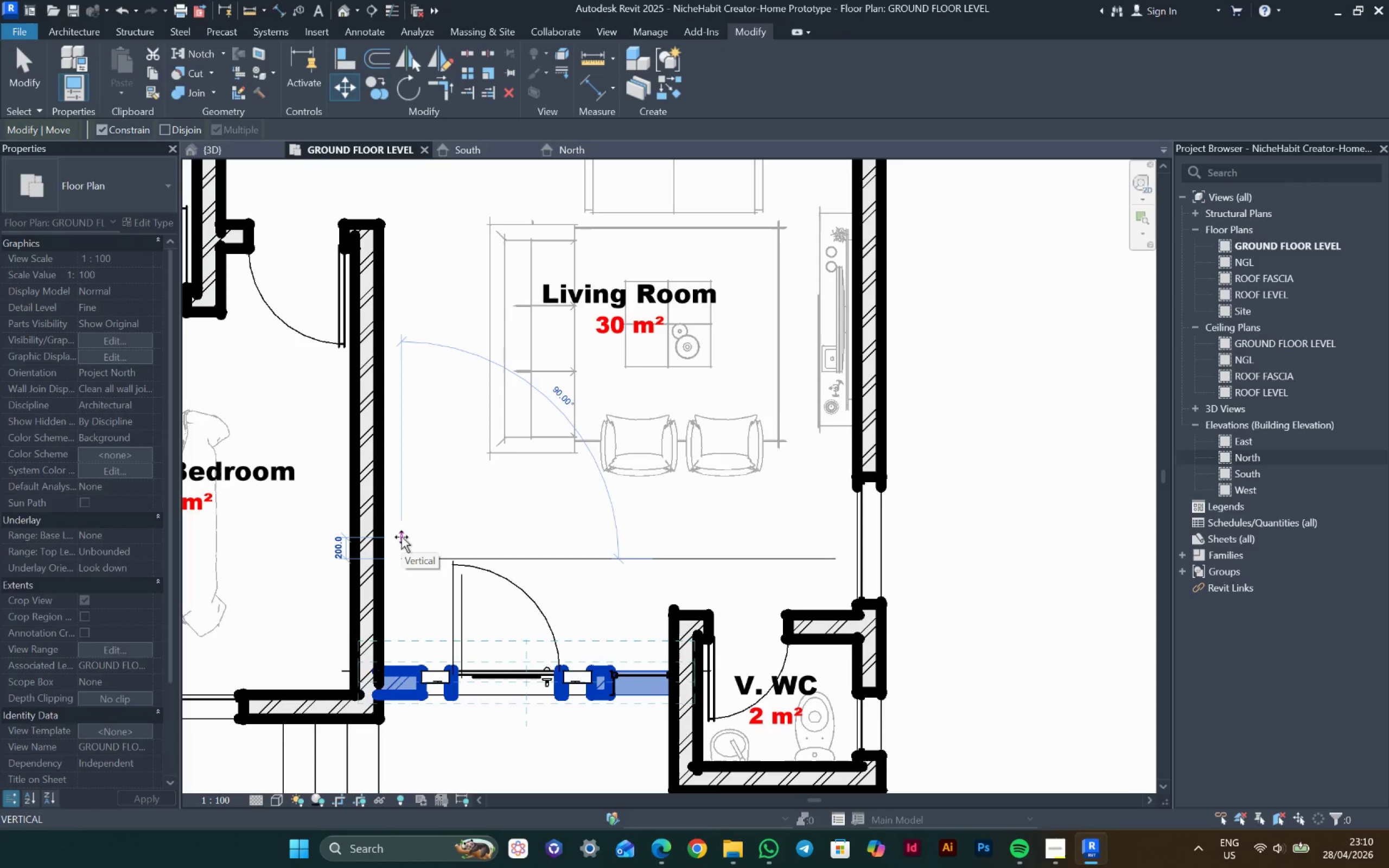 
type(300)
 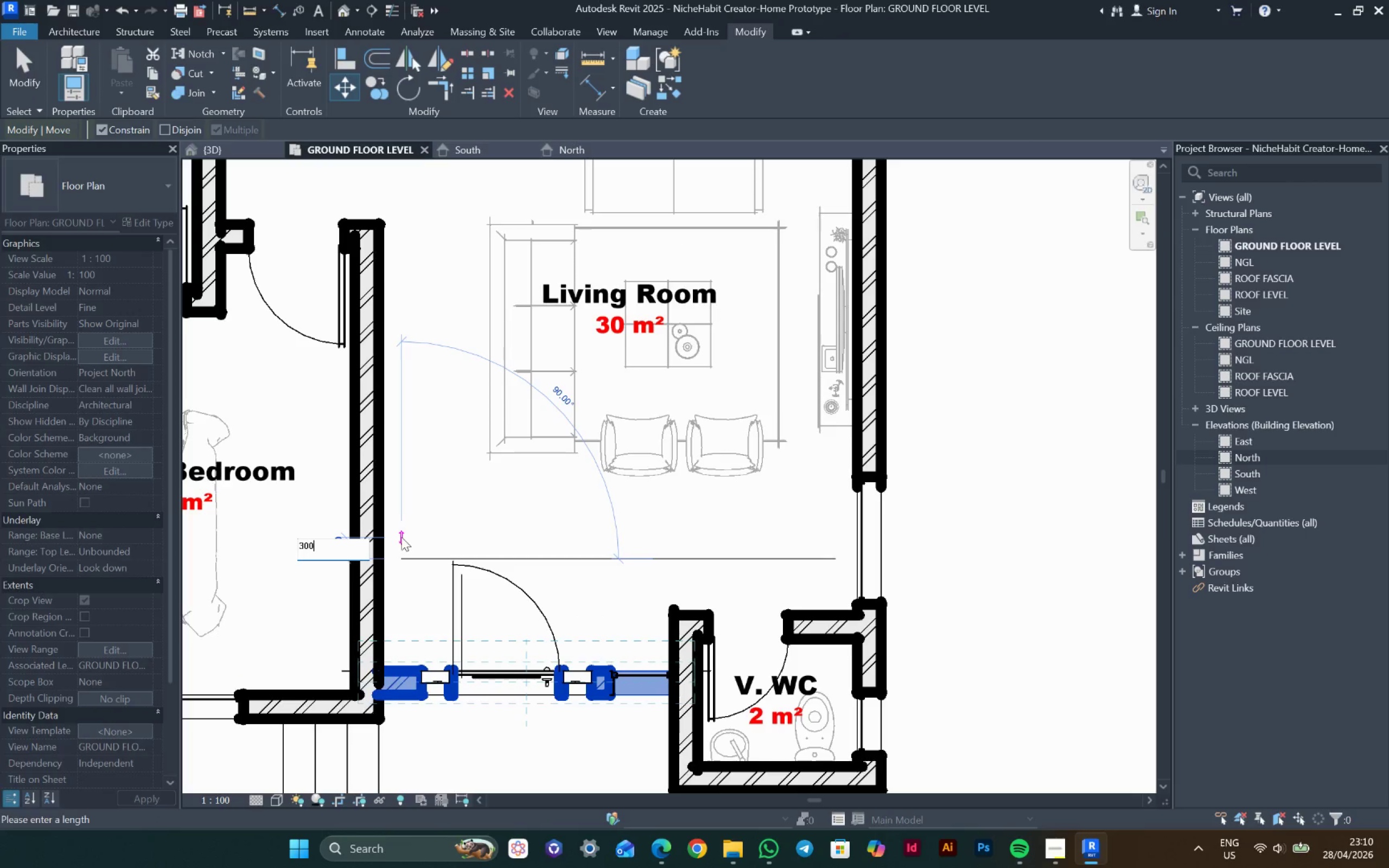 
key(Enter)
 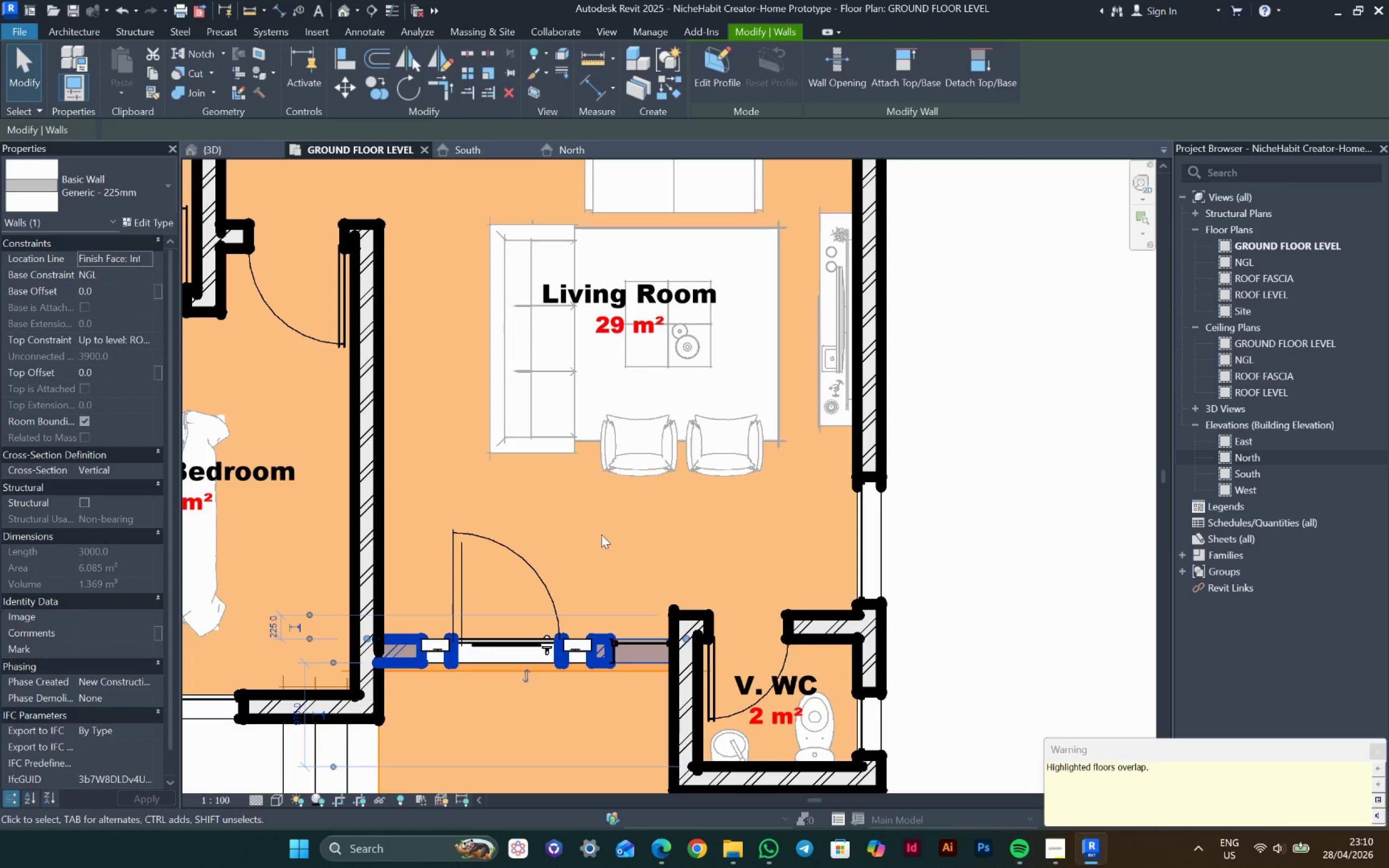 
key(Escape)
 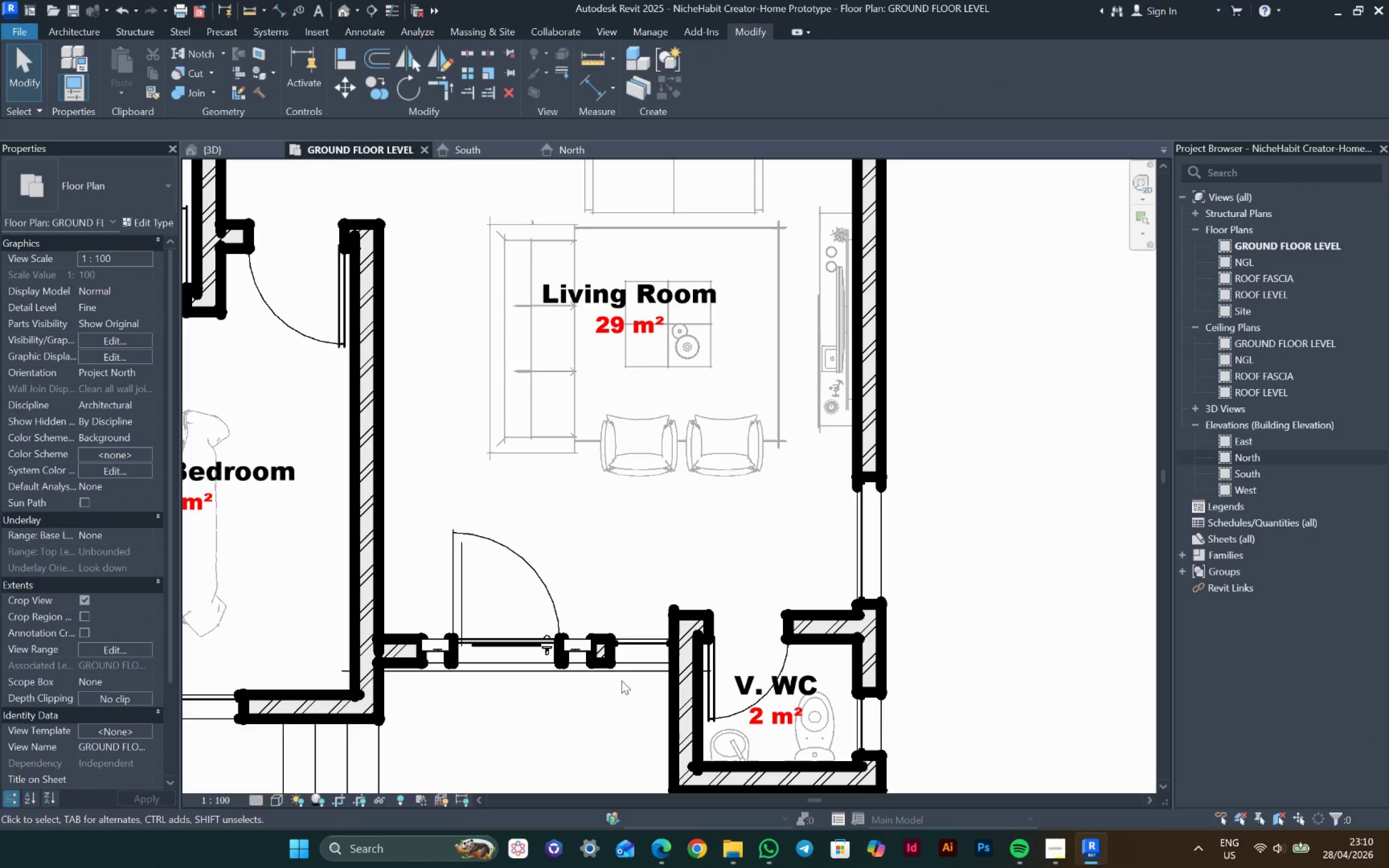 
double_click([627, 679])
 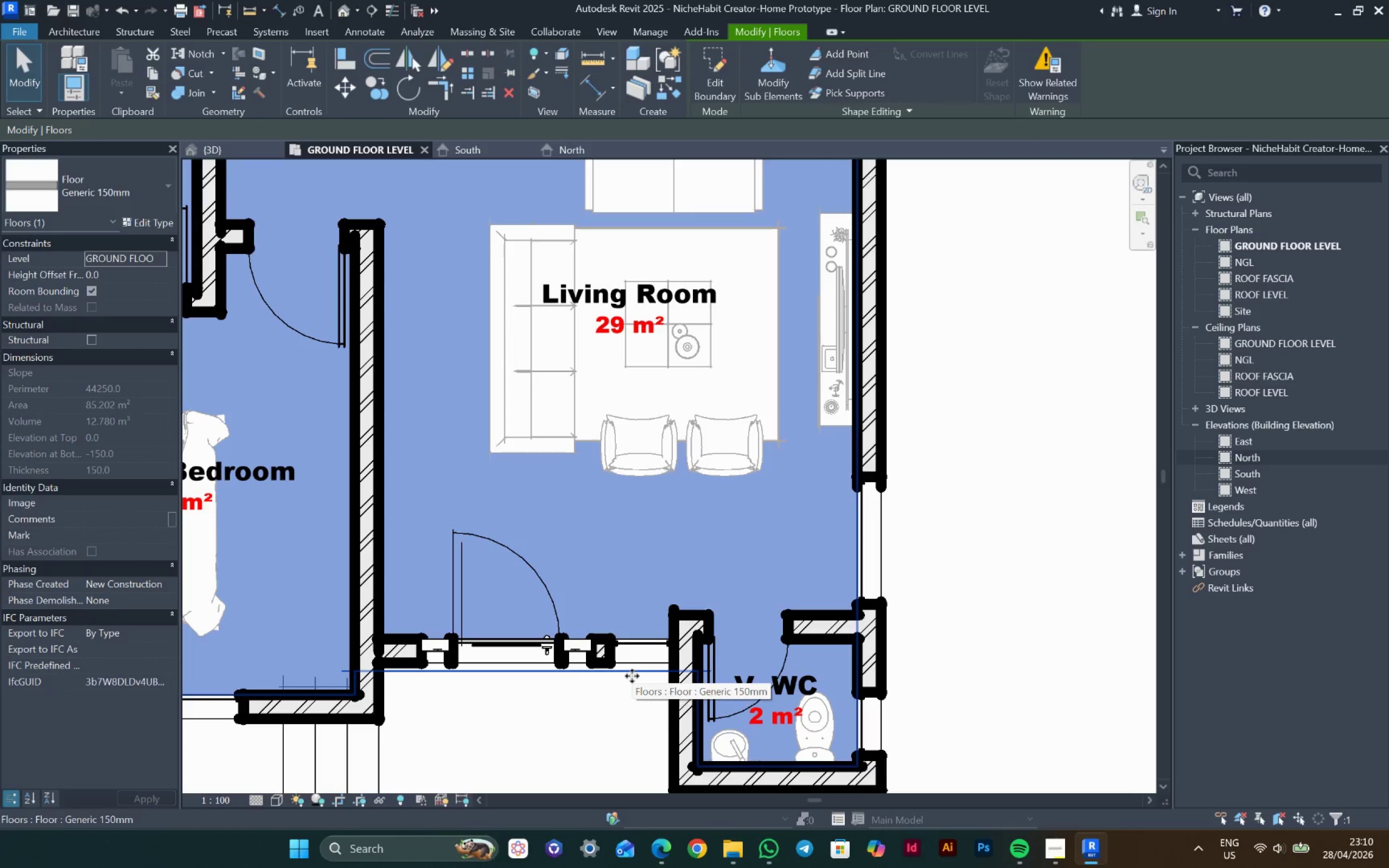 
double_click([632, 676])
 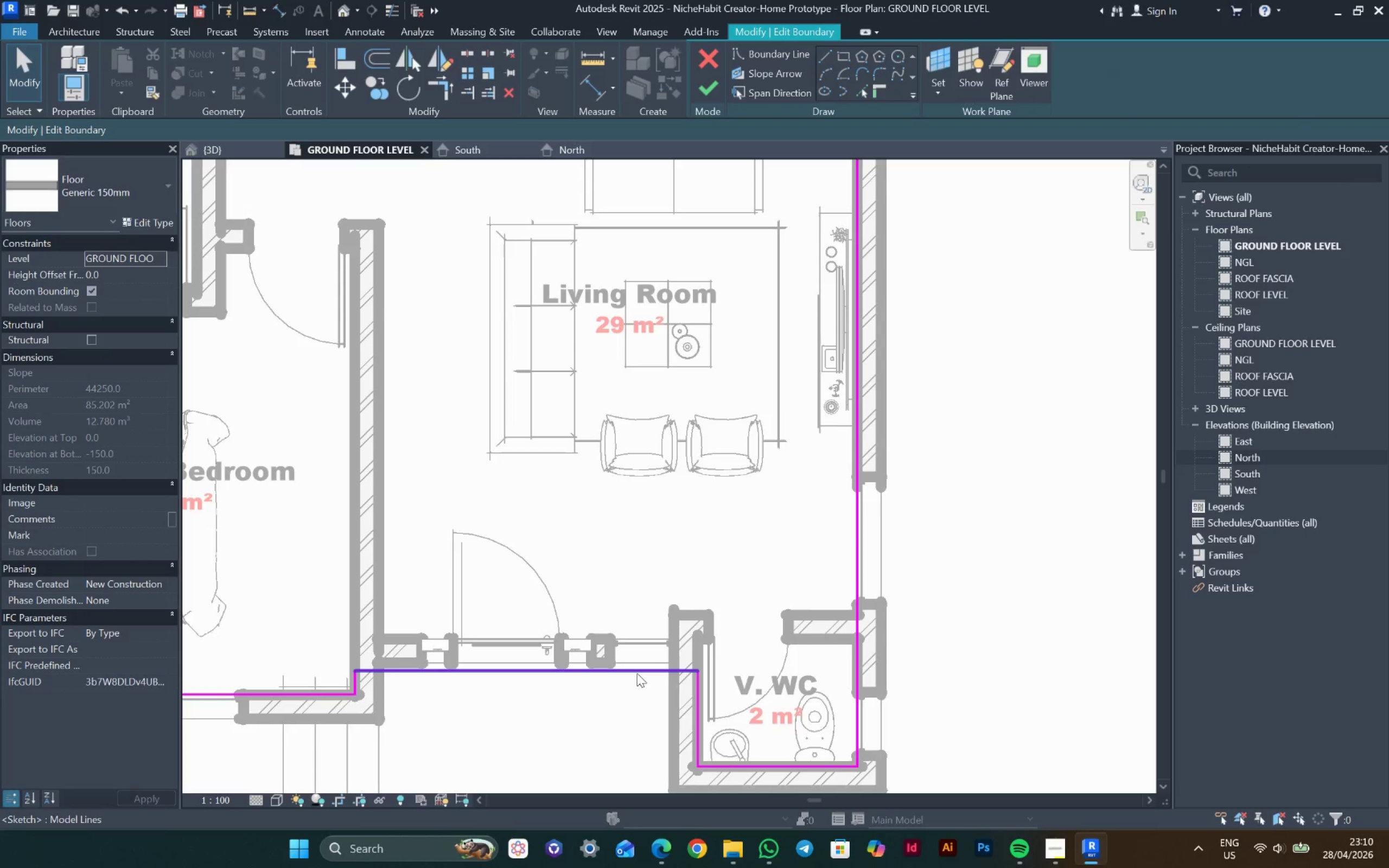 
left_click([637, 673])
 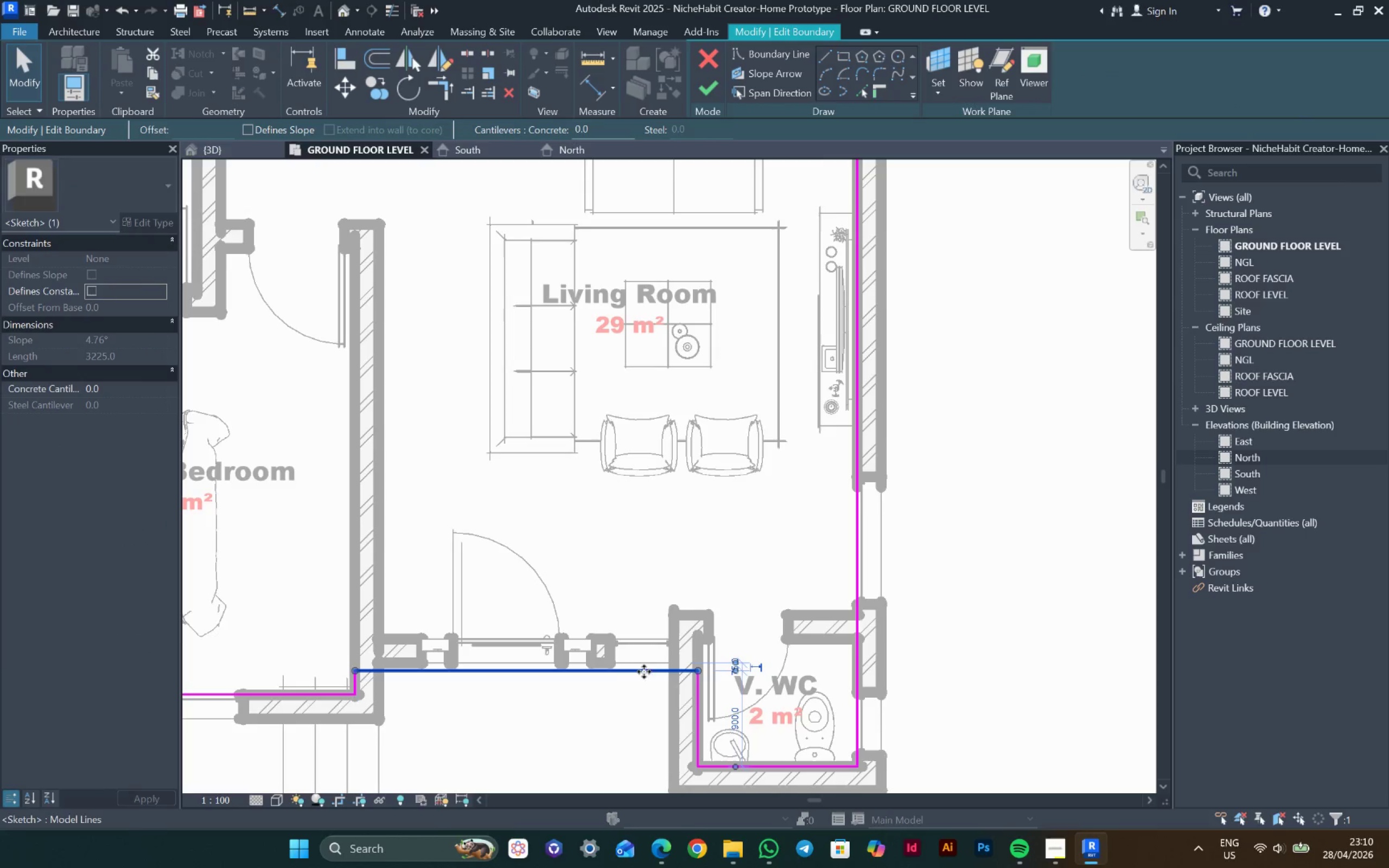 
scroll: coordinate [642, 660], scroll_direction: down, amount: 4.0
 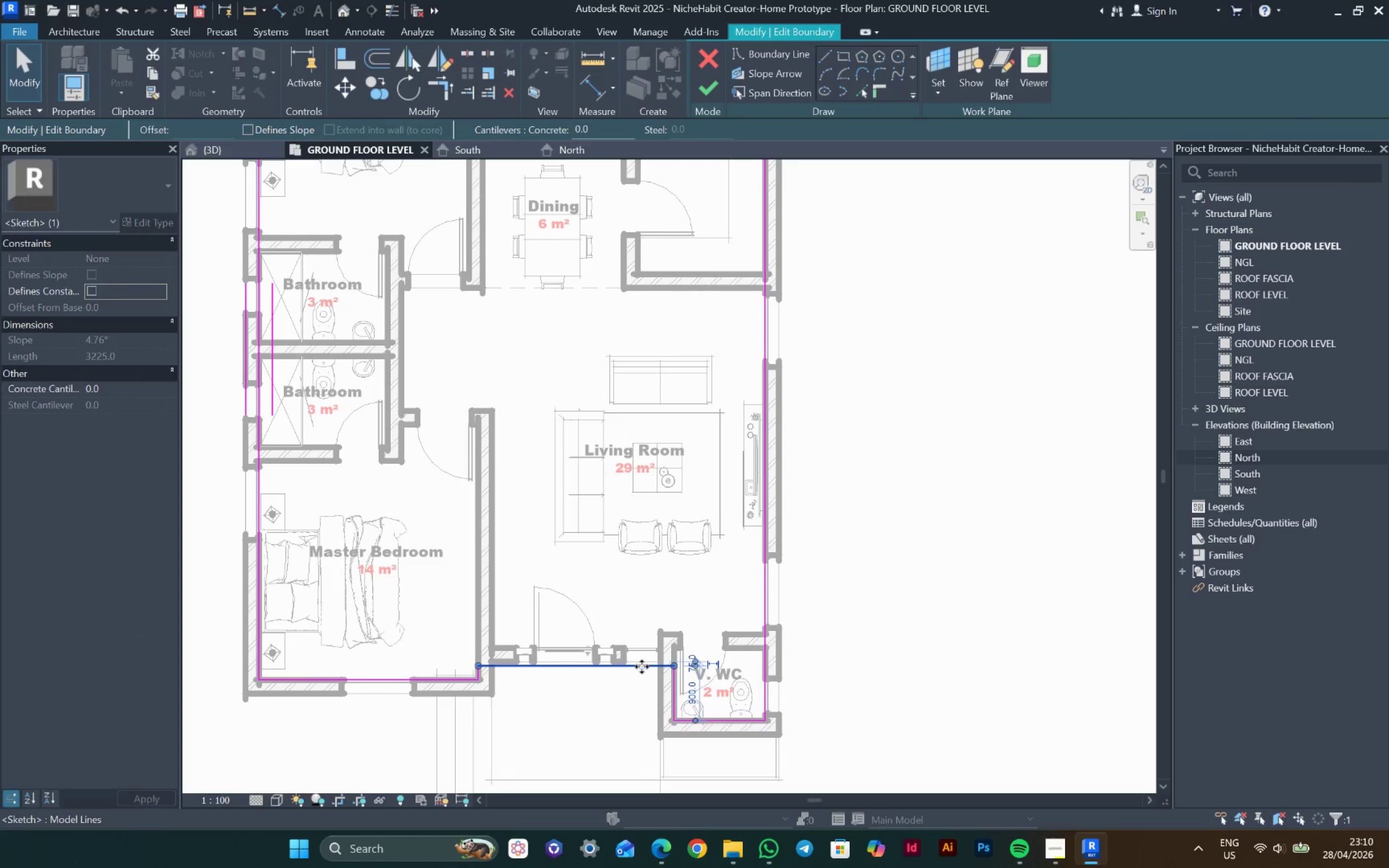 
left_click_drag(start_coordinate=[642, 667], to_coordinate=[627, 649])
 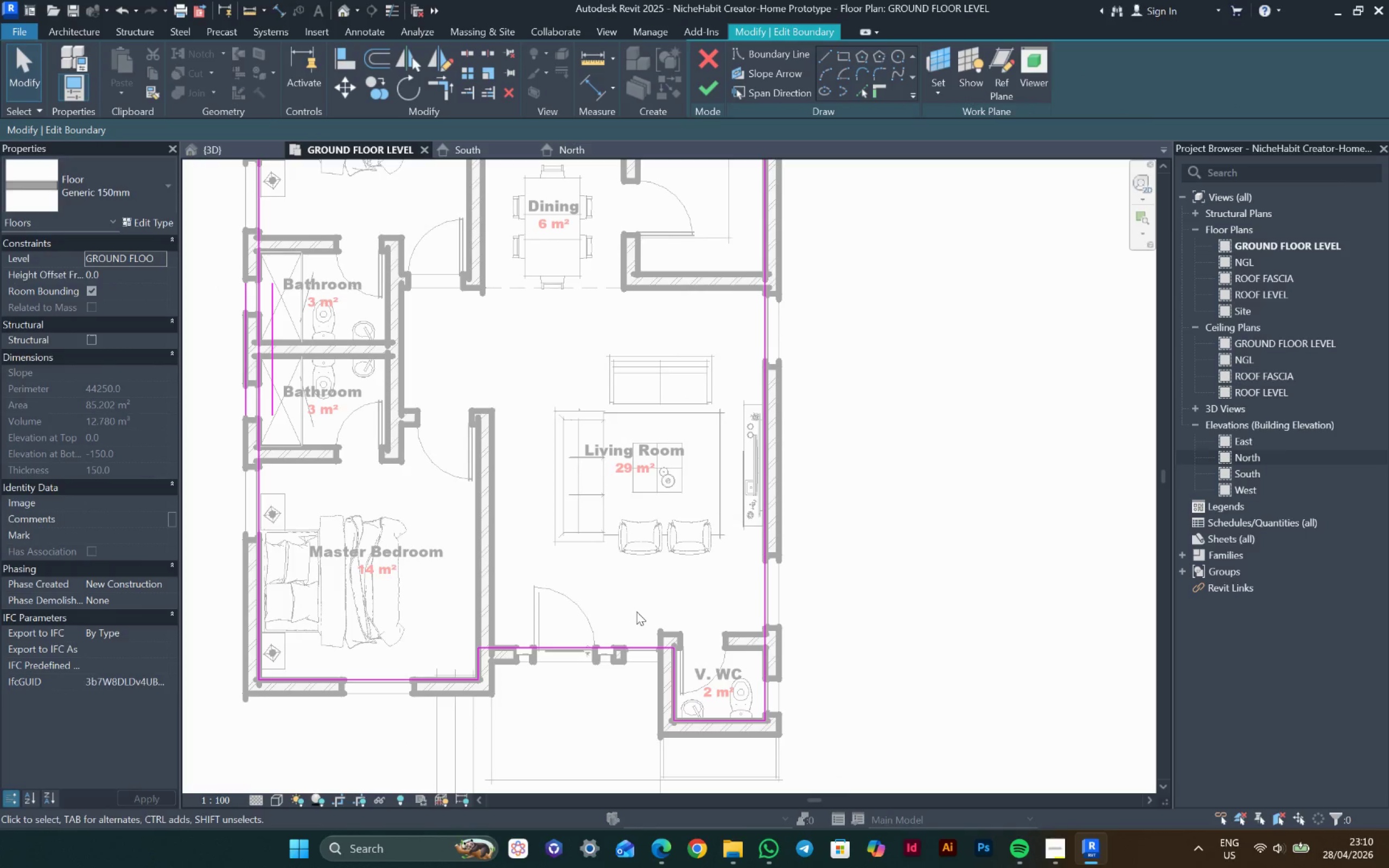 
double_click([640, 607])
 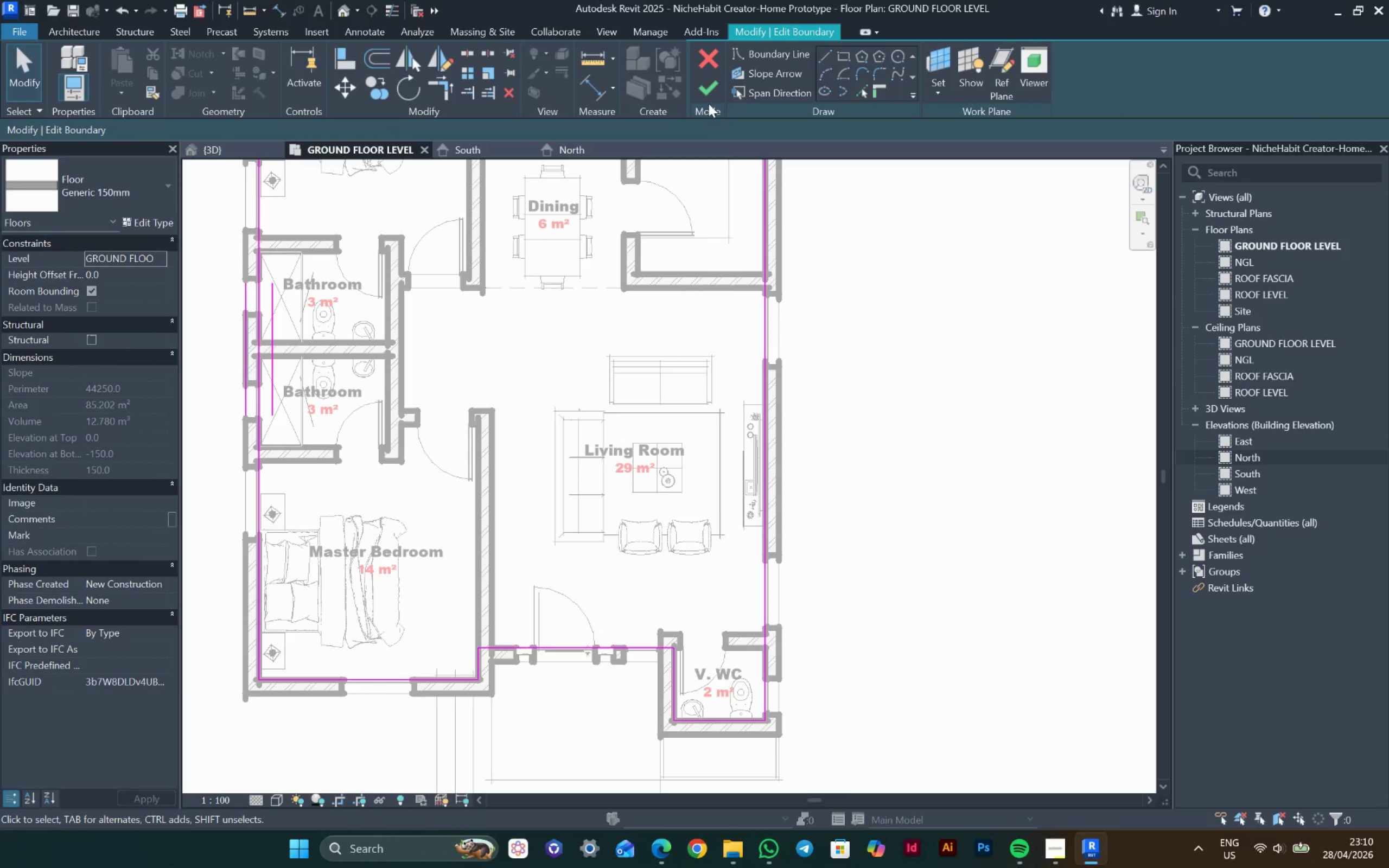 
left_click([708, 101])
 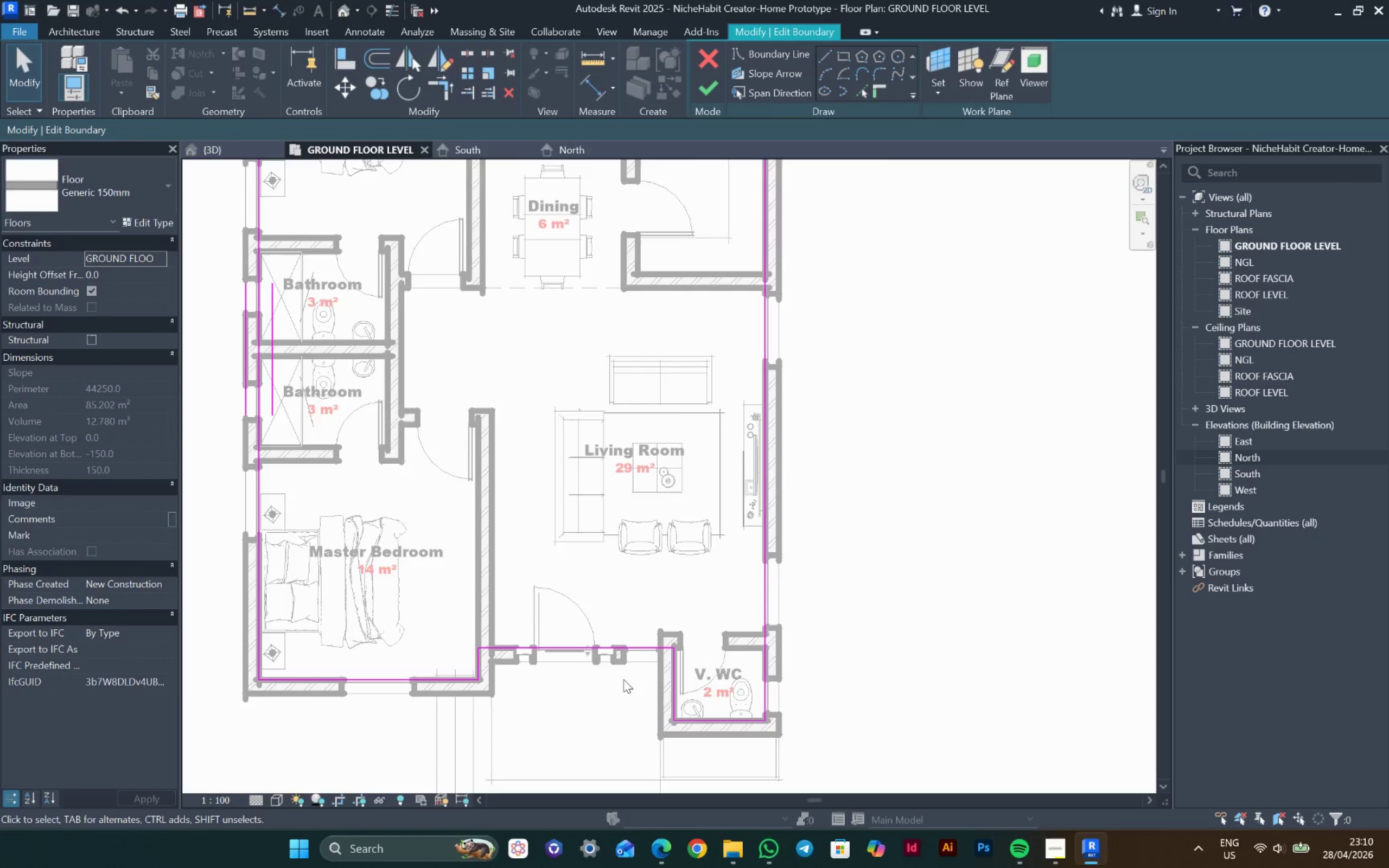 
scroll: coordinate [627, 639], scroll_direction: up, amount: 7.0
 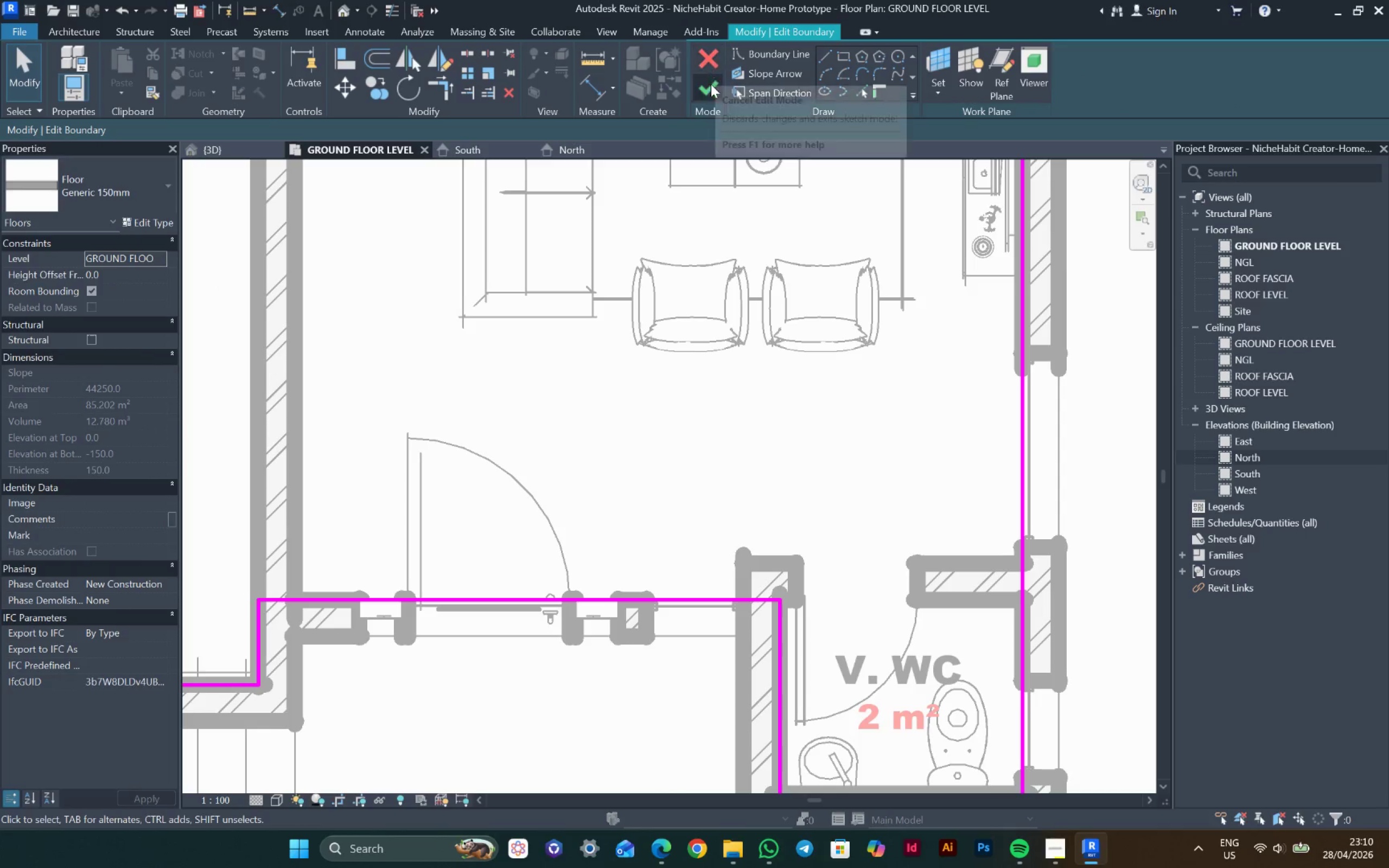 
left_click([711, 90])
 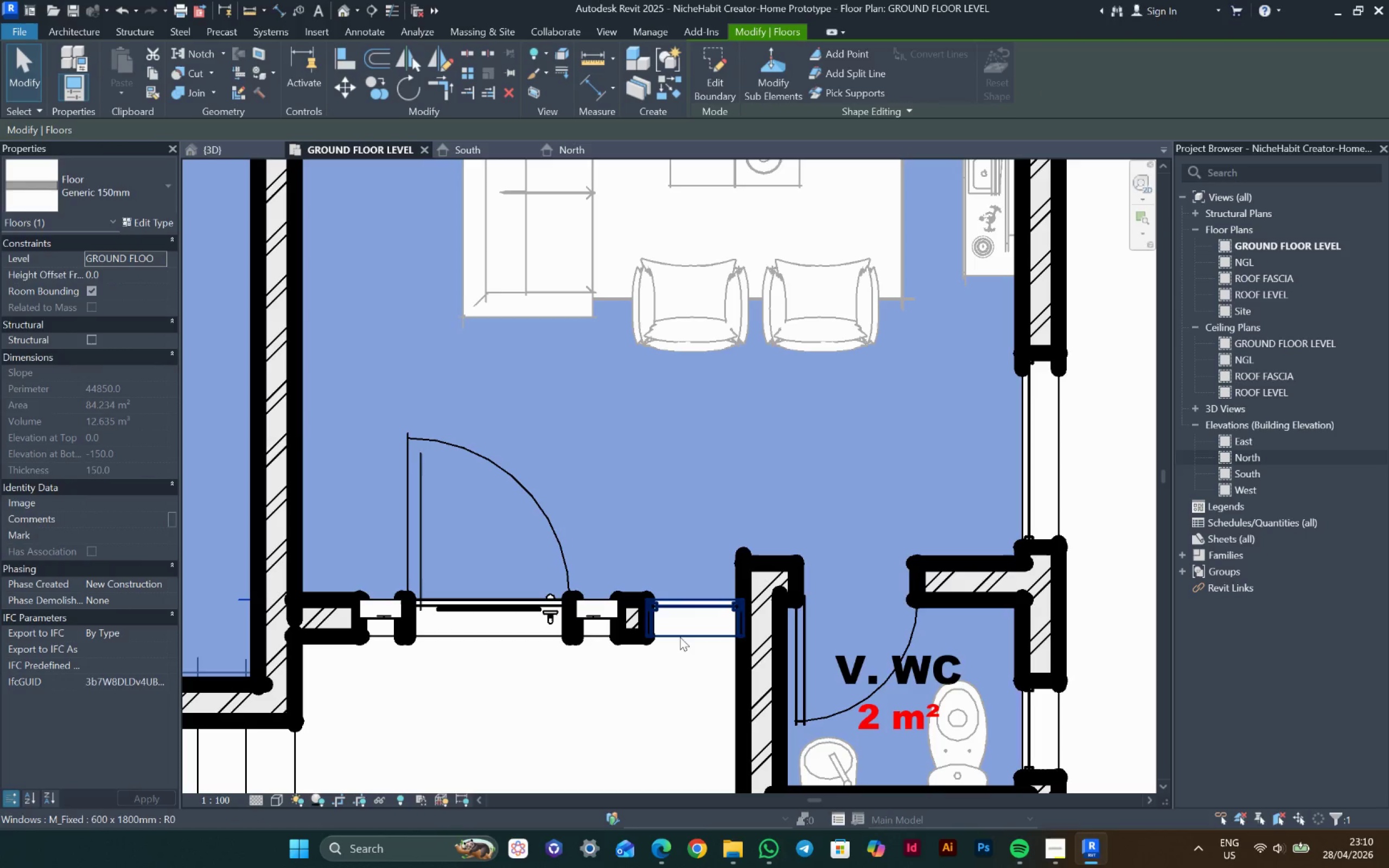 
key(Escape)
 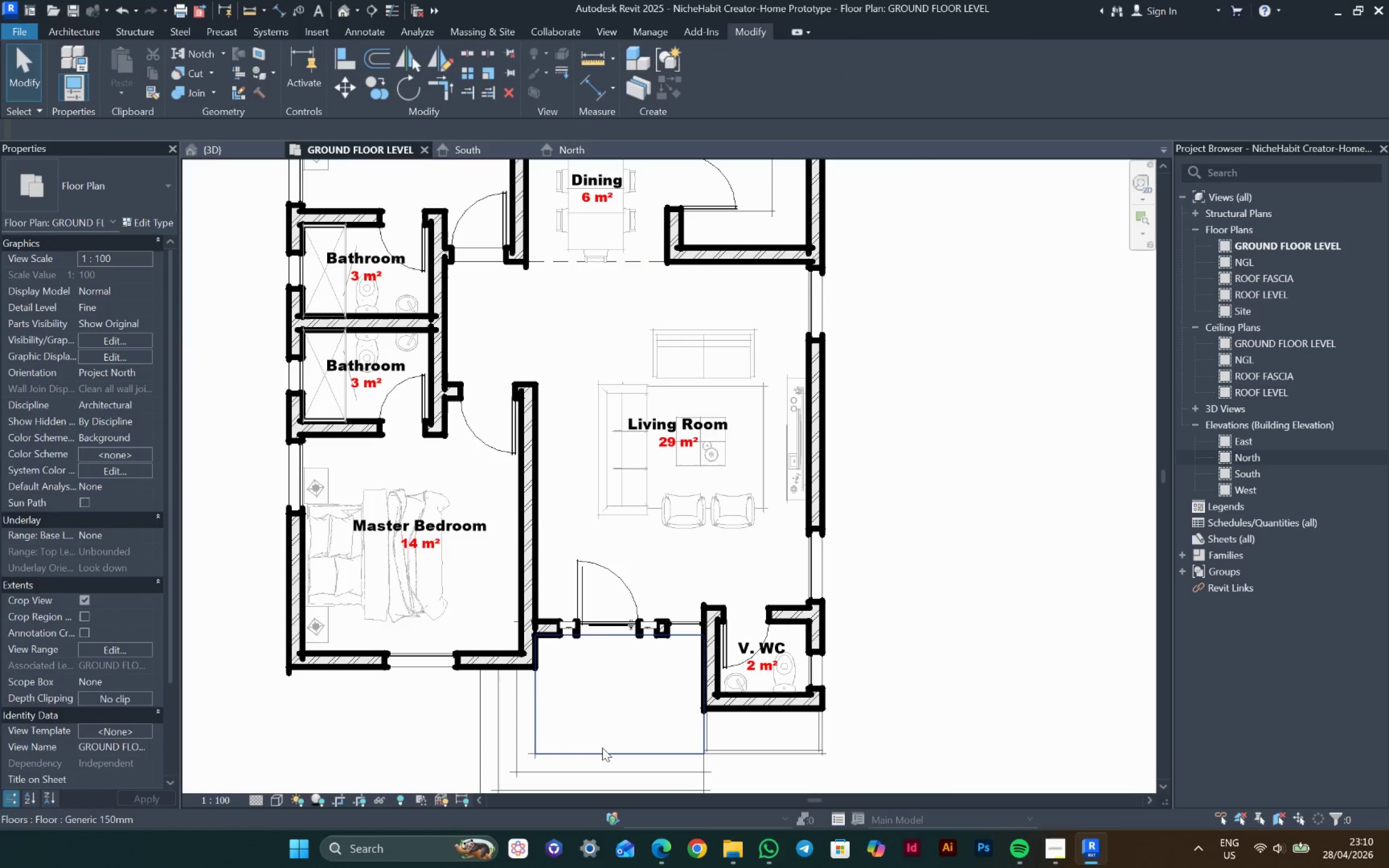 
scroll: coordinate [680, 635], scroll_direction: down, amount: 7.0
 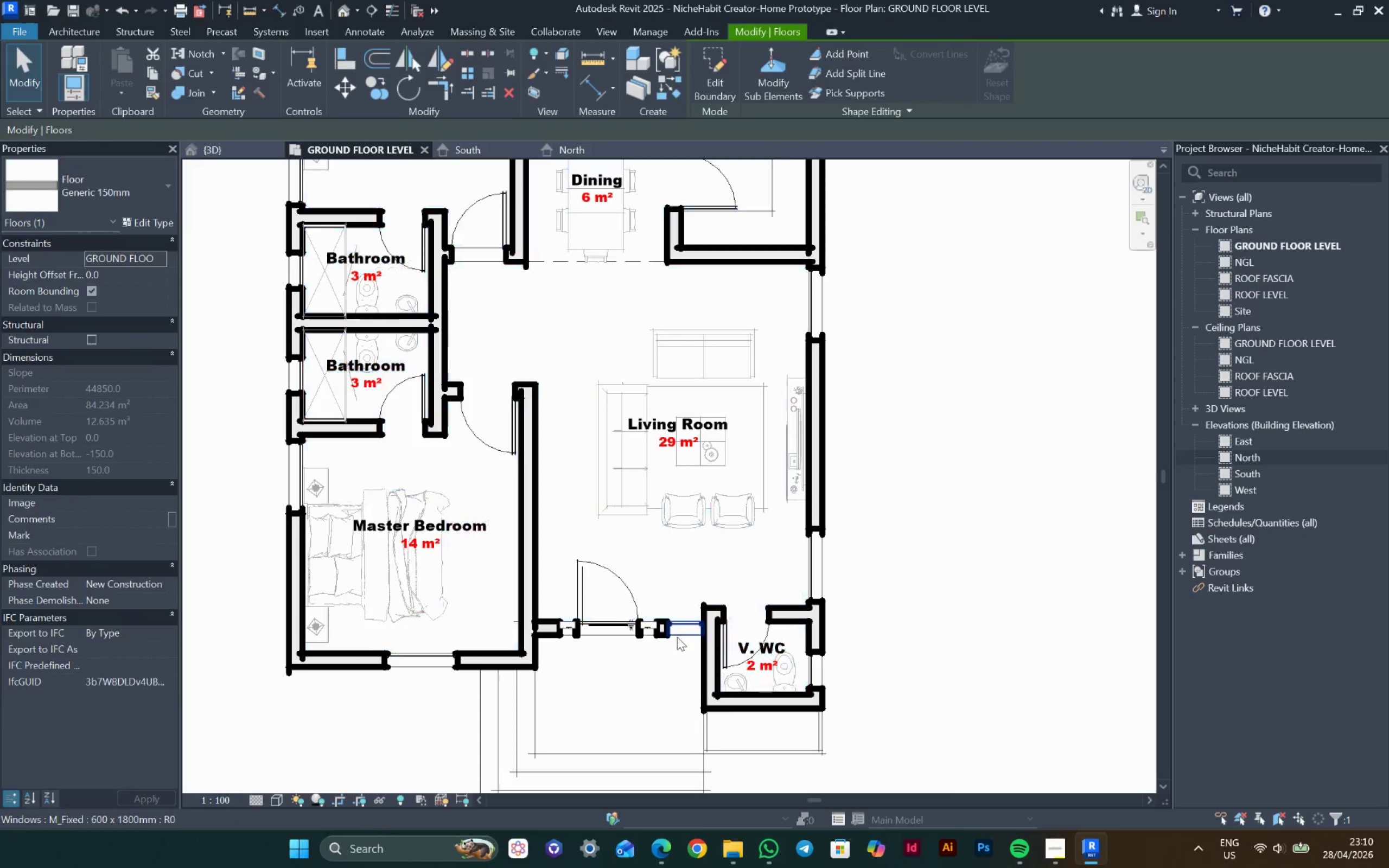 
left_click([602, 748])
 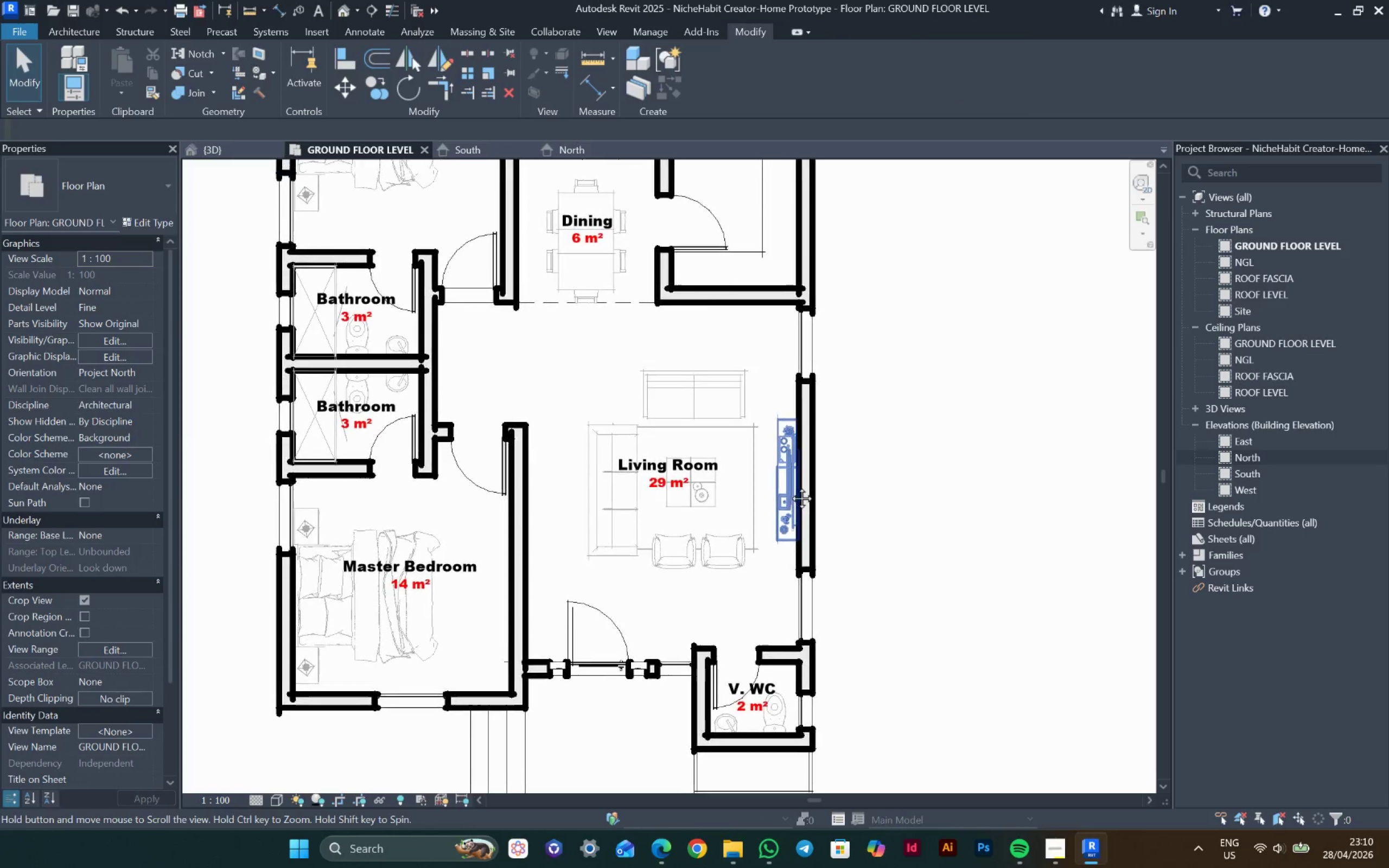 
scroll: coordinate [607, 681], scroll_direction: up, amount: 3.0
 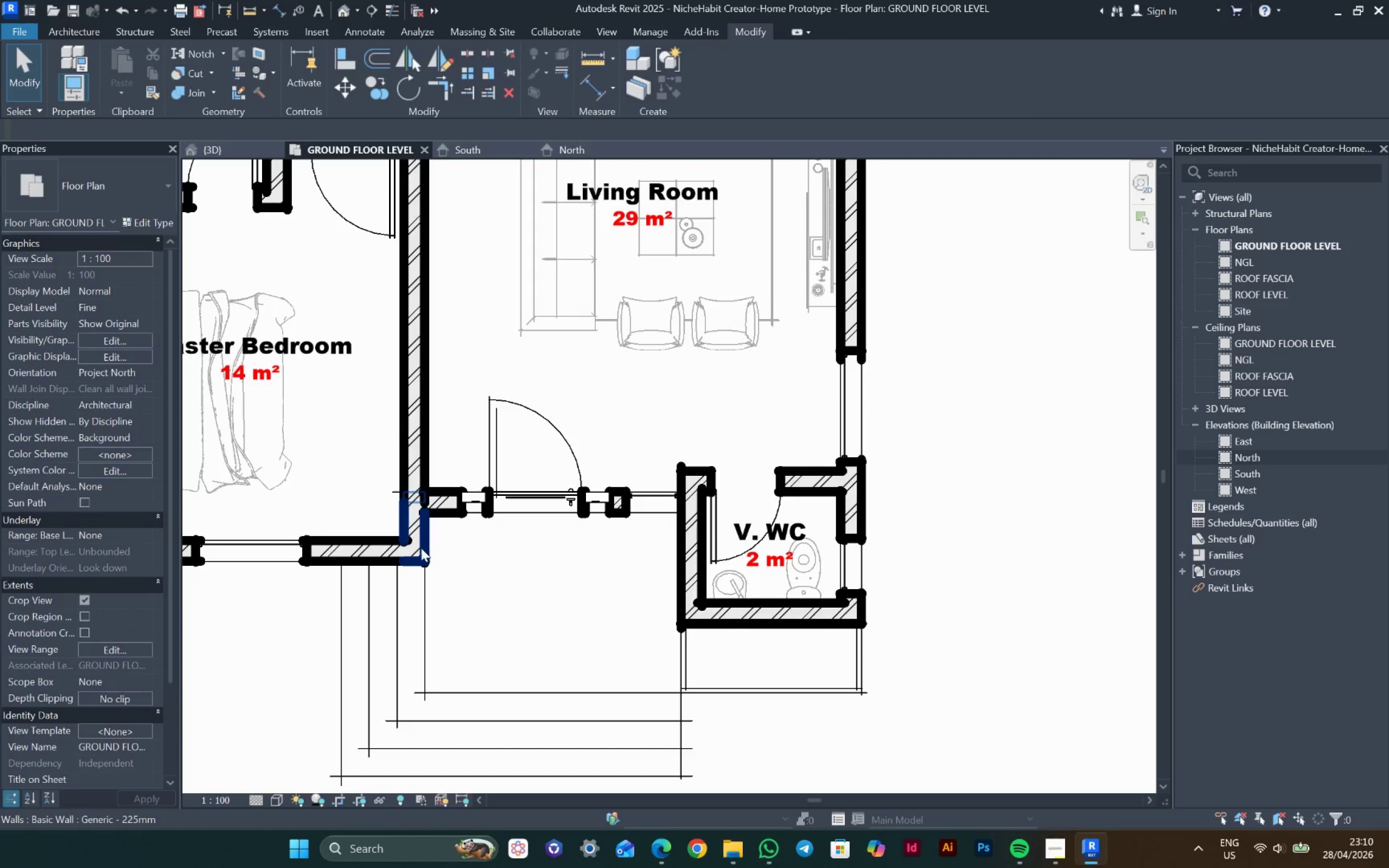 
type(wa)
 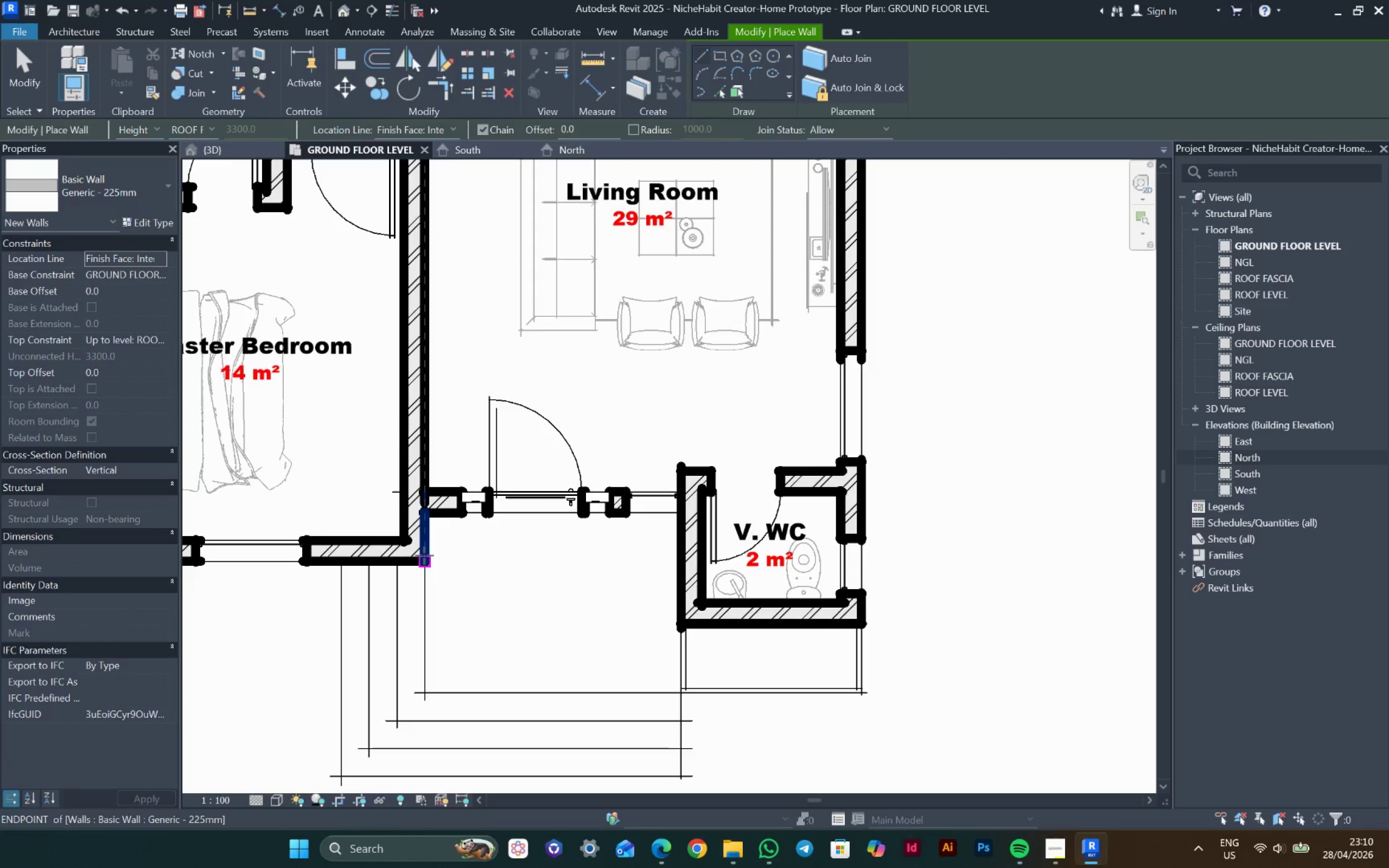 
left_click_drag(start_coordinate=[424, 556], to_coordinate=[428, 560])
 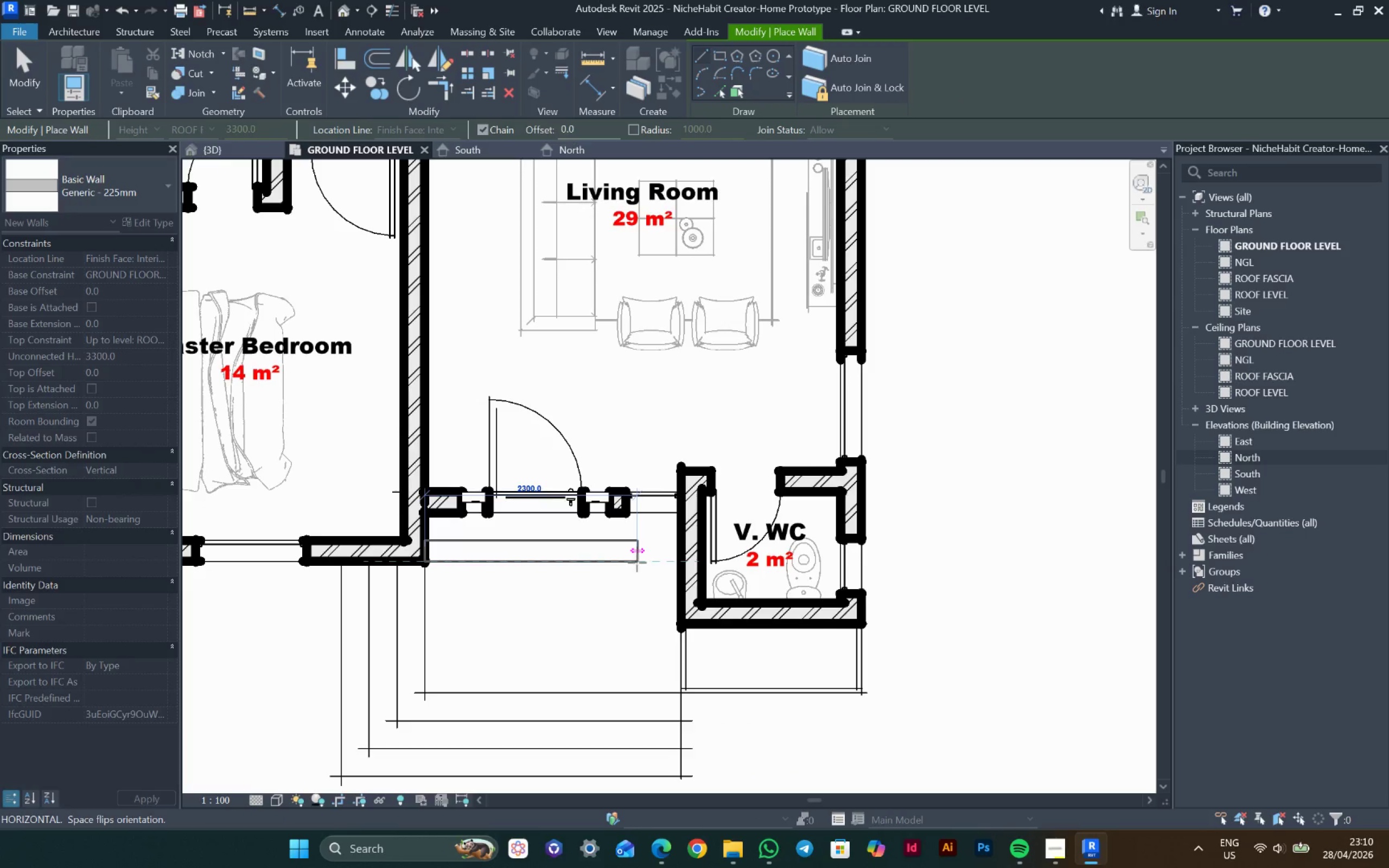 
left_click([612, 558])
 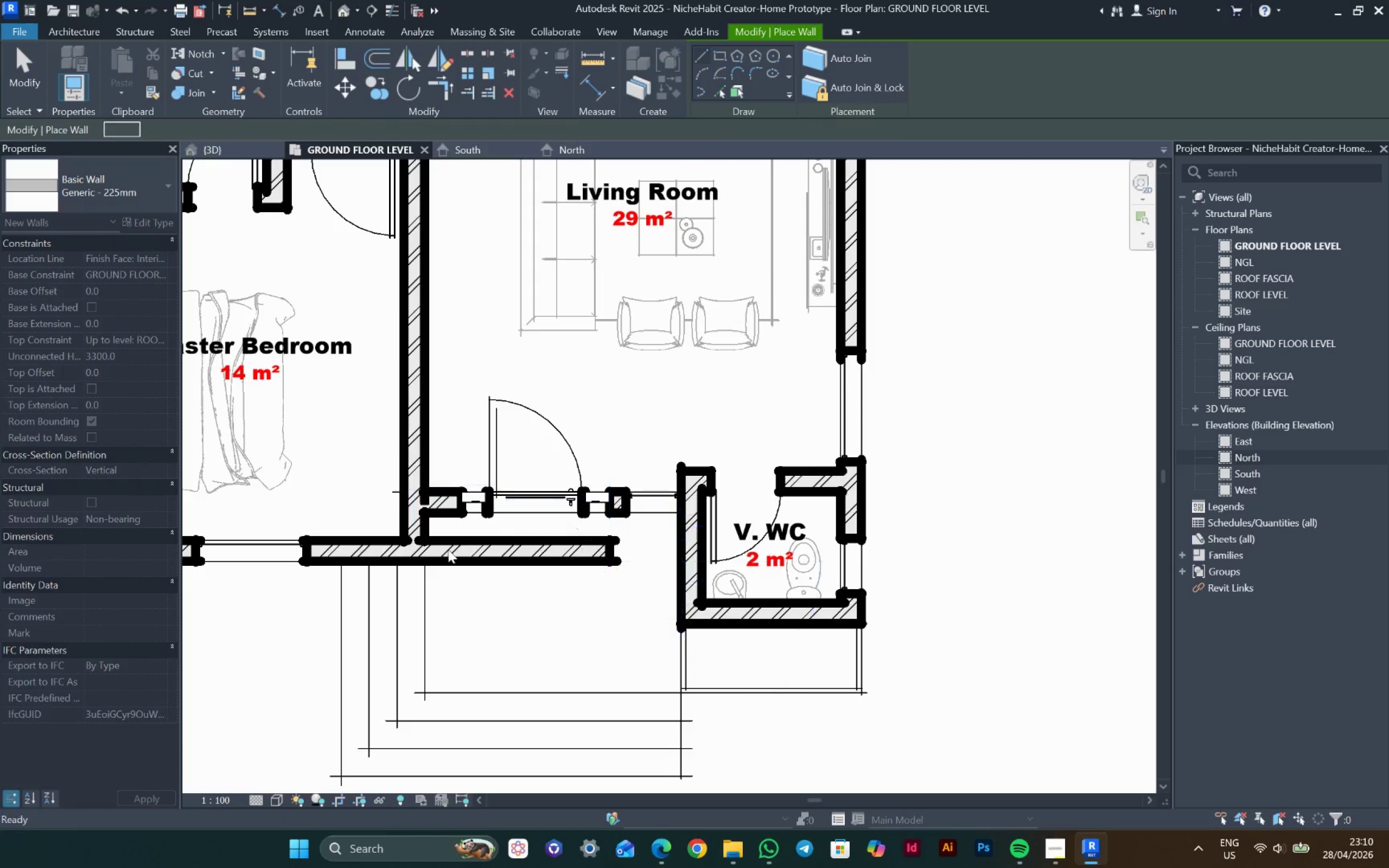 
key(Escape)
 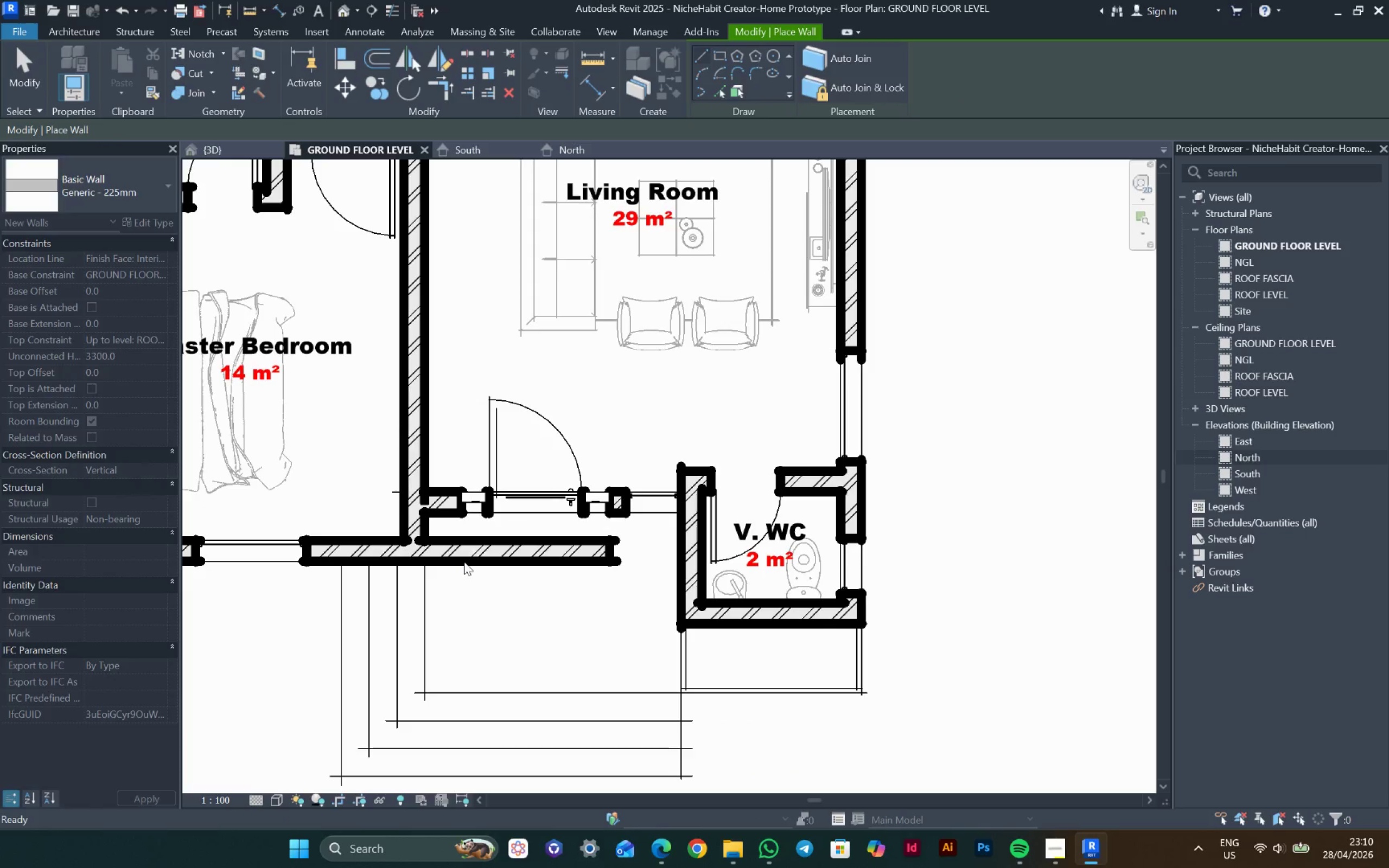 
key(Escape)
 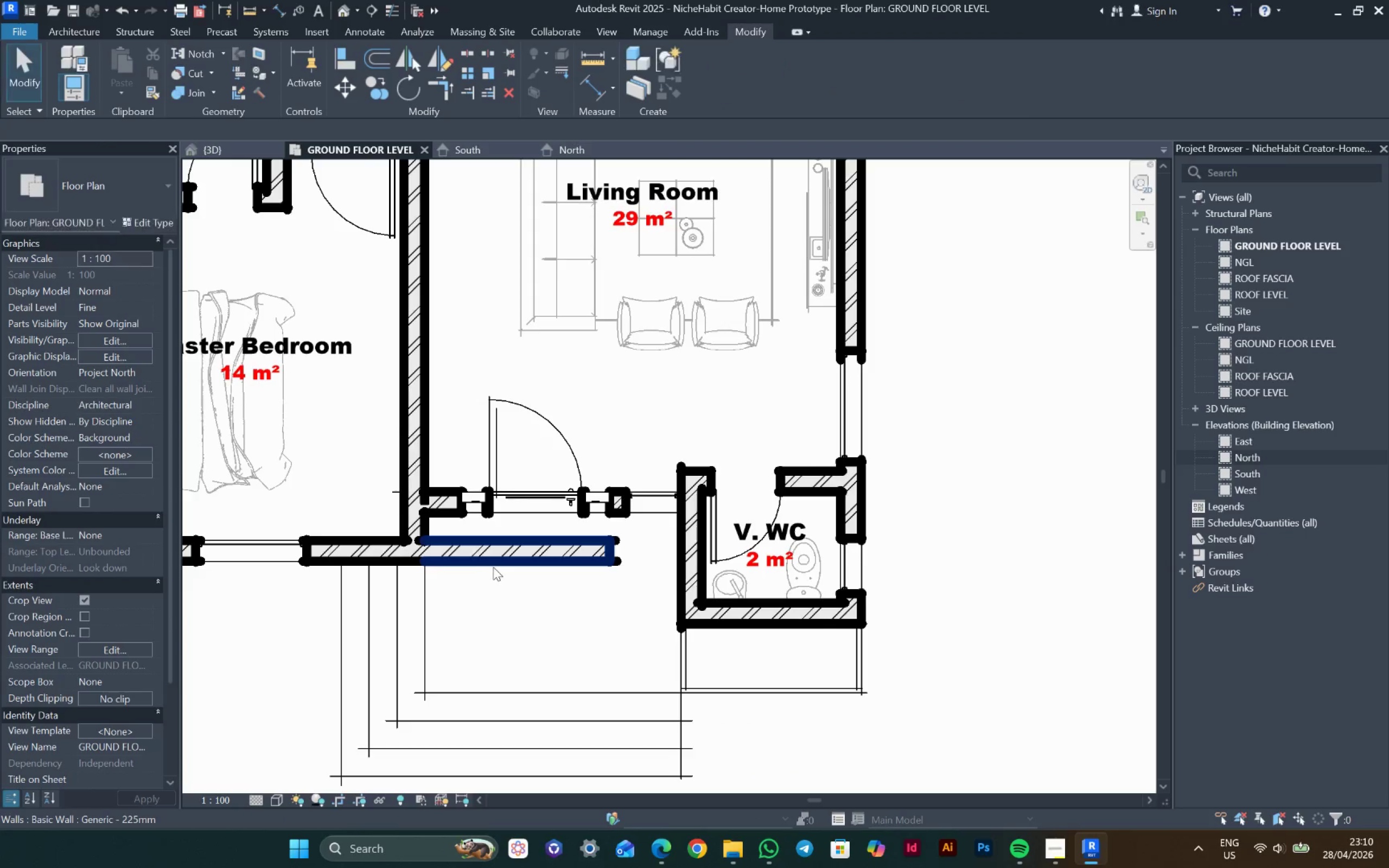 
left_click([493, 567])
 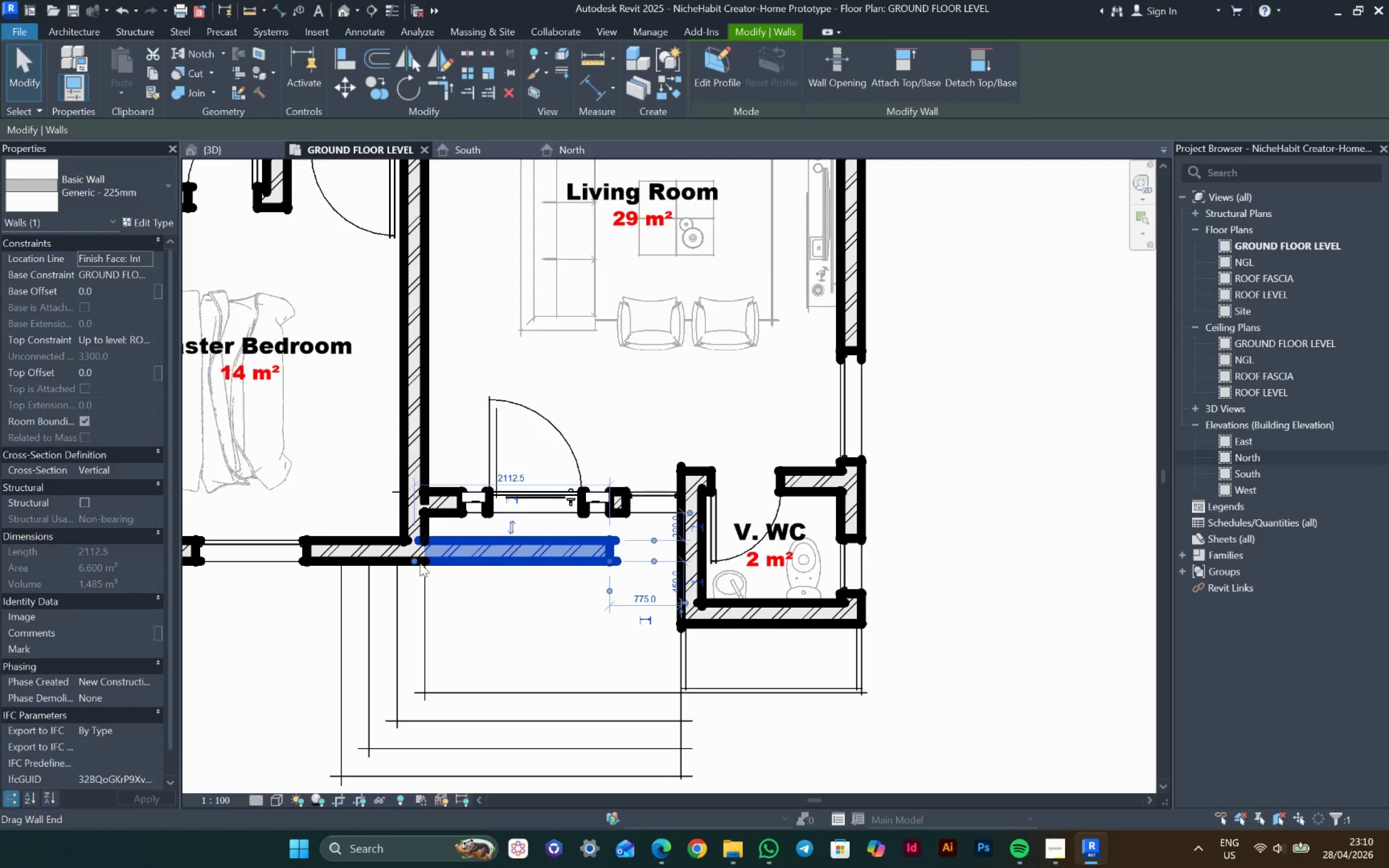 
left_click_drag(start_coordinate=[420, 563], to_coordinate=[494, 563])
 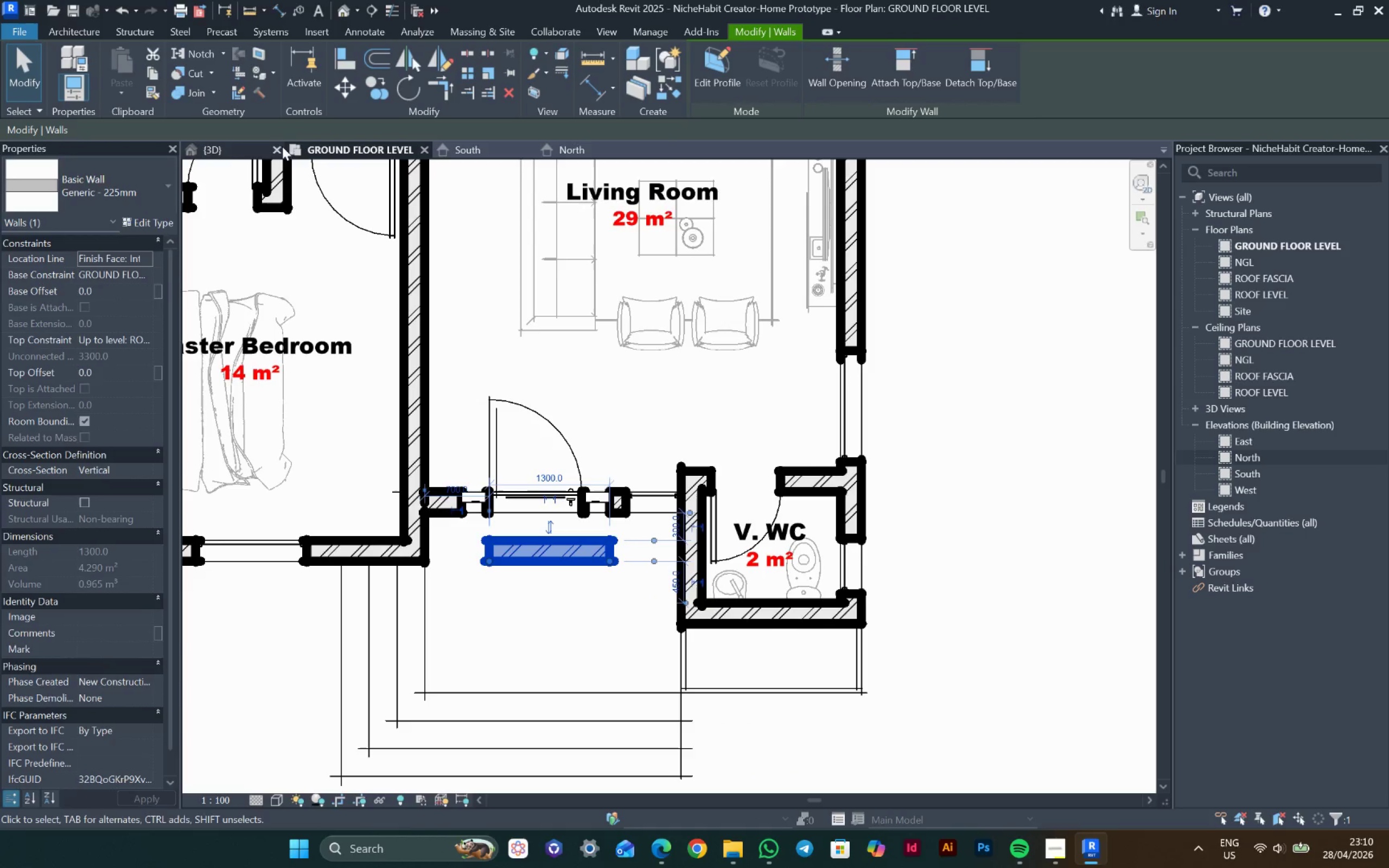 
left_click_drag(start_coordinate=[227, 148], to_coordinate=[231, 152])
 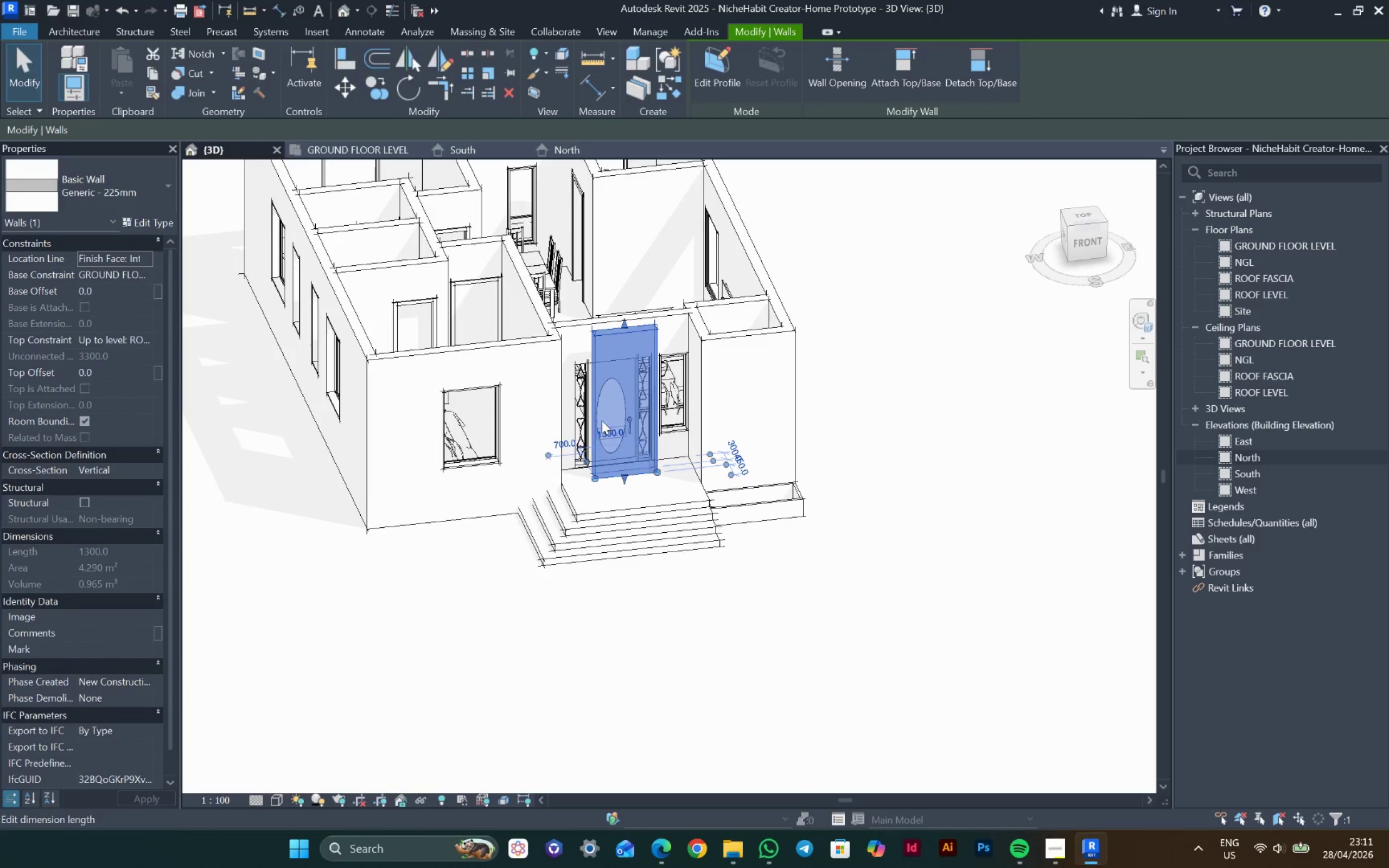 
scroll: coordinate [595, 387], scroll_direction: up, amount: 4.0
 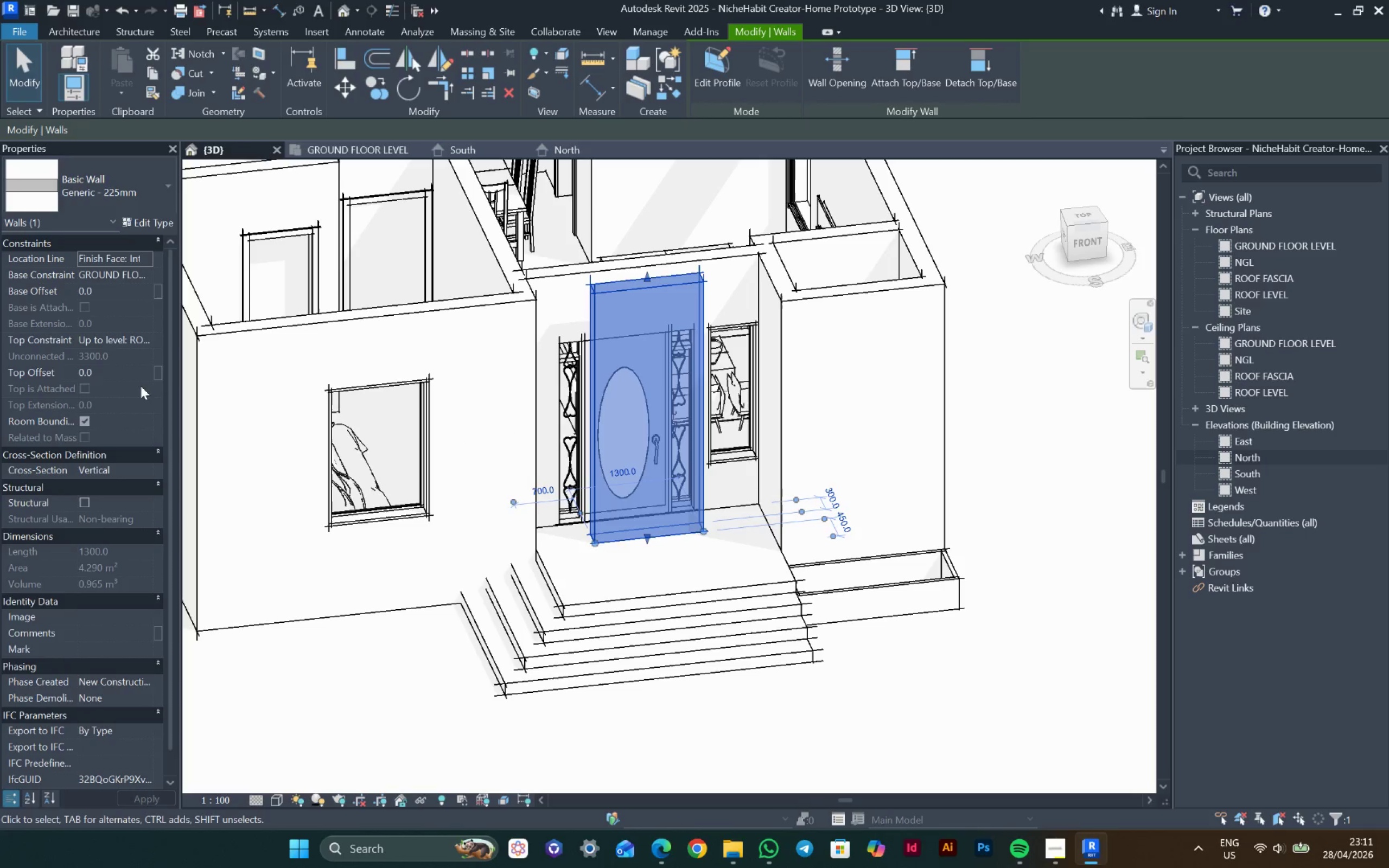 
left_click([120, 297])
 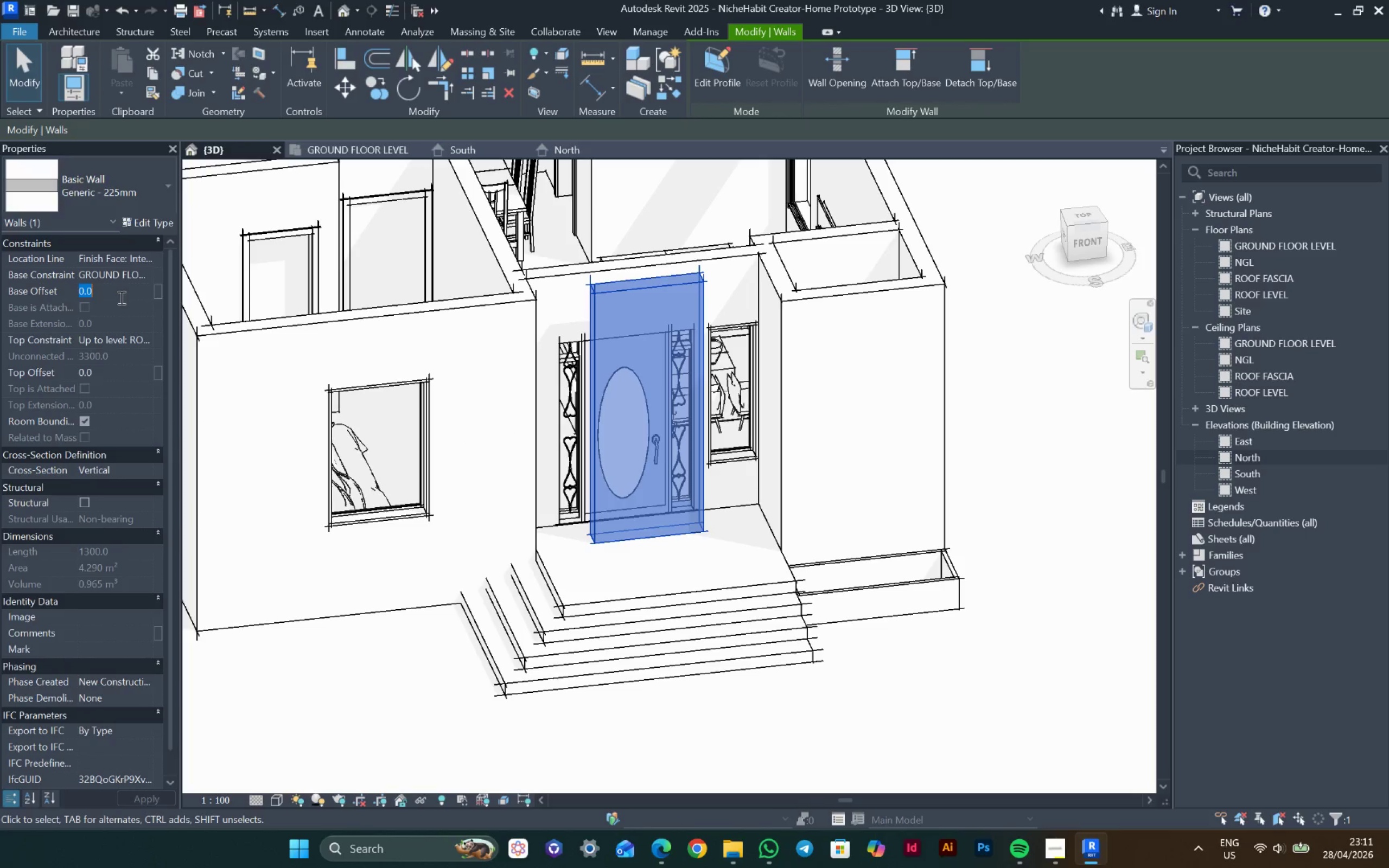 
type(2400)
 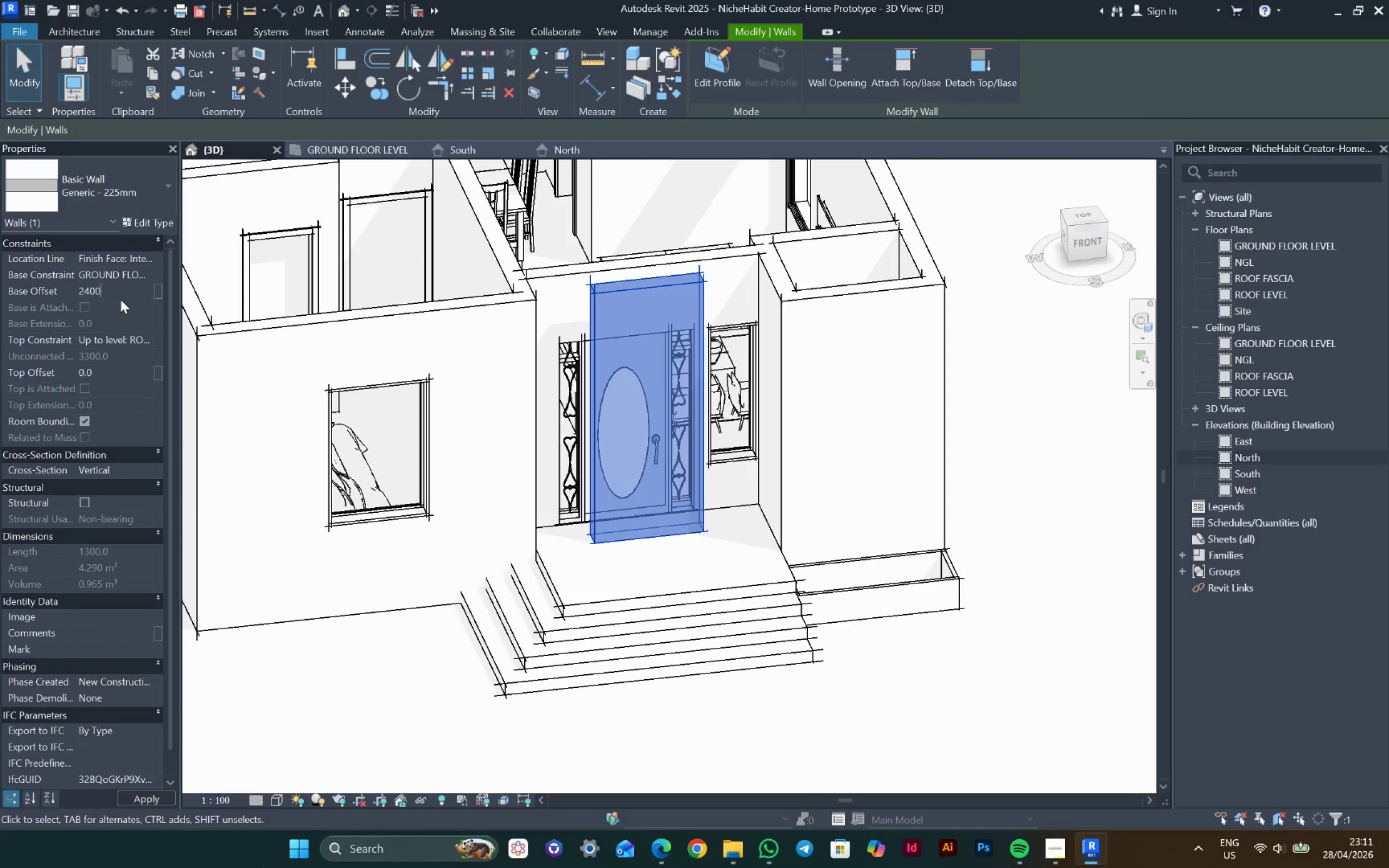 
key(Enter)
 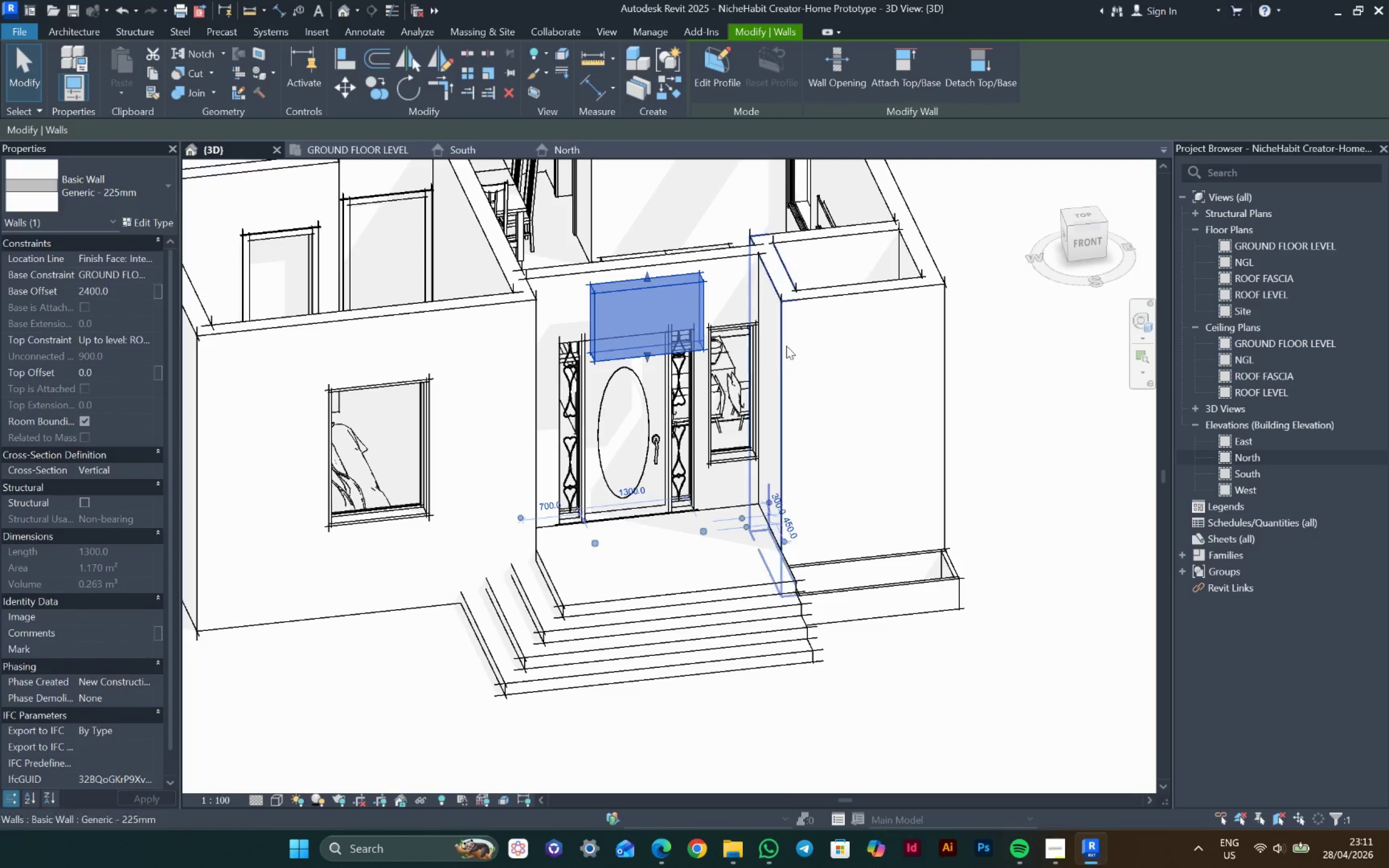 
scroll: coordinate [684, 359], scroll_direction: up, amount: 3.0
 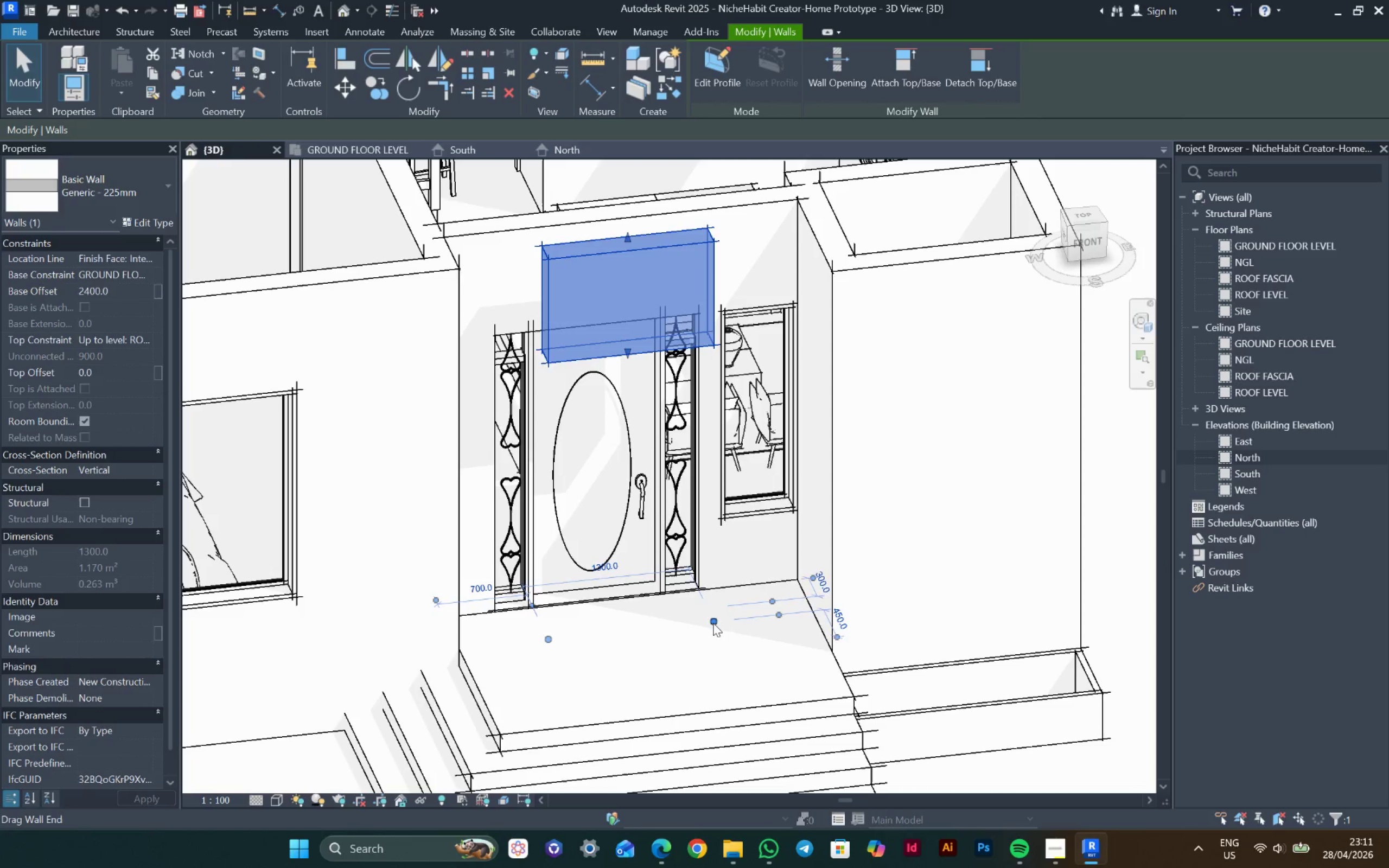 
left_click_drag(start_coordinate=[713, 622], to_coordinate=[814, 615])
 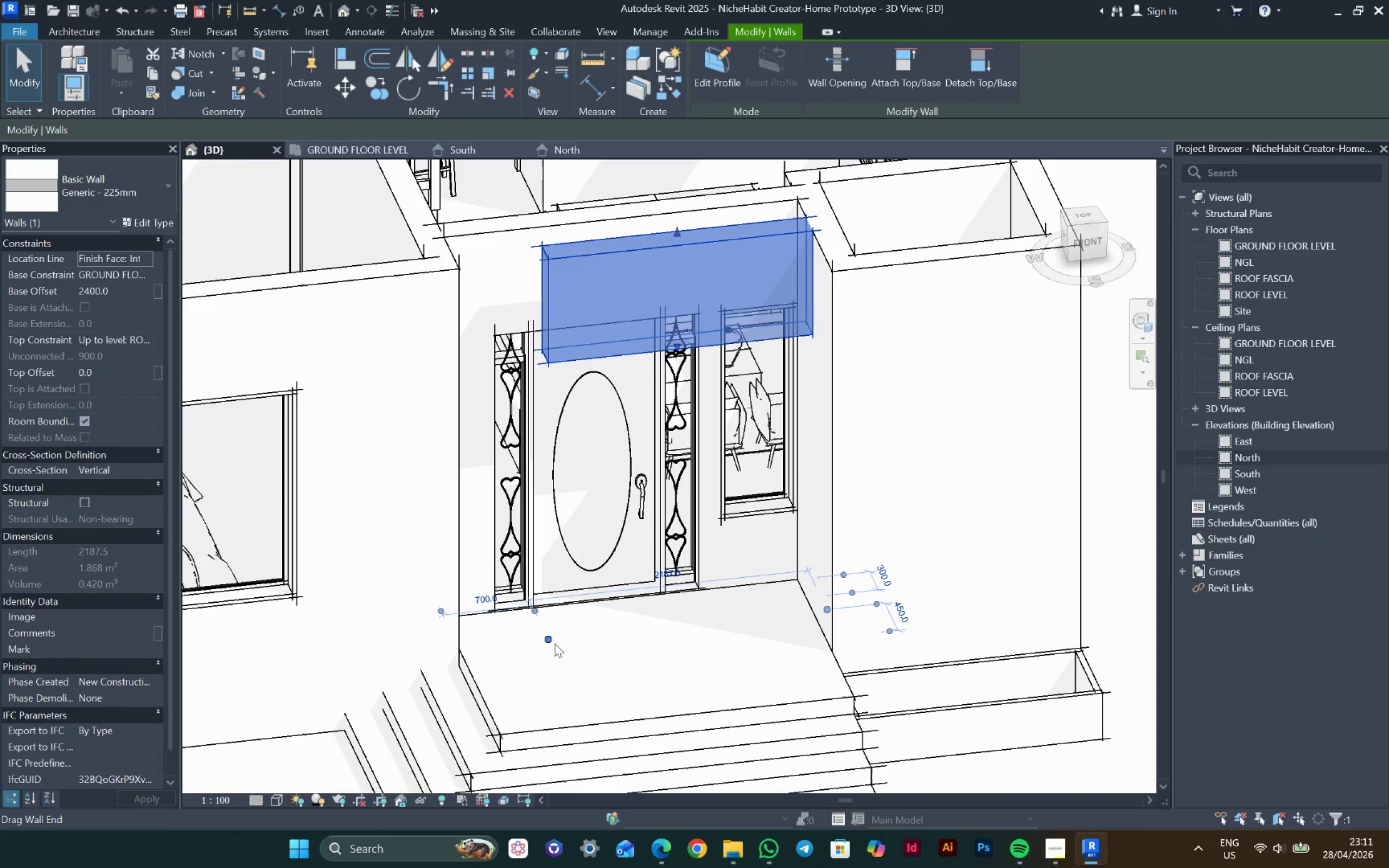 
left_click_drag(start_coordinate=[547, 640], to_coordinate=[462, 649])
 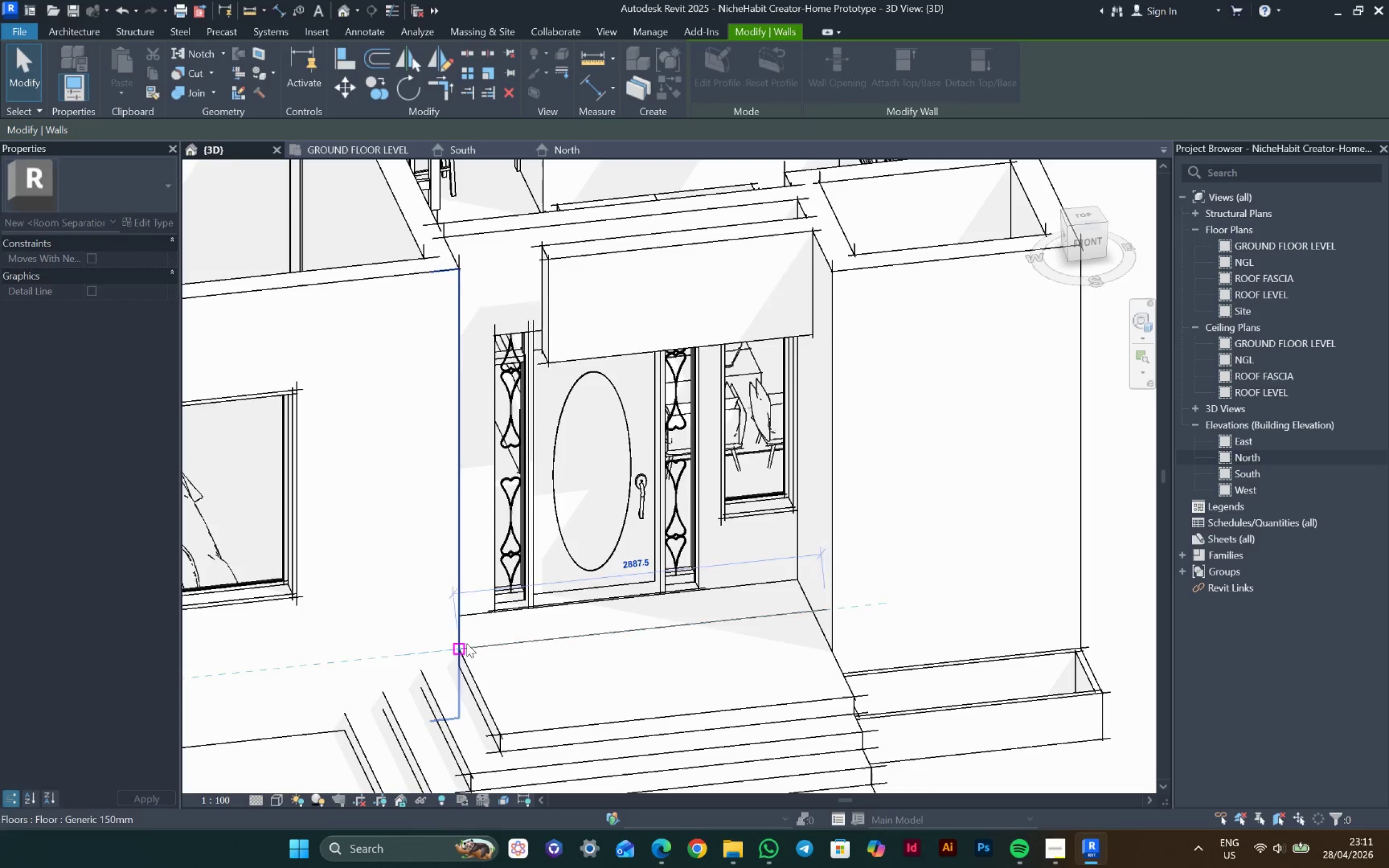 
key(Escape)
 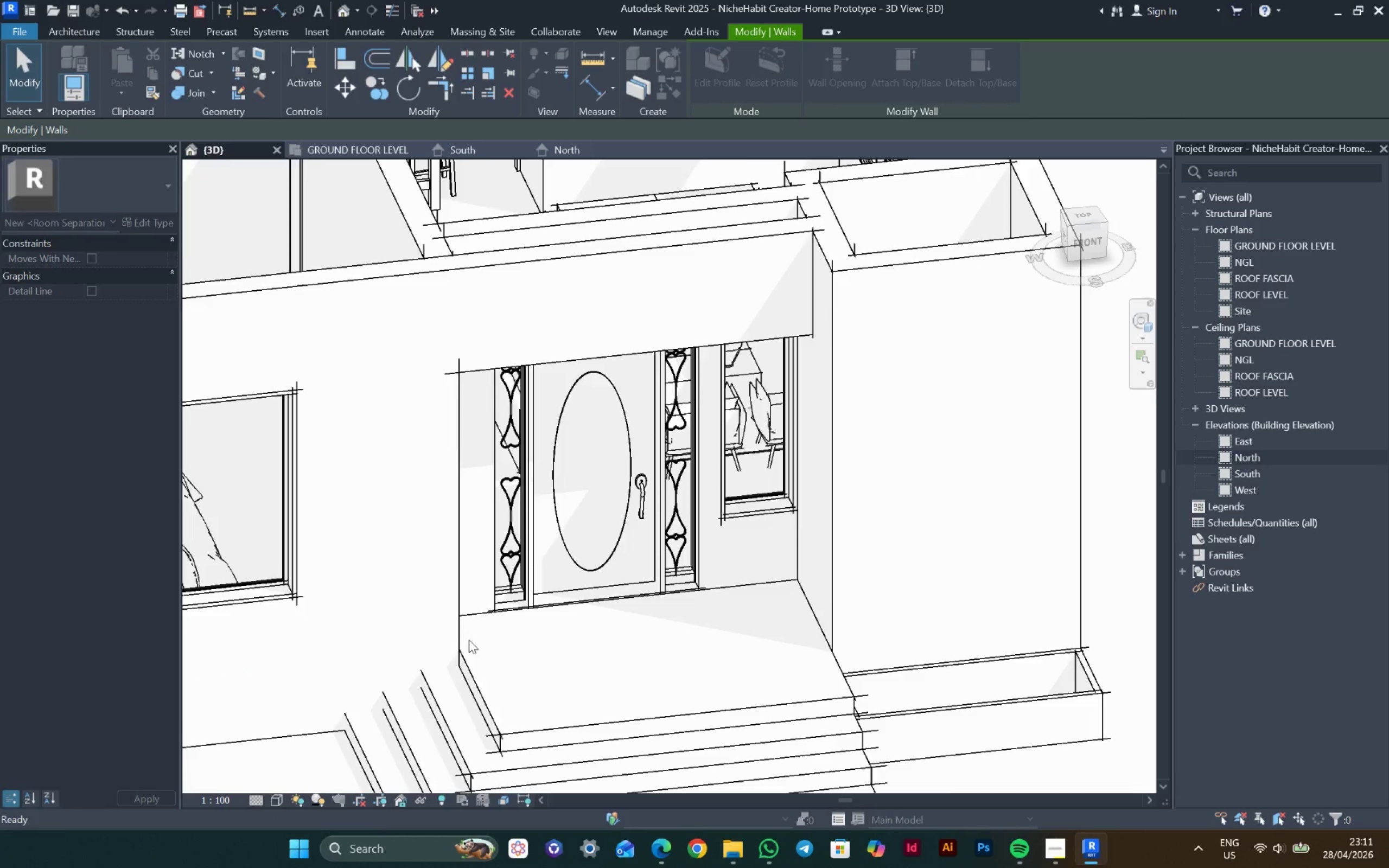 
key(Escape)
 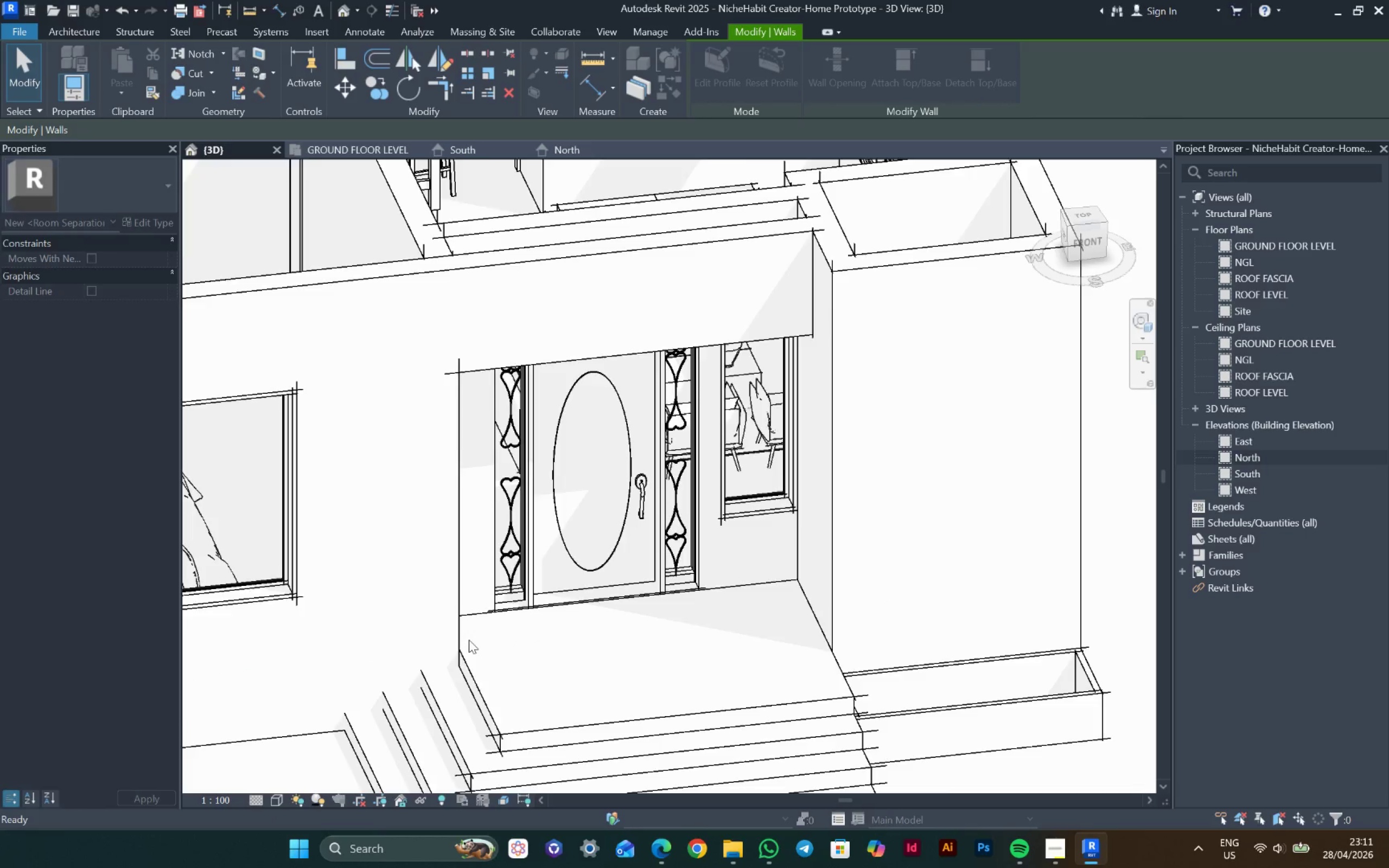 
key(Escape)
 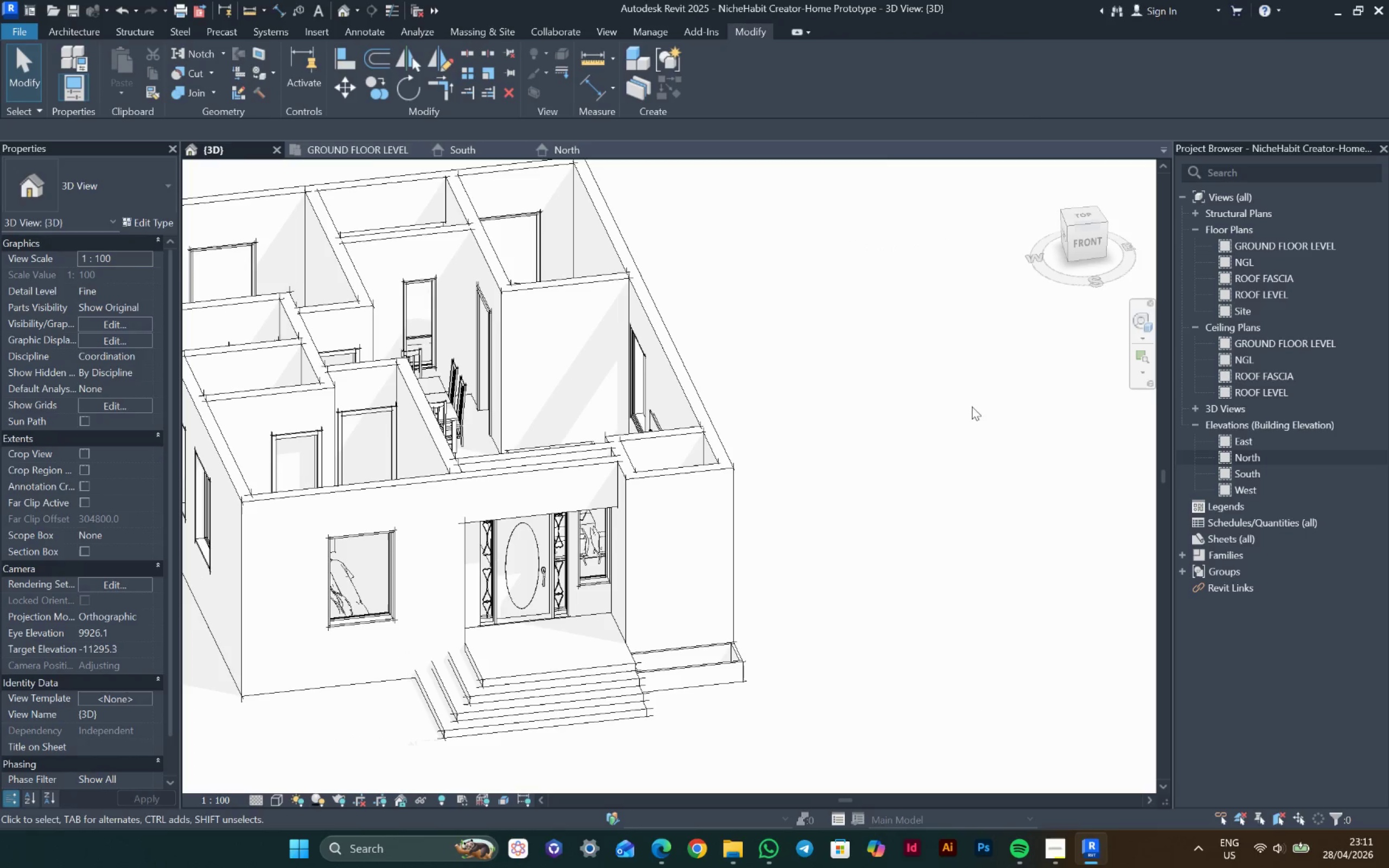 
scroll: coordinate [470, 635], scroll_direction: down, amount: 6.0
 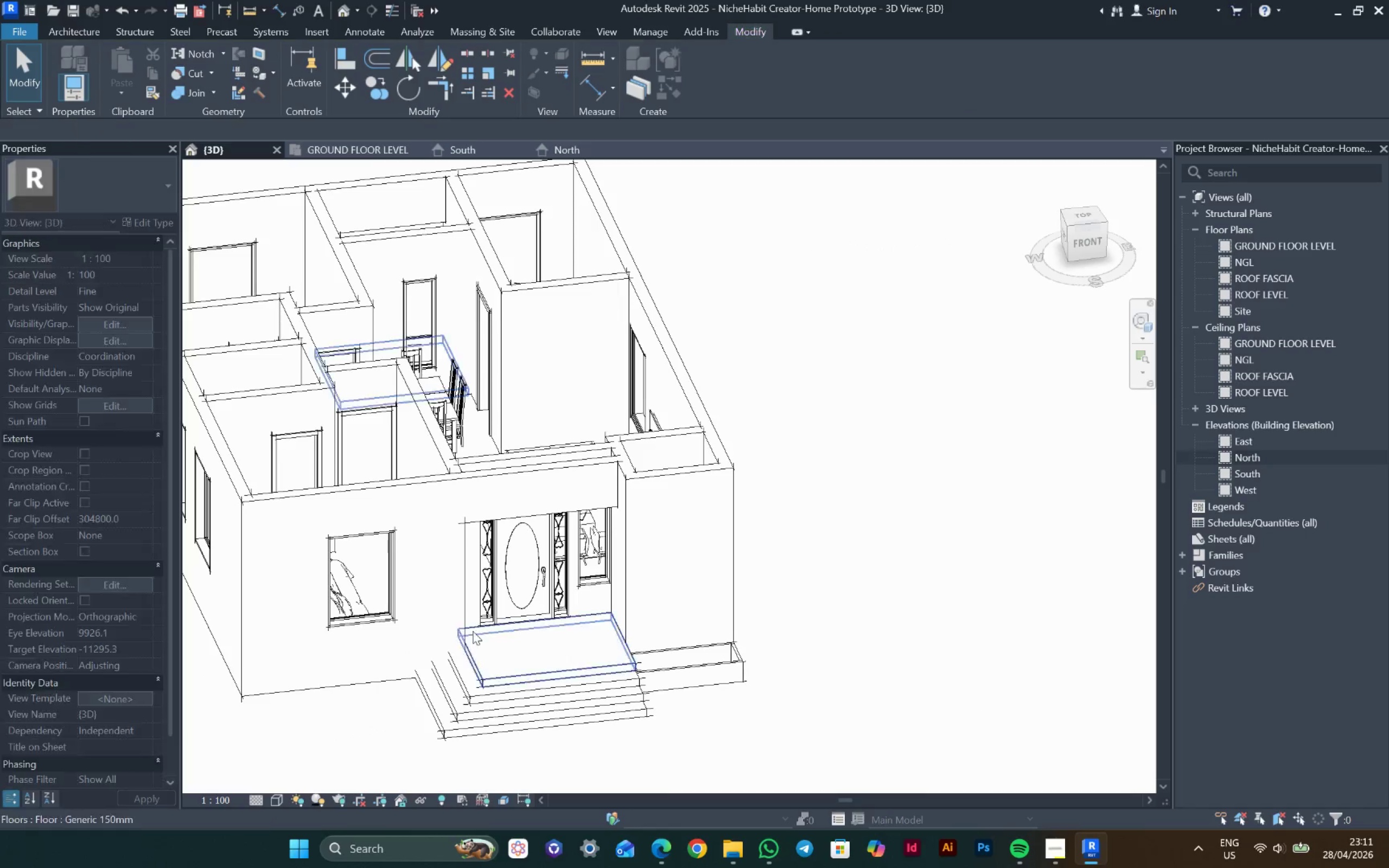 
hold_key(key=ShiftLeft, duration=1.38)
 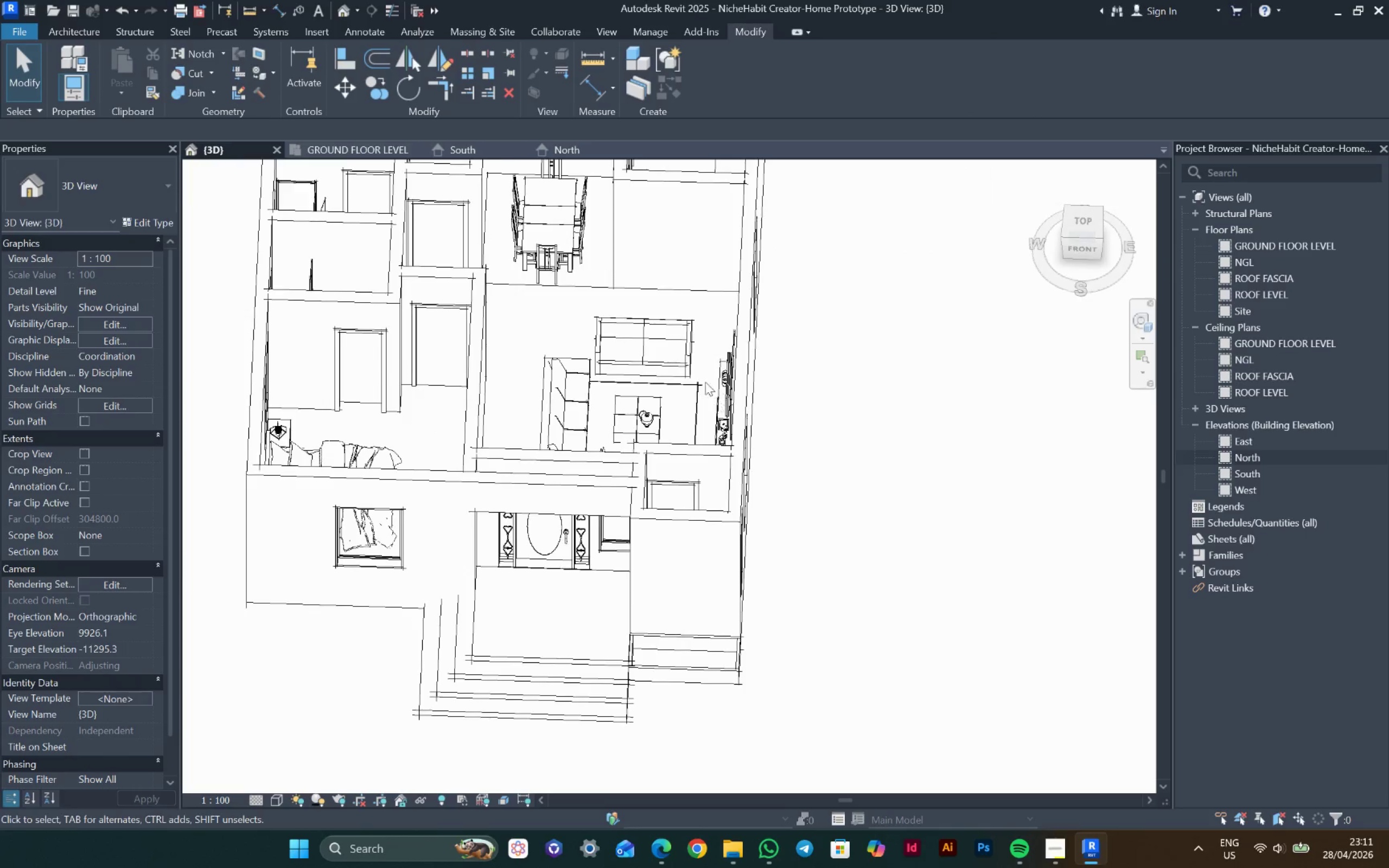 
scroll: coordinate [705, 384], scroll_direction: down, amount: 2.0
 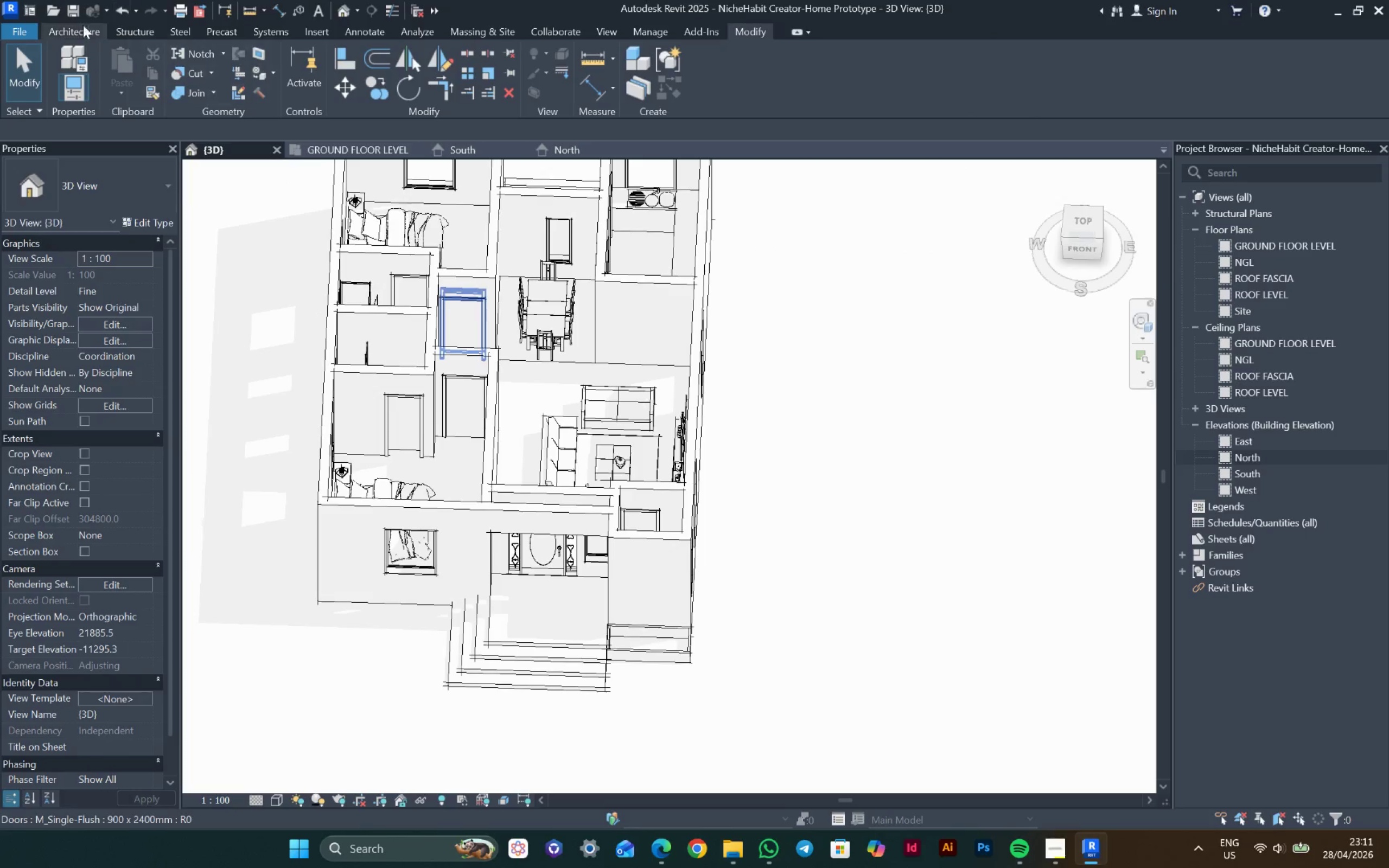 
left_click_drag(start_coordinate=[76, 28], to_coordinate=[77, 31])
 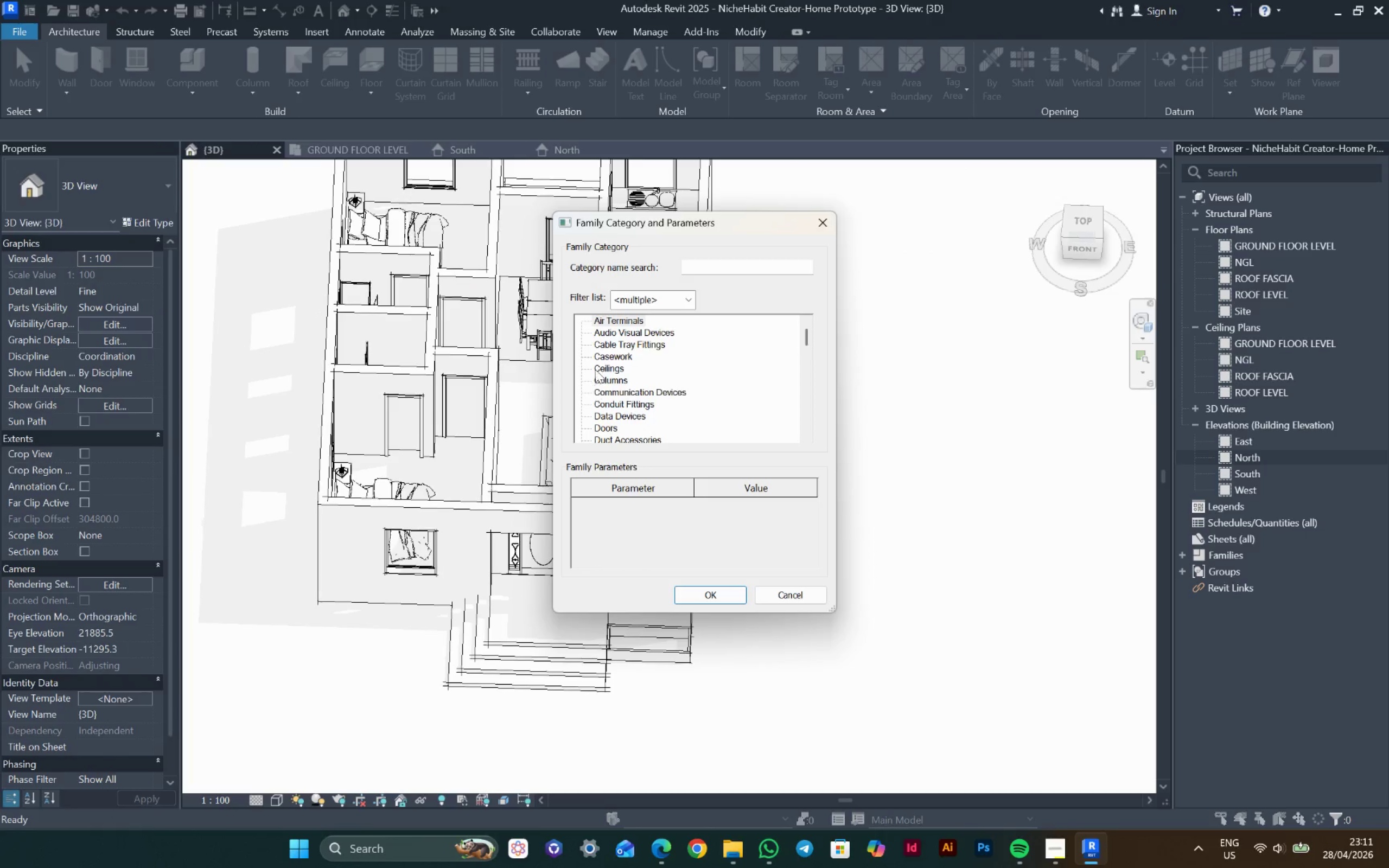 
double_click([609, 355])
 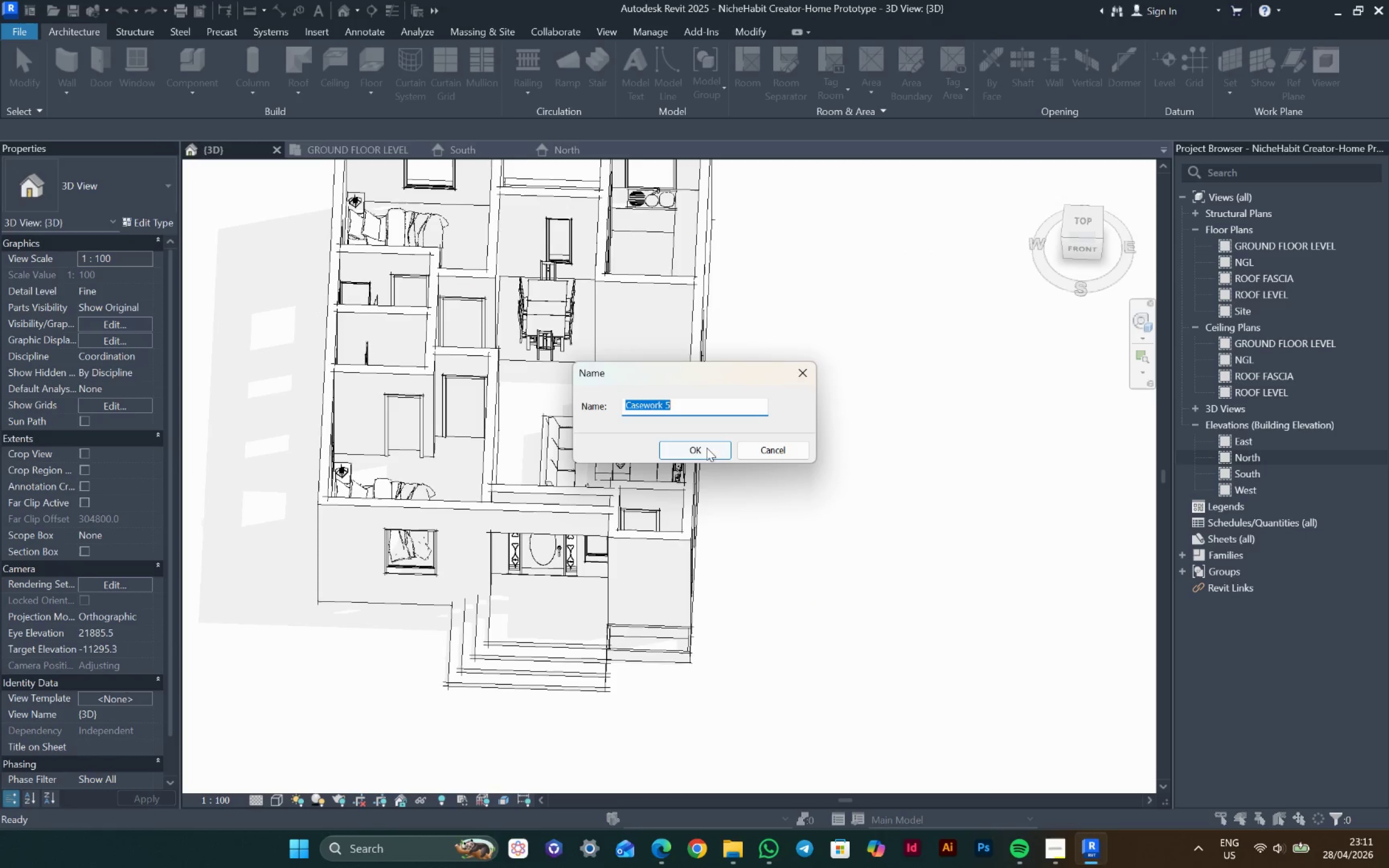 
left_click([705, 454])
 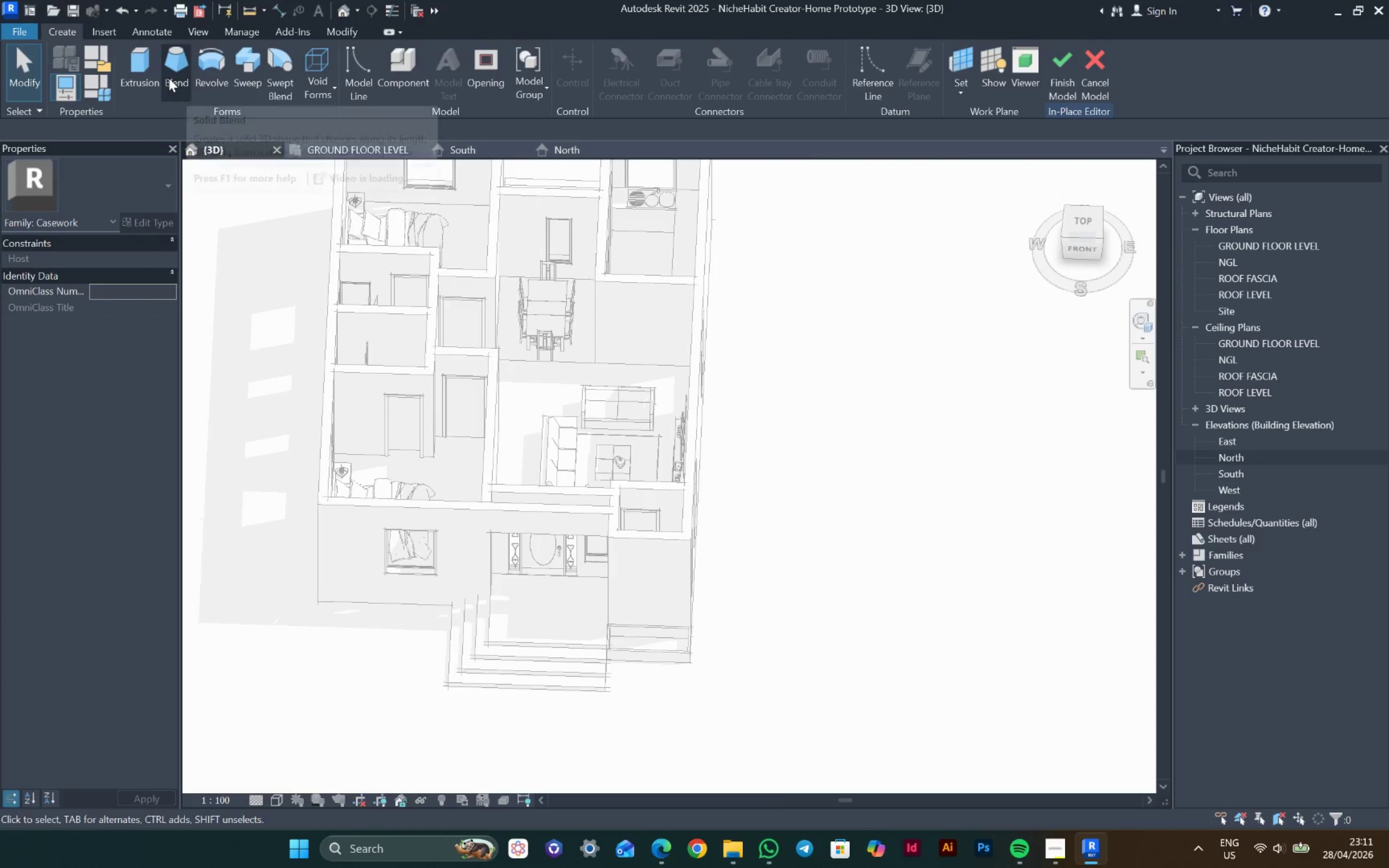 
left_click([144, 74])
 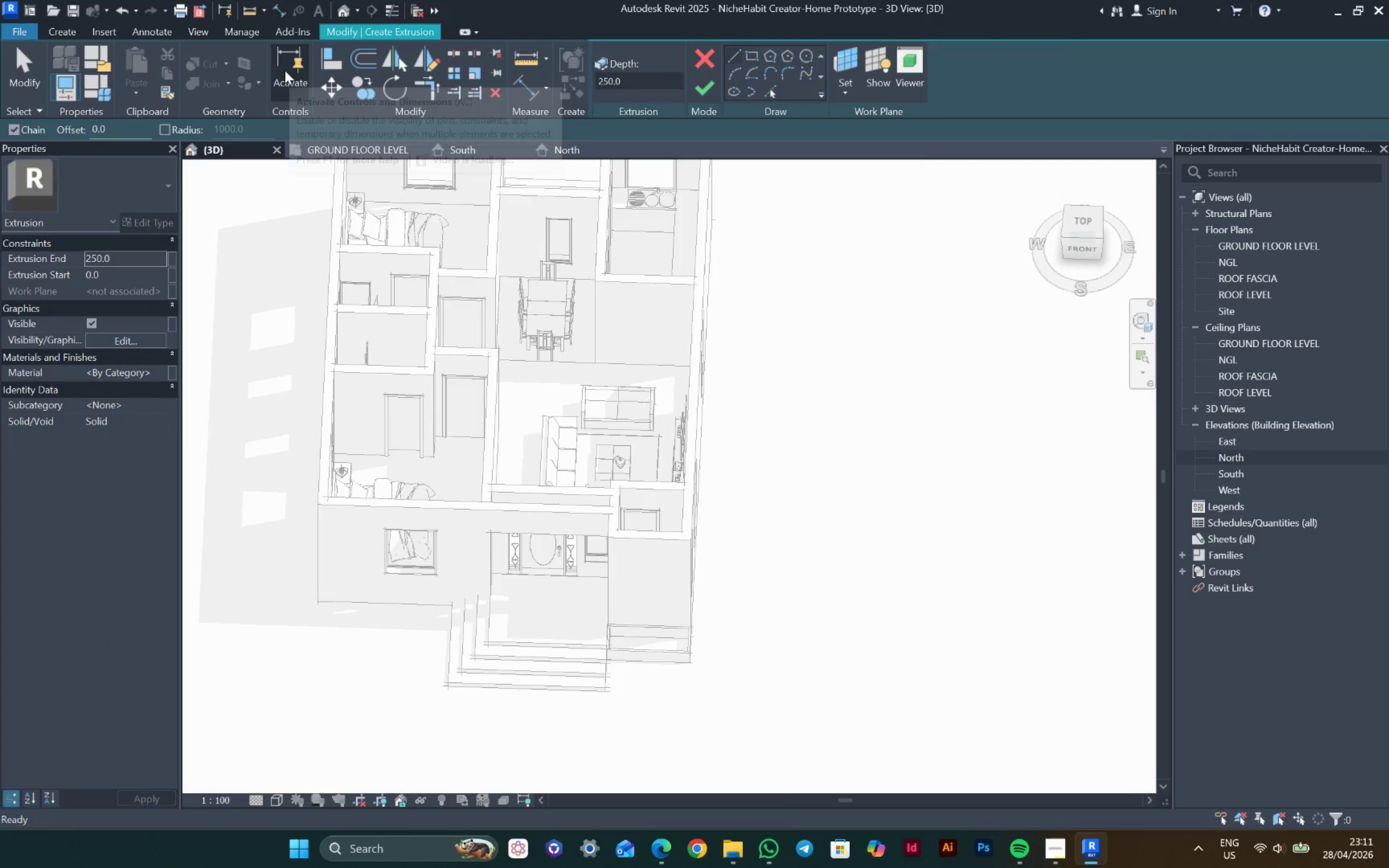 
key(Escape)
 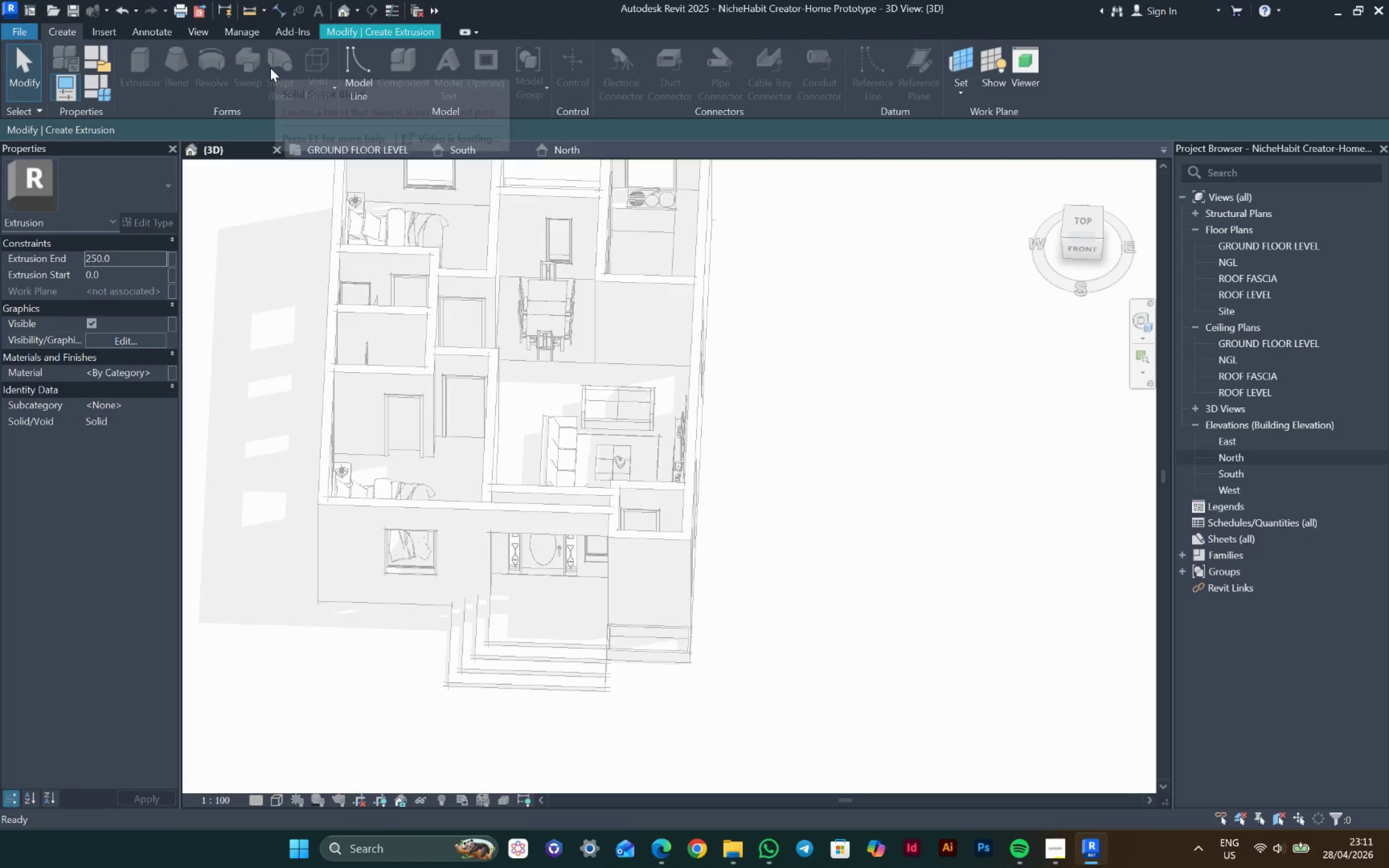 
key(Escape)
 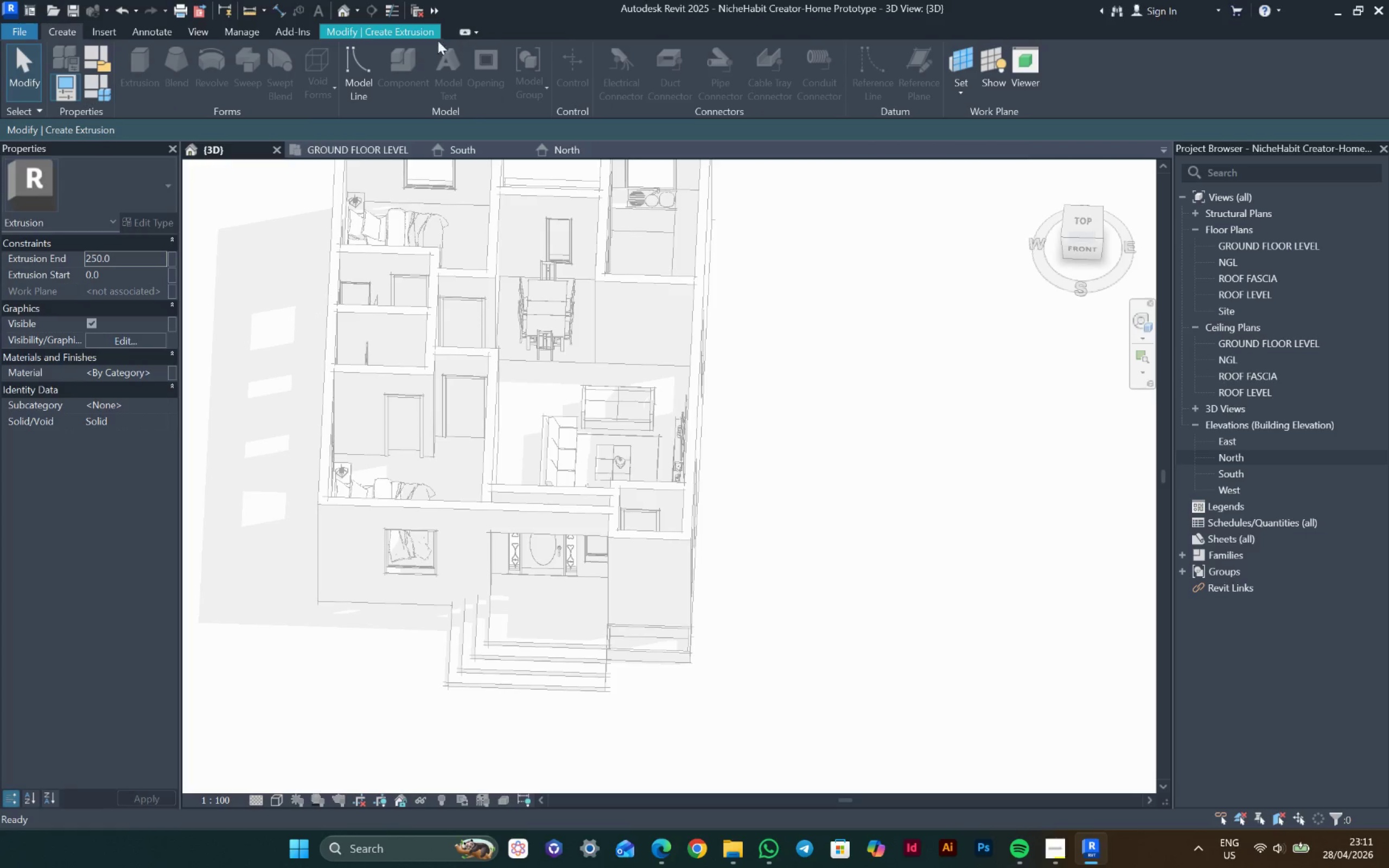 
left_click([397, 28])
 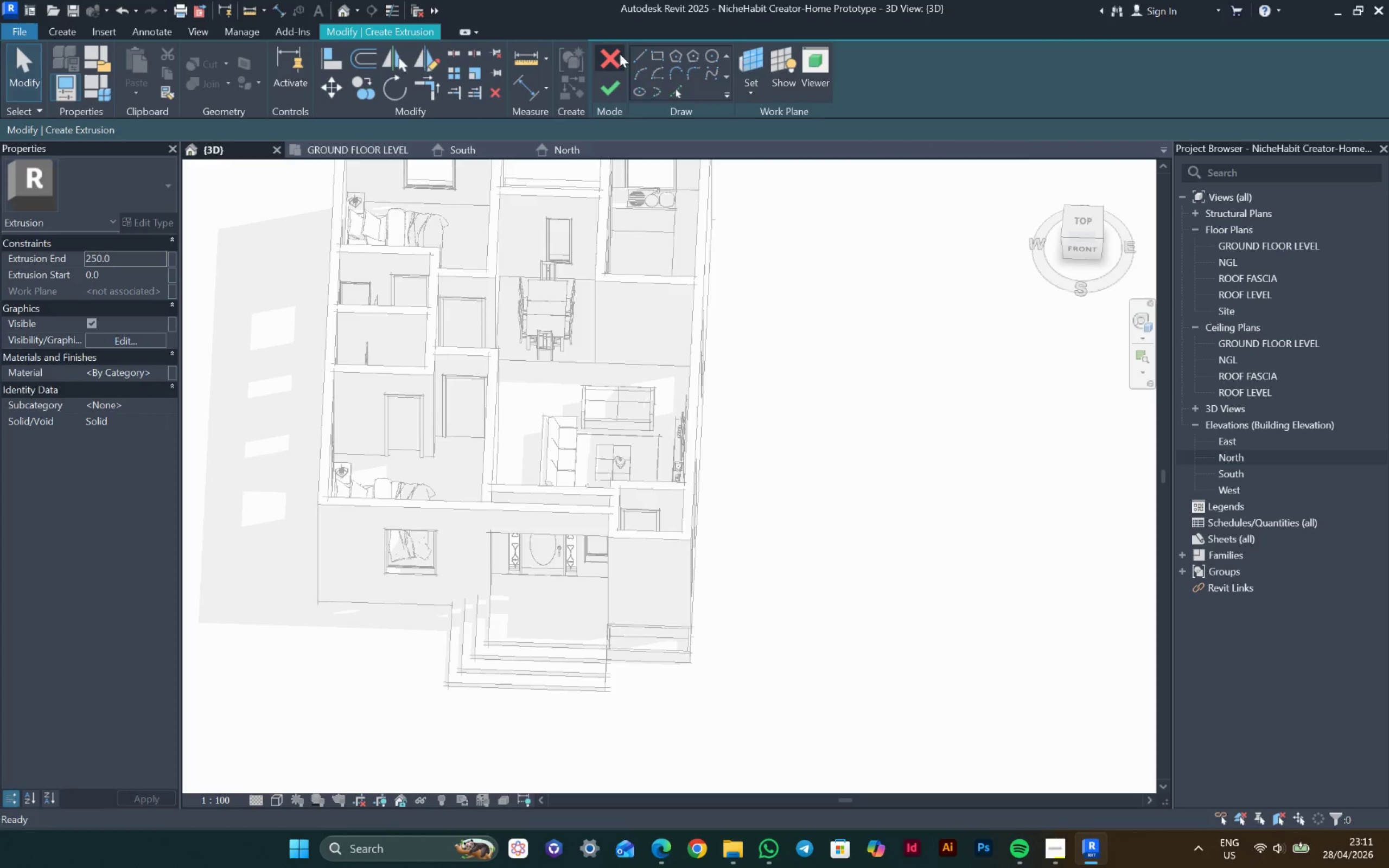 
left_click([619, 54])
 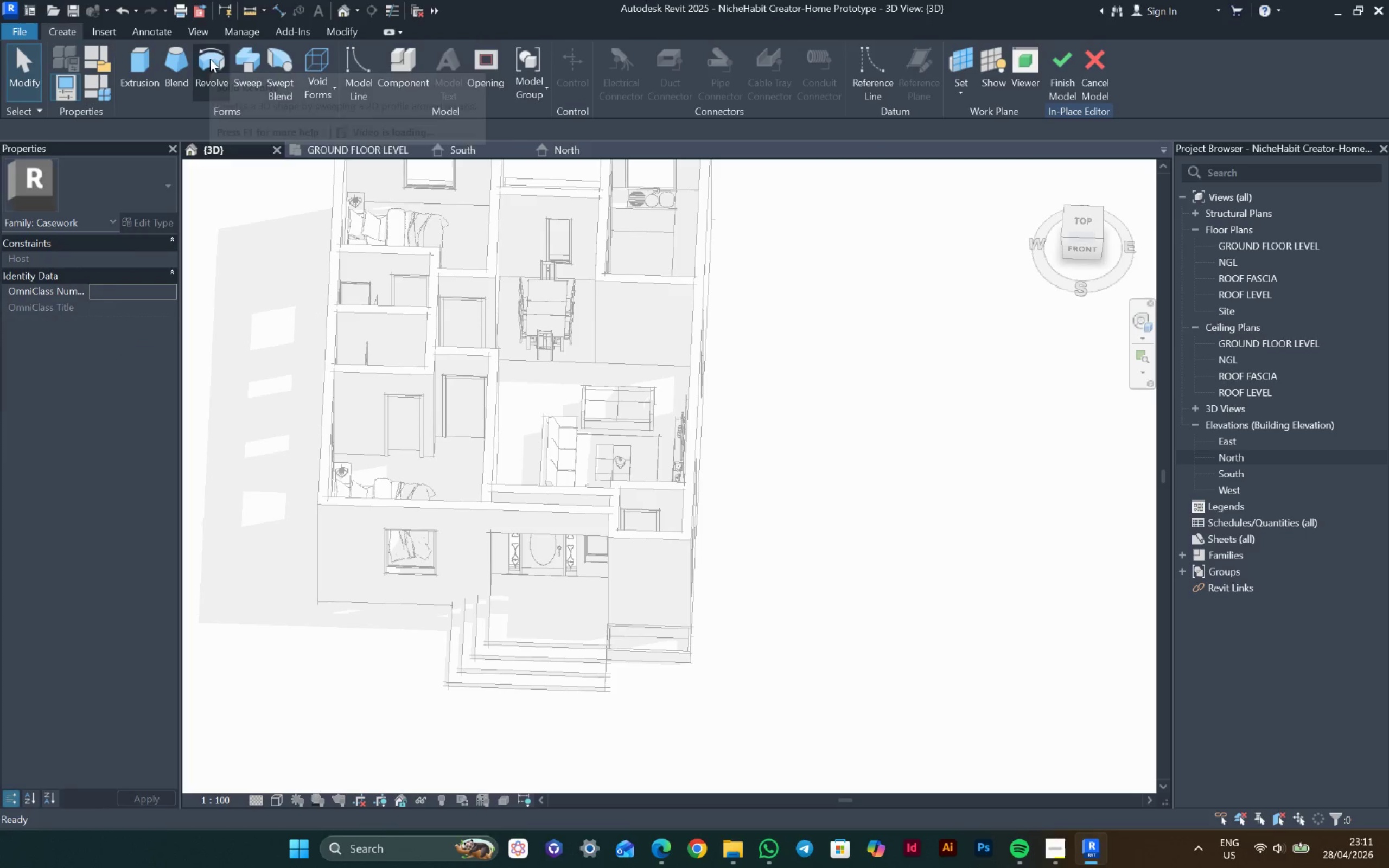 
left_click([245, 57])
 